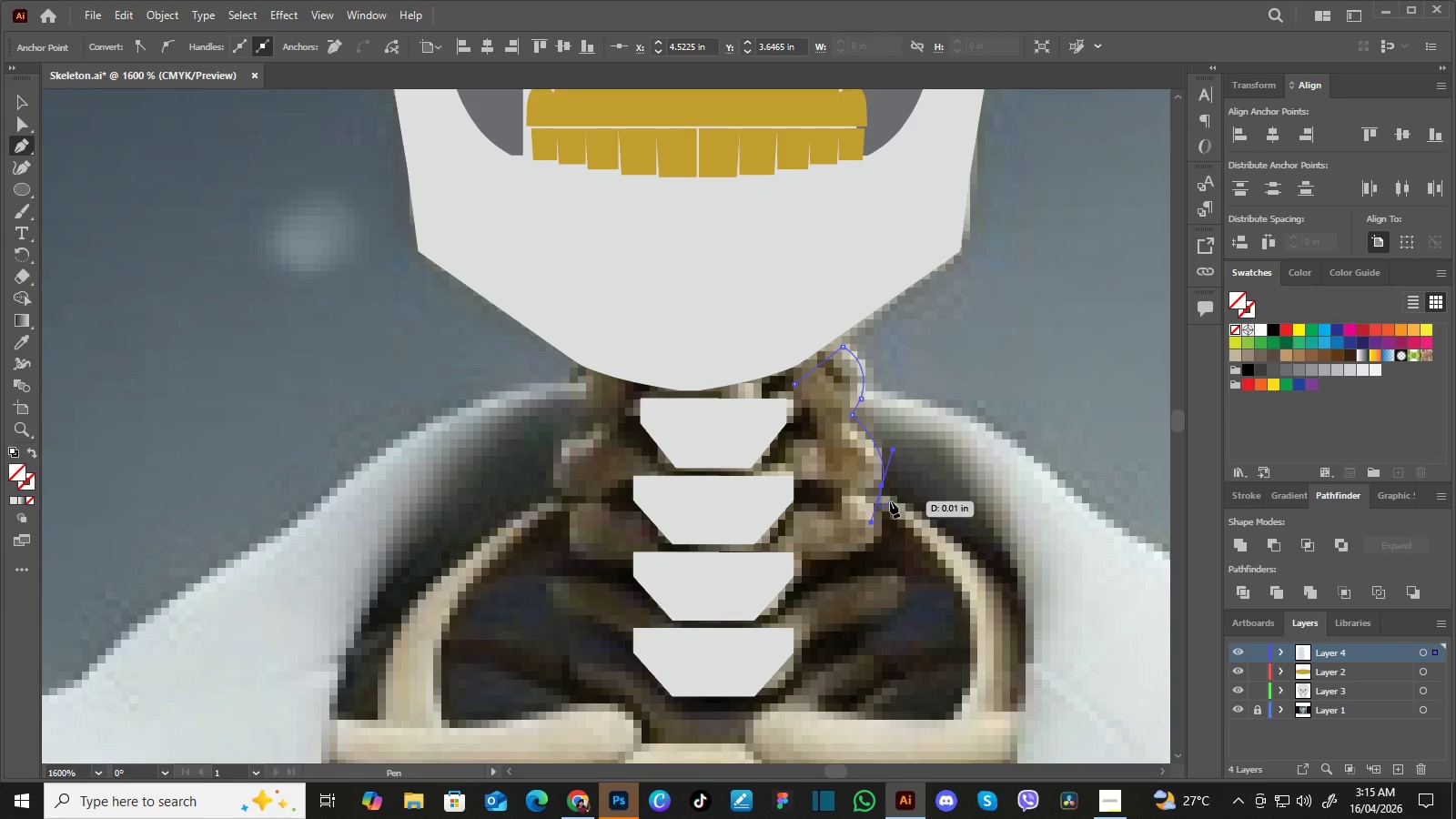 
hold_key(key=AltLeft, duration=1.08)
left_click([883, 486])
 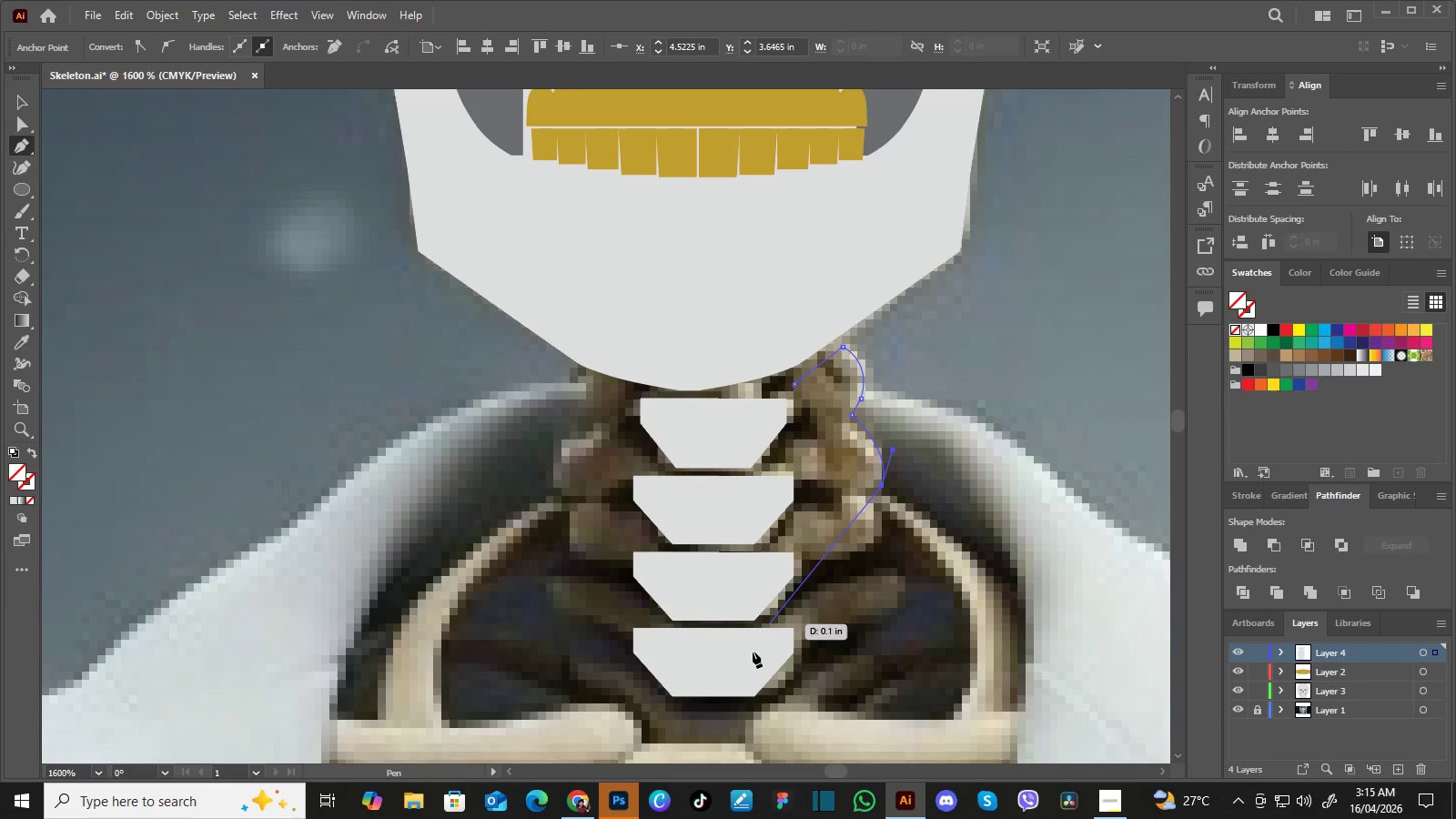 
left_click([624, 803])
 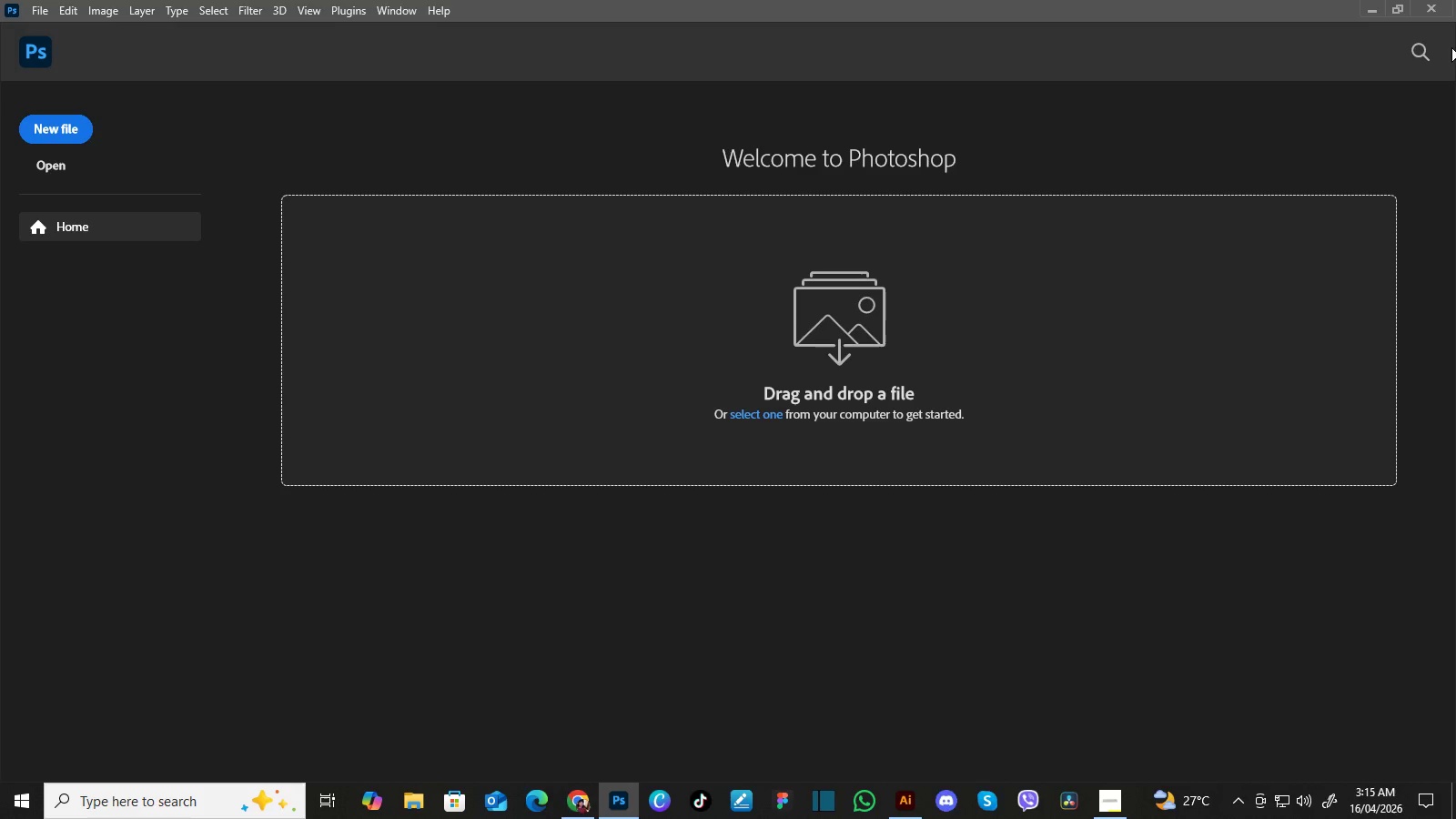 
left_click([1437, 8])
 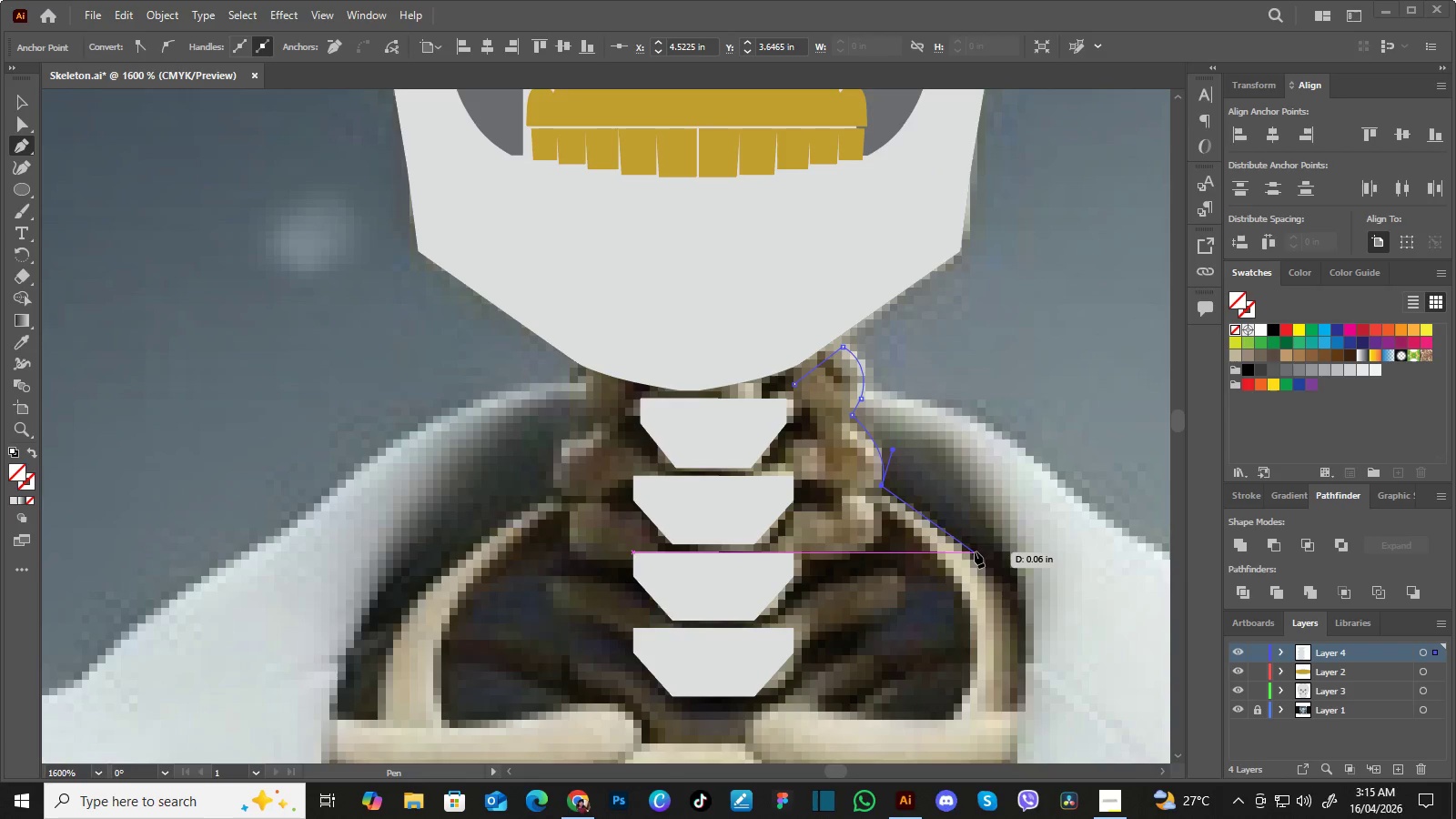 
left_click_drag(start_coordinate=[990, 564], to_coordinate=[1002, 581])
 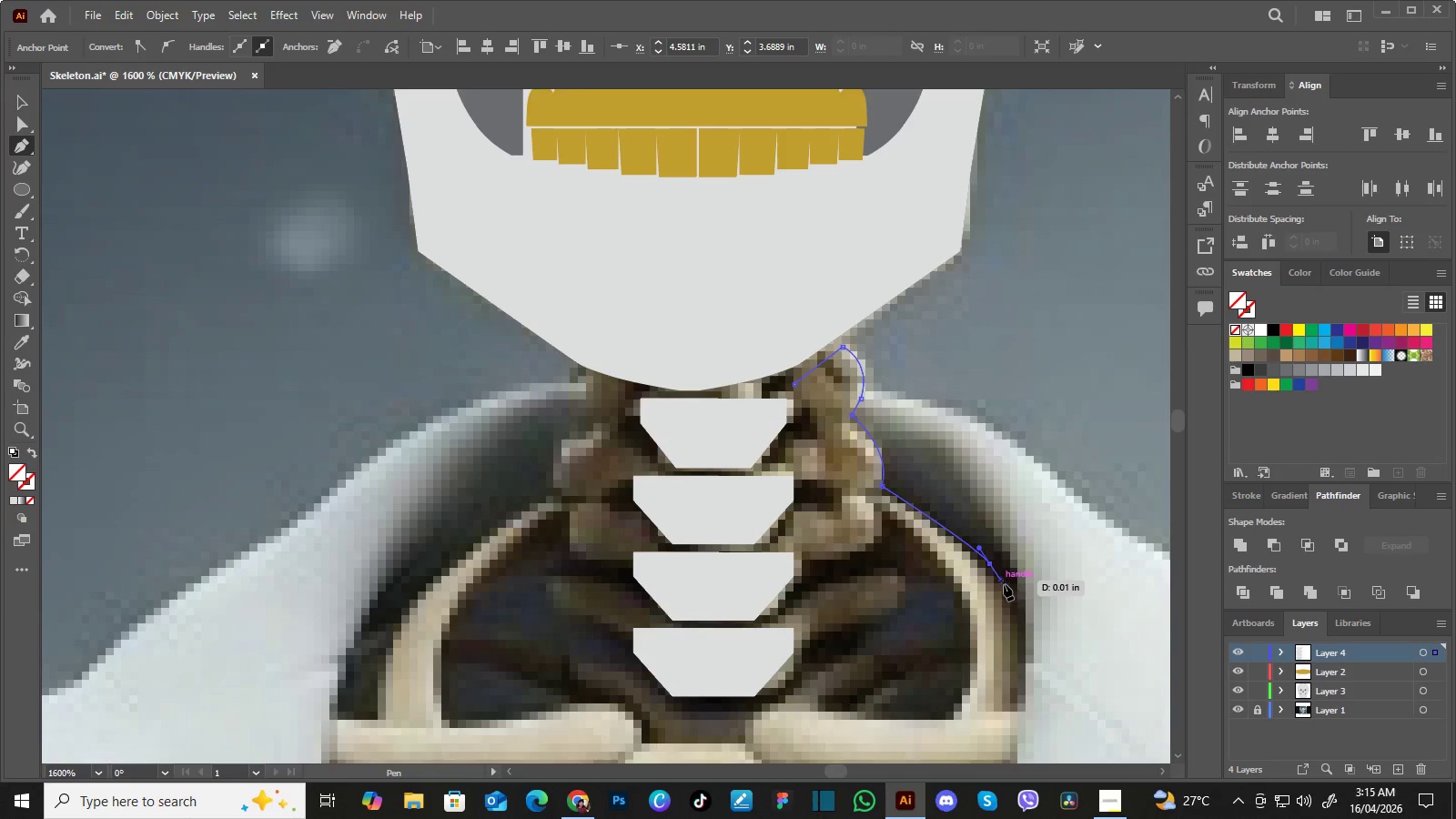 
hold_key(key=Space, duration=0.81)
 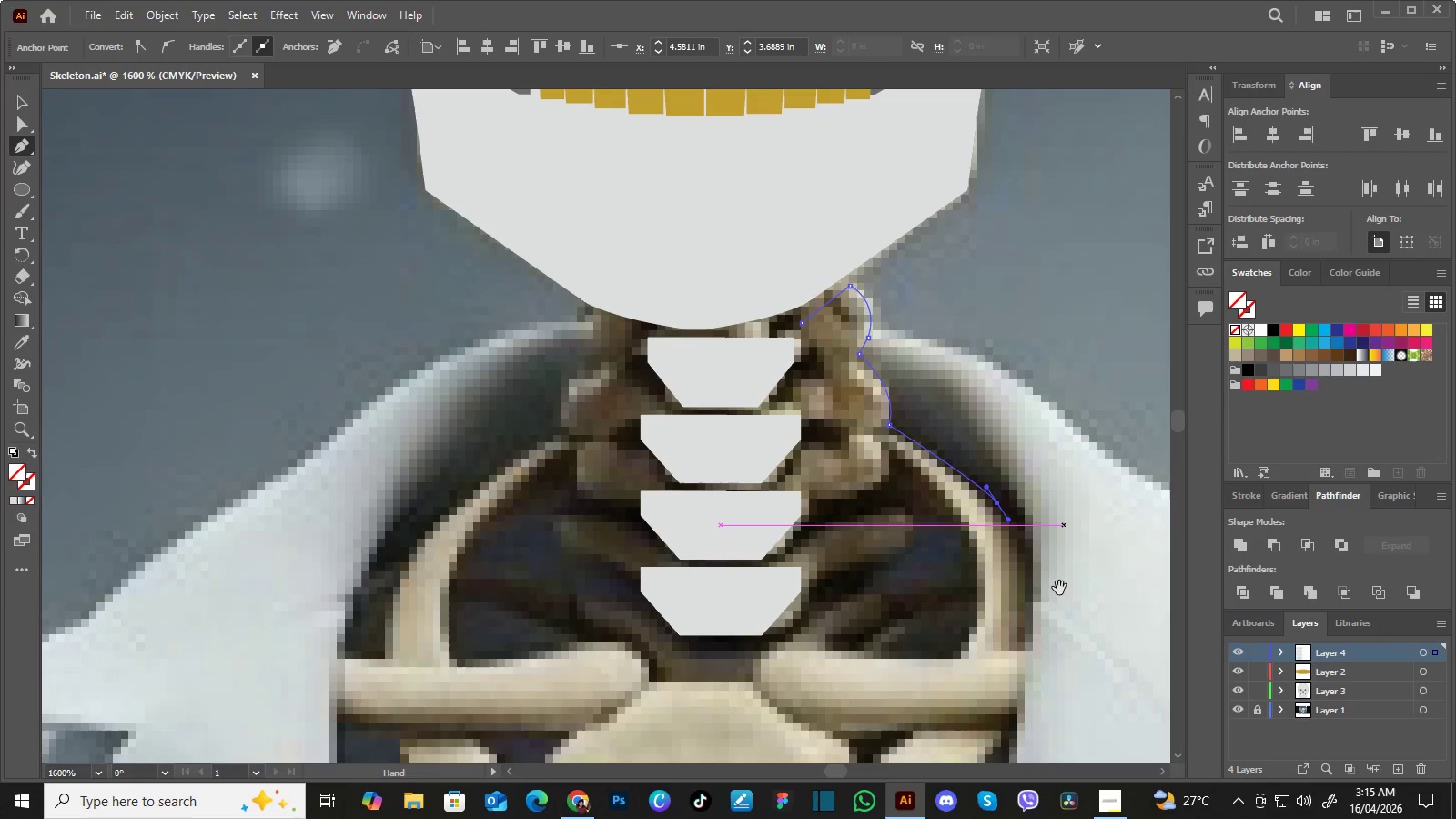 
left_click_drag(start_coordinate=[1046, 628], to_coordinate=[1059, 496])
 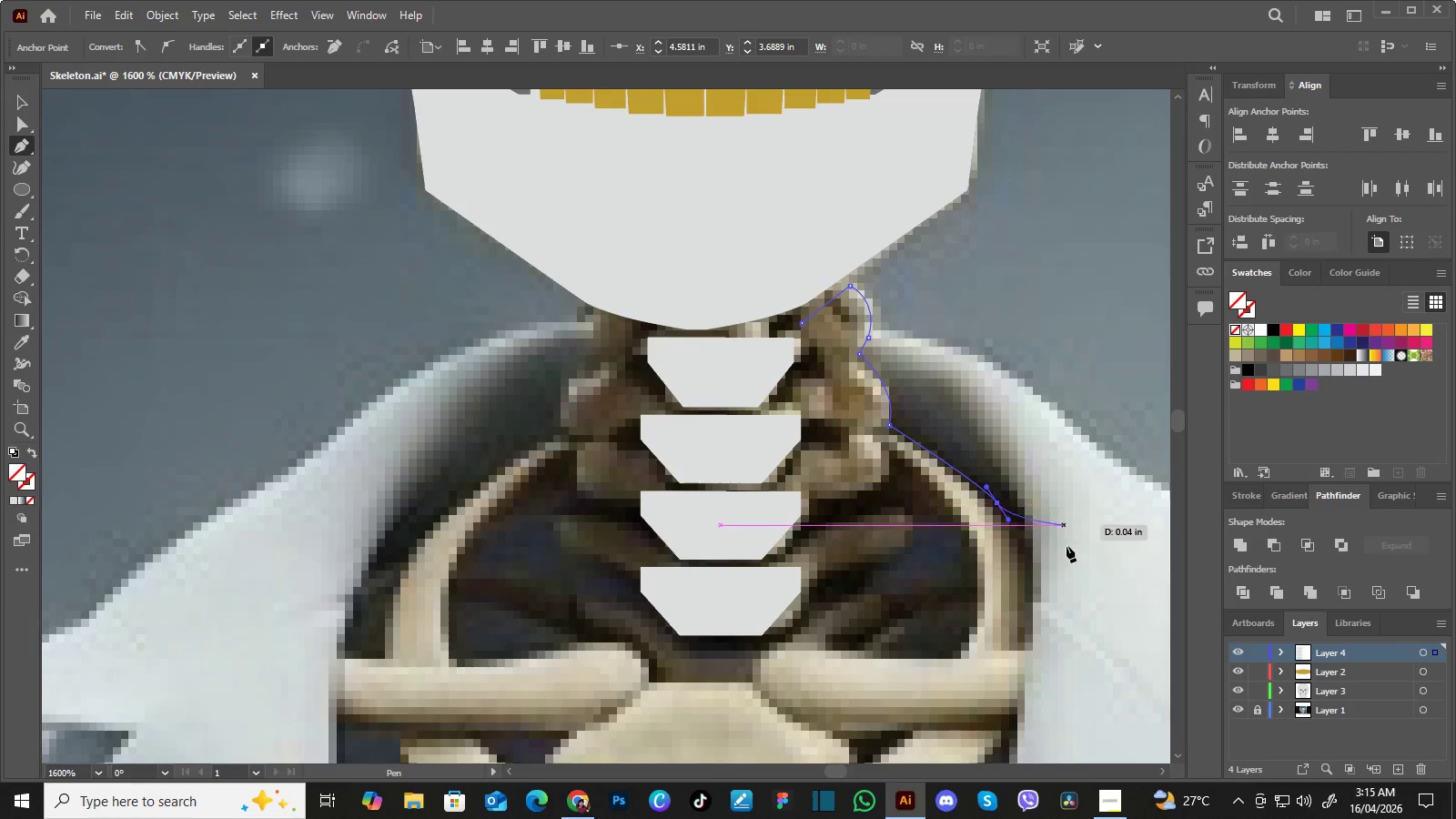 
hold_key(key=Space, duration=1.03)
 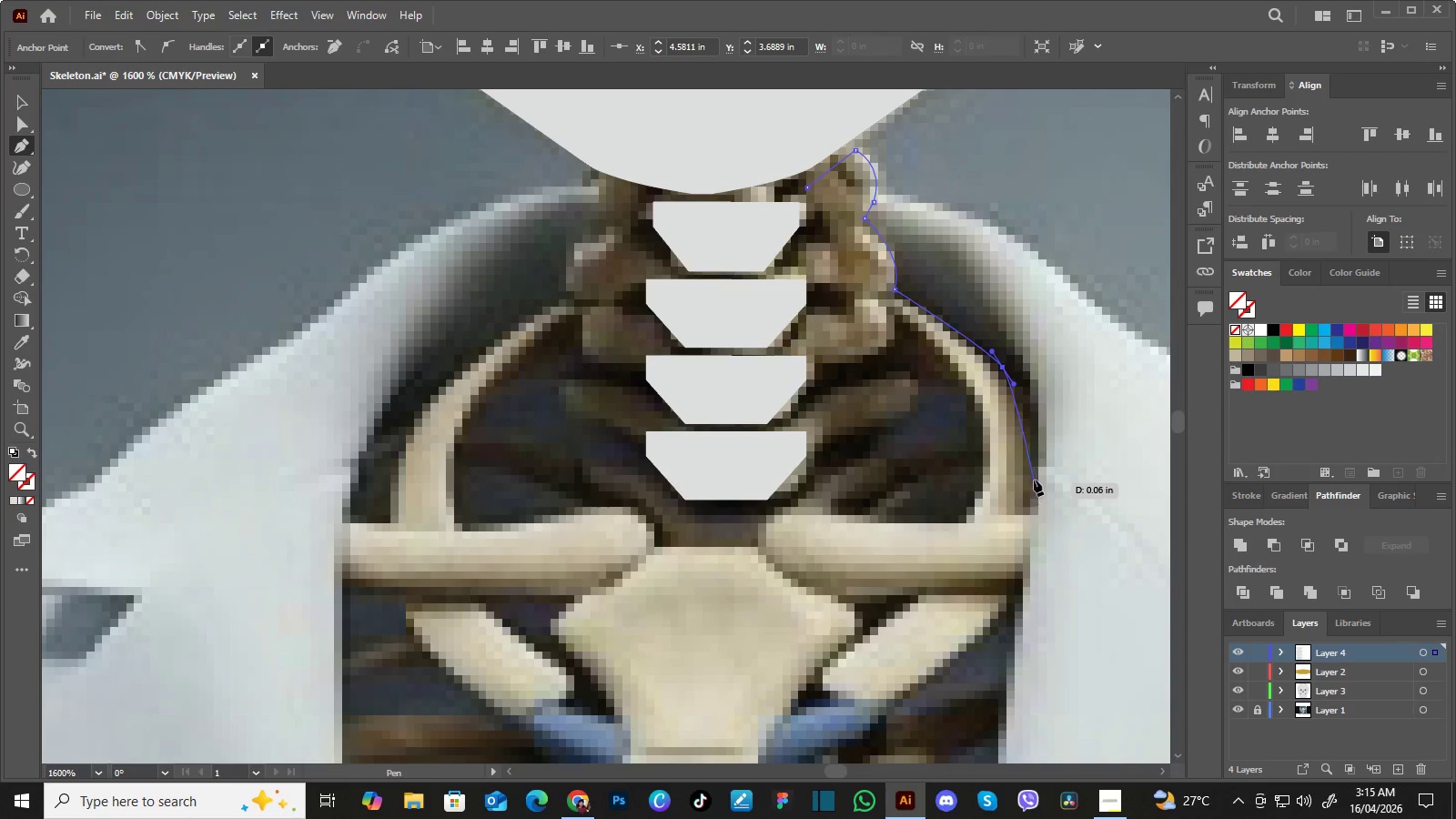 
left_click_drag(start_coordinate=[1057, 602], to_coordinate=[1062, 465])
 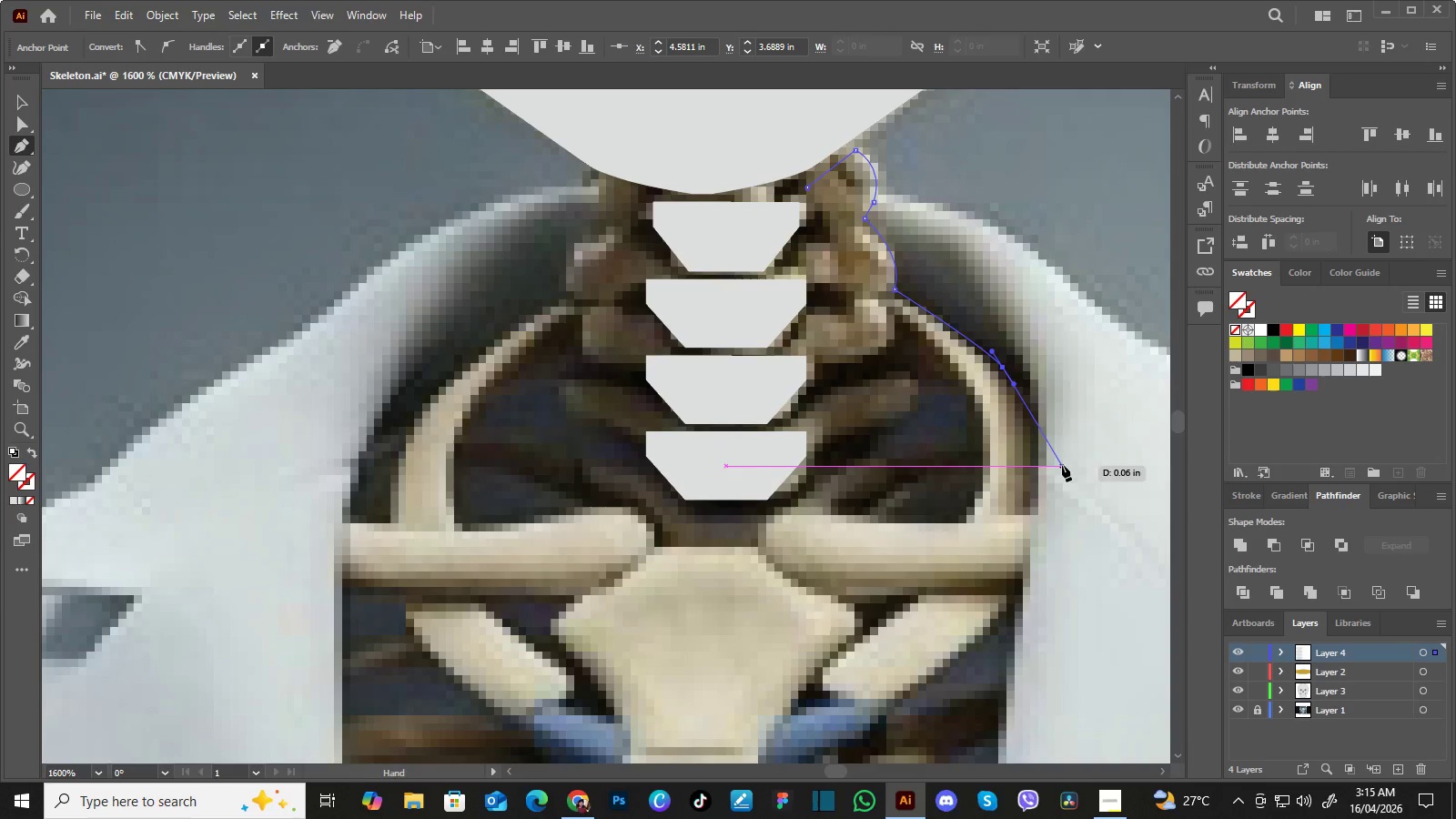 
hold_key(key=Space, duration=25.28)
 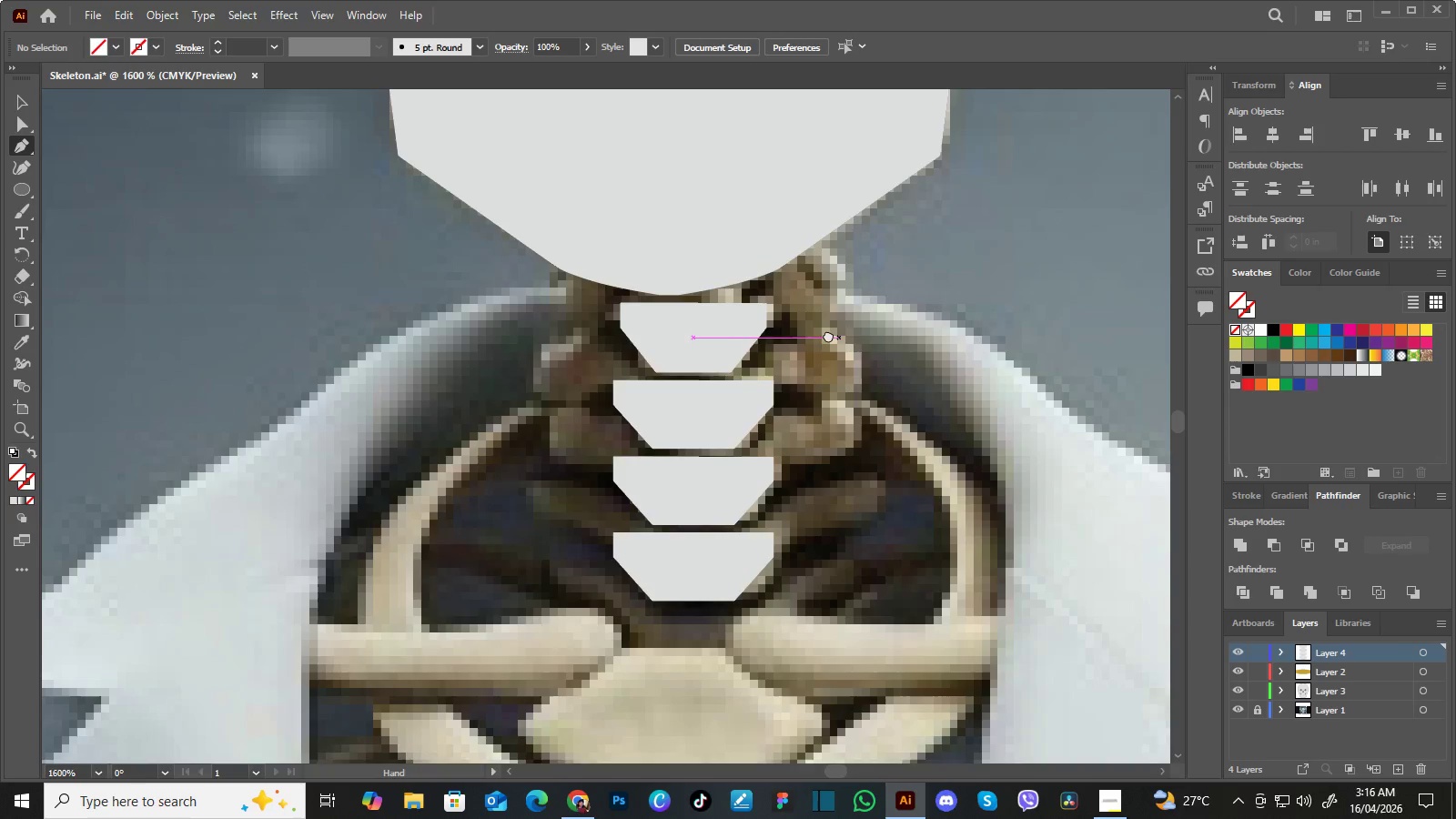 
left_click([1025, 398])
 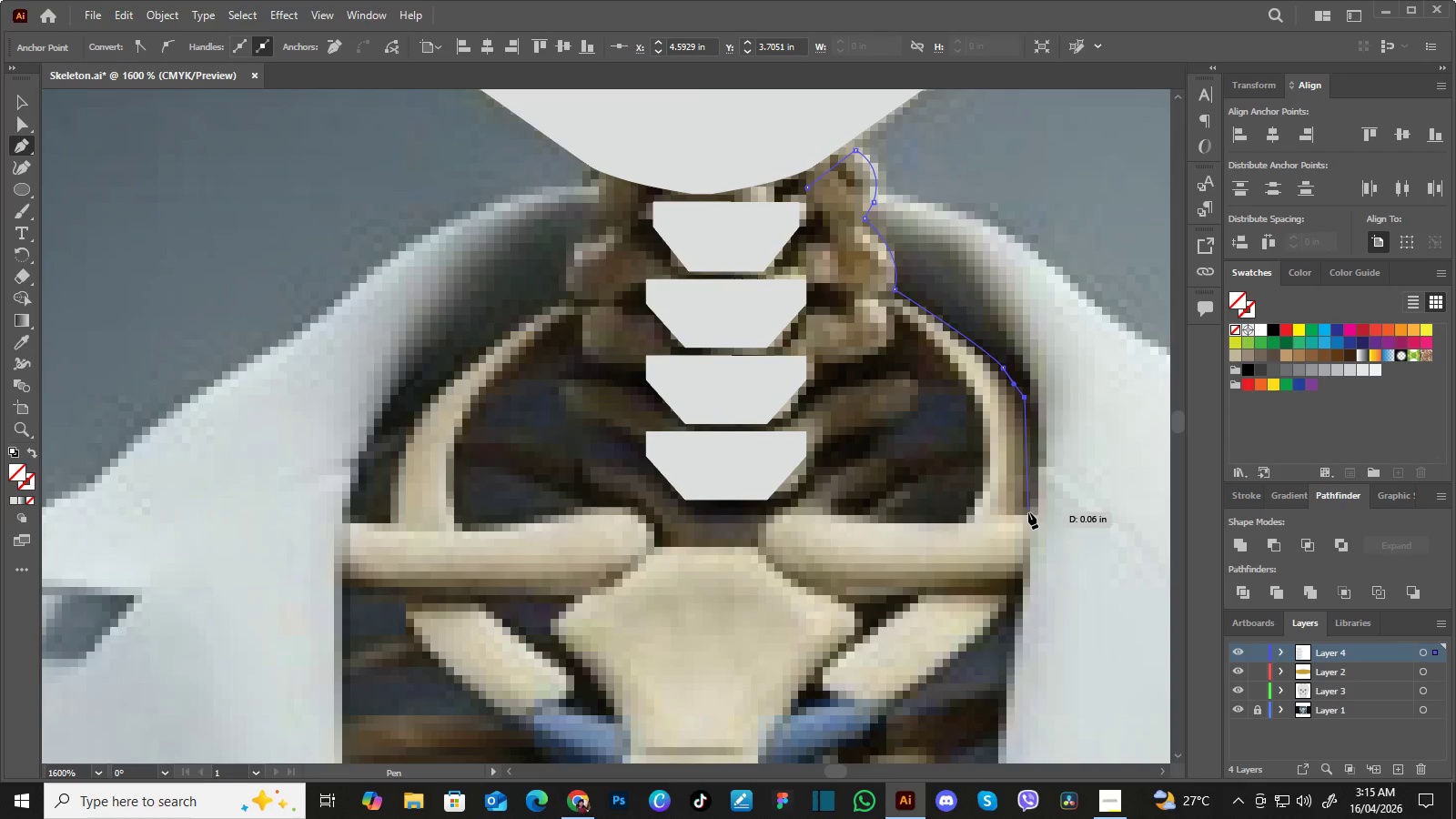 
left_click([1028, 512])
 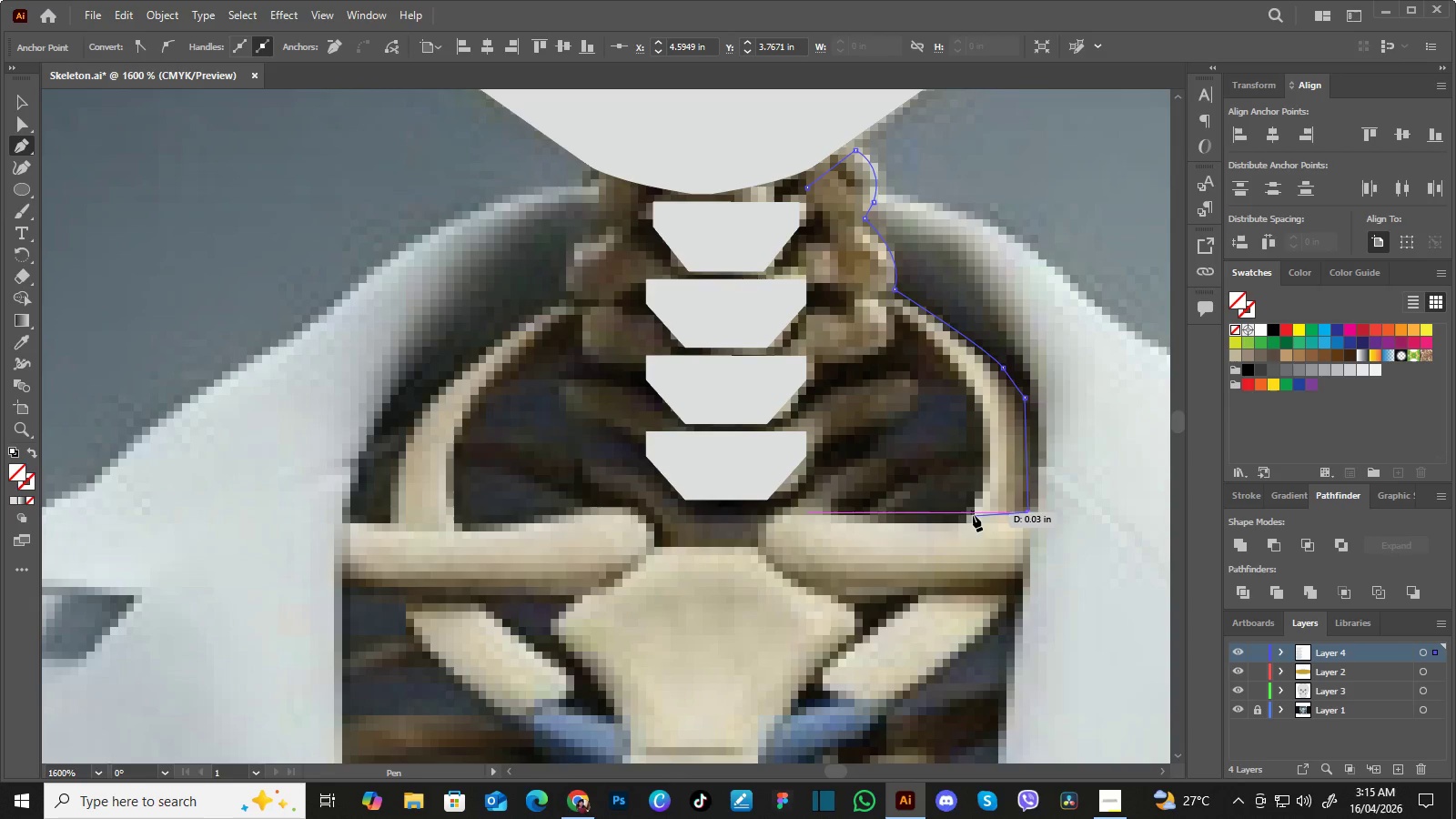 
left_click([970, 515])
 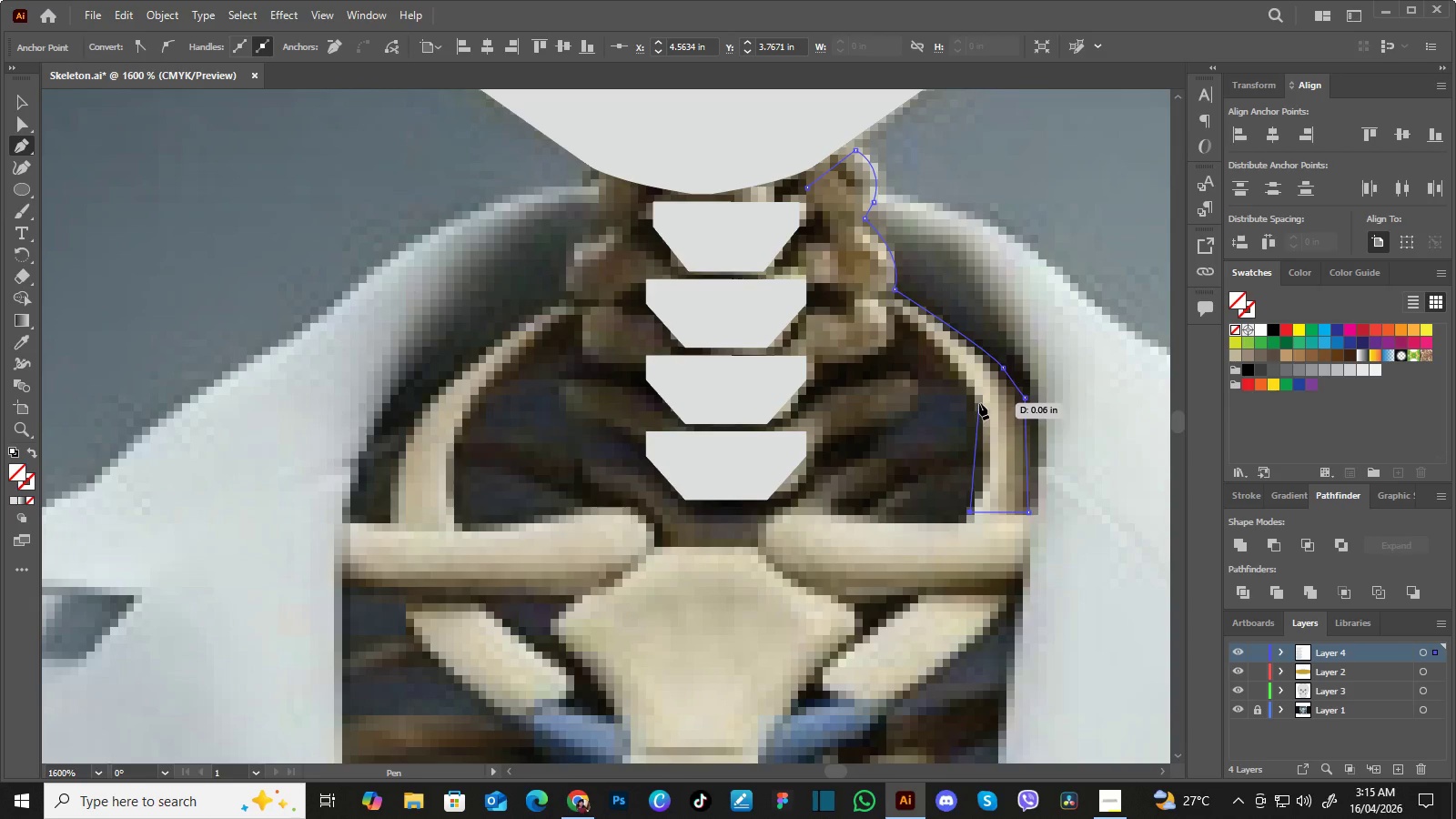 
left_click_drag(start_coordinate=[979, 403], to_coordinate=[952, 357])
 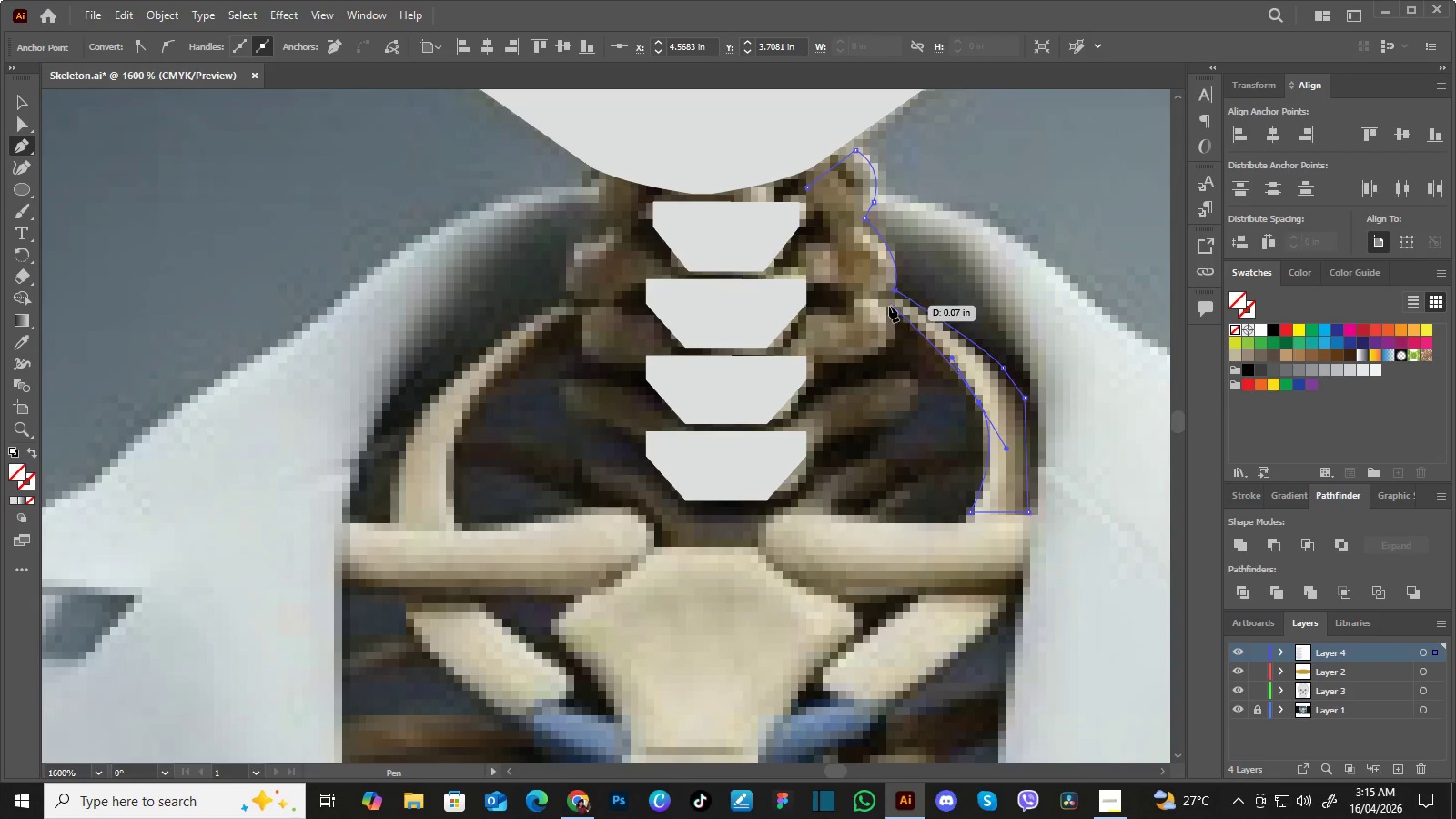 
left_click_drag(start_coordinate=[889, 306], to_coordinate=[864, 289])
 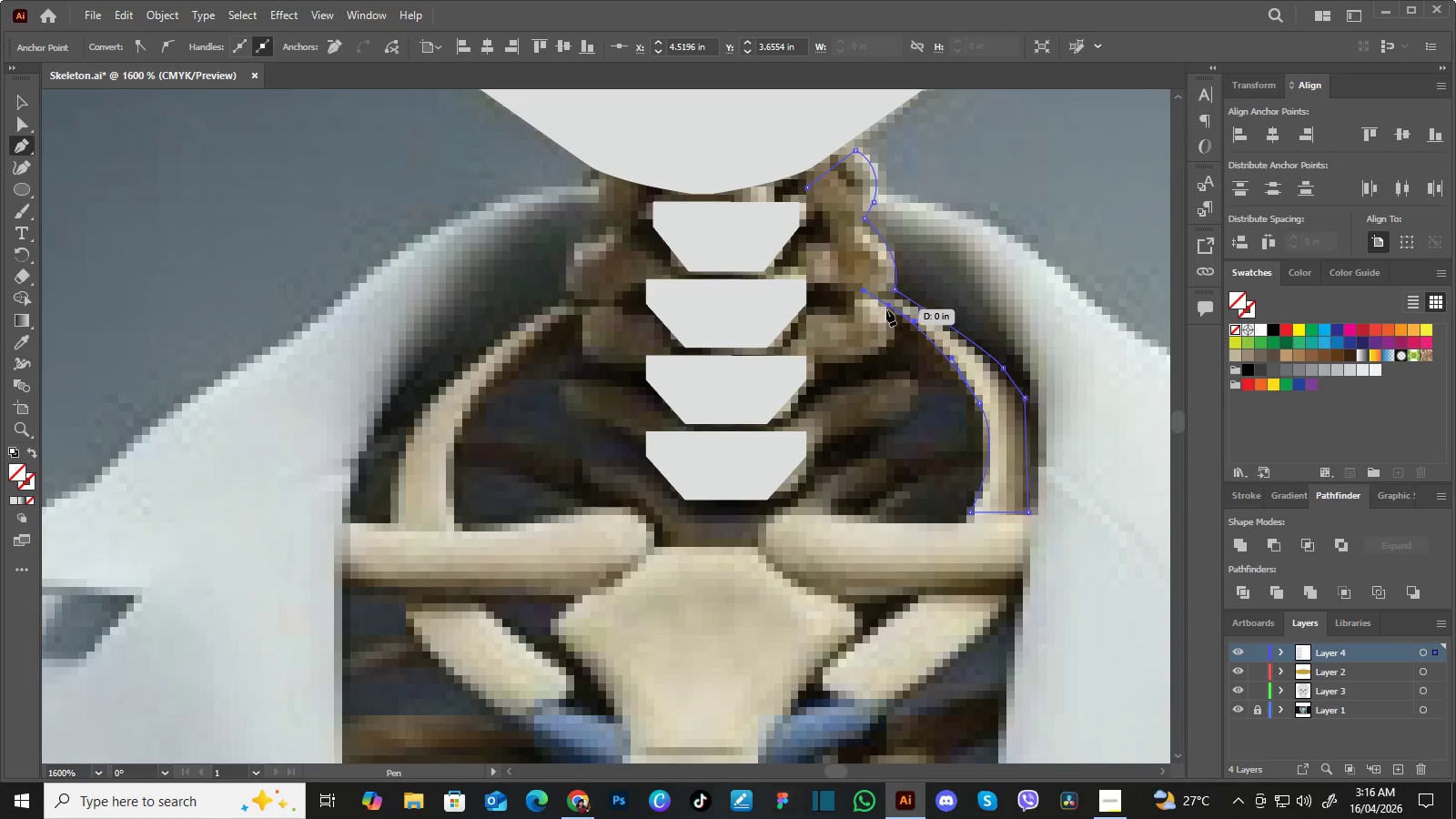 
hold_key(key=AltLeft, duration=0.67)
left_click([885, 306])
 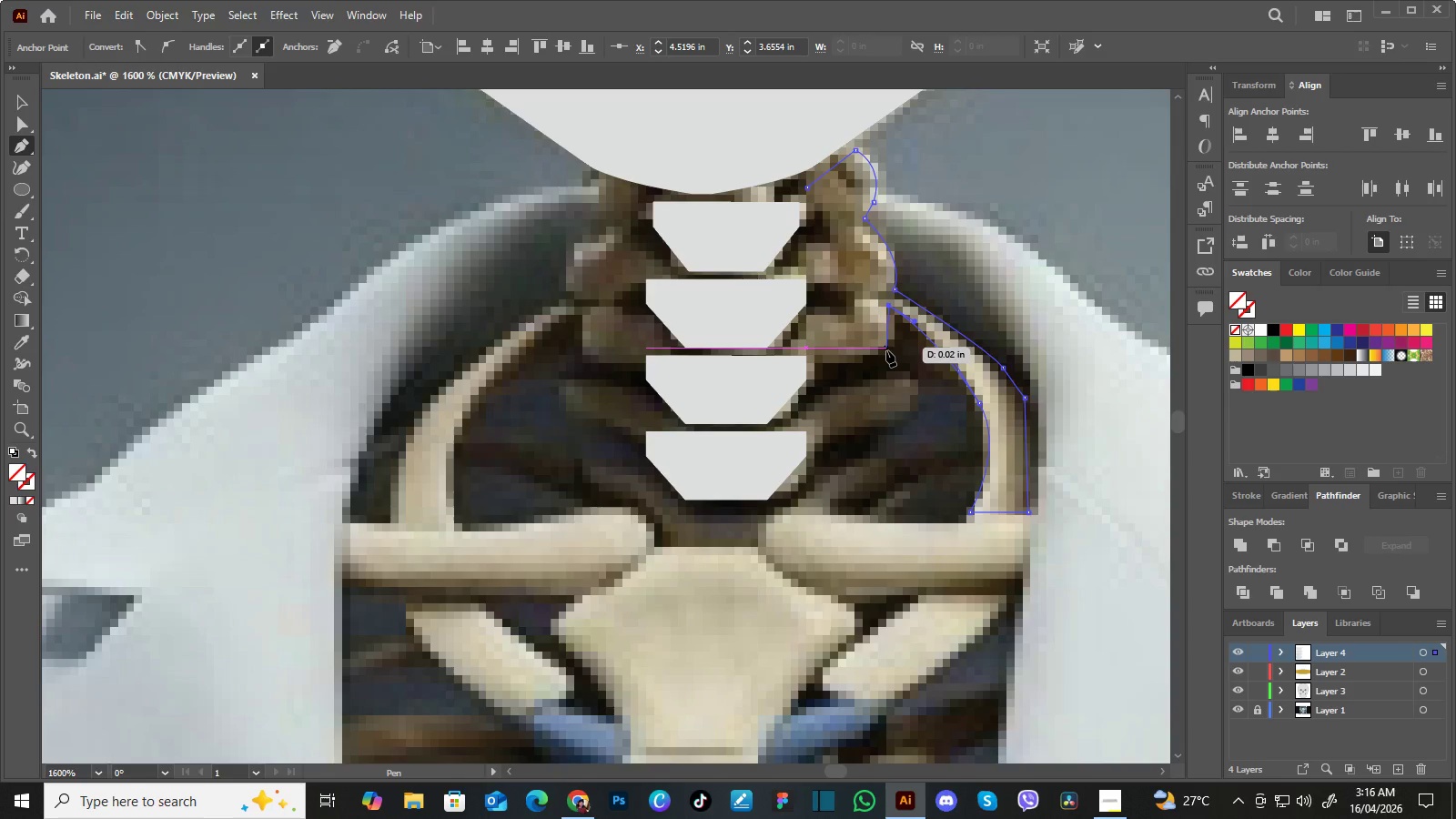 
key(Delete)
 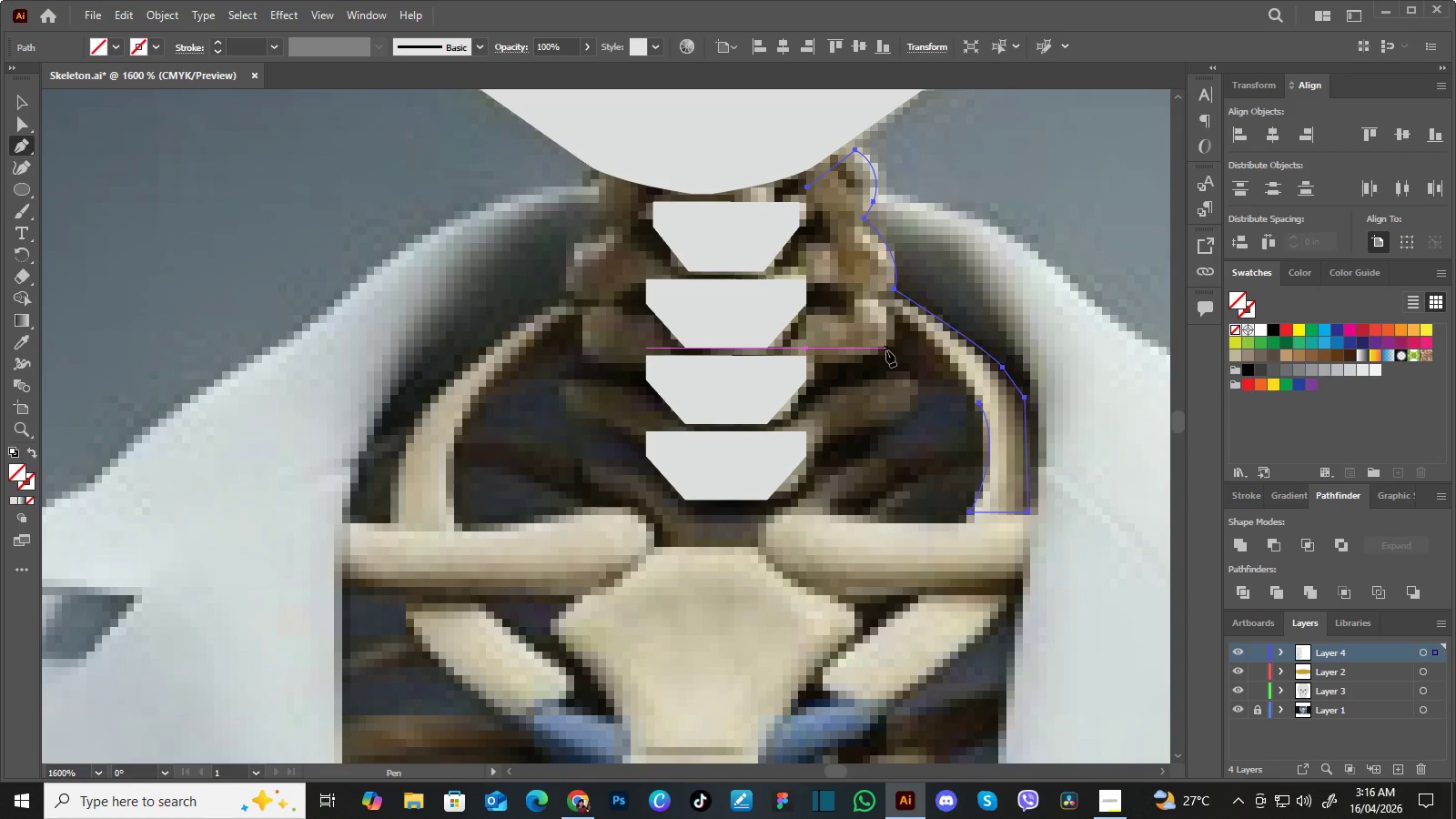 
key(Delete)
 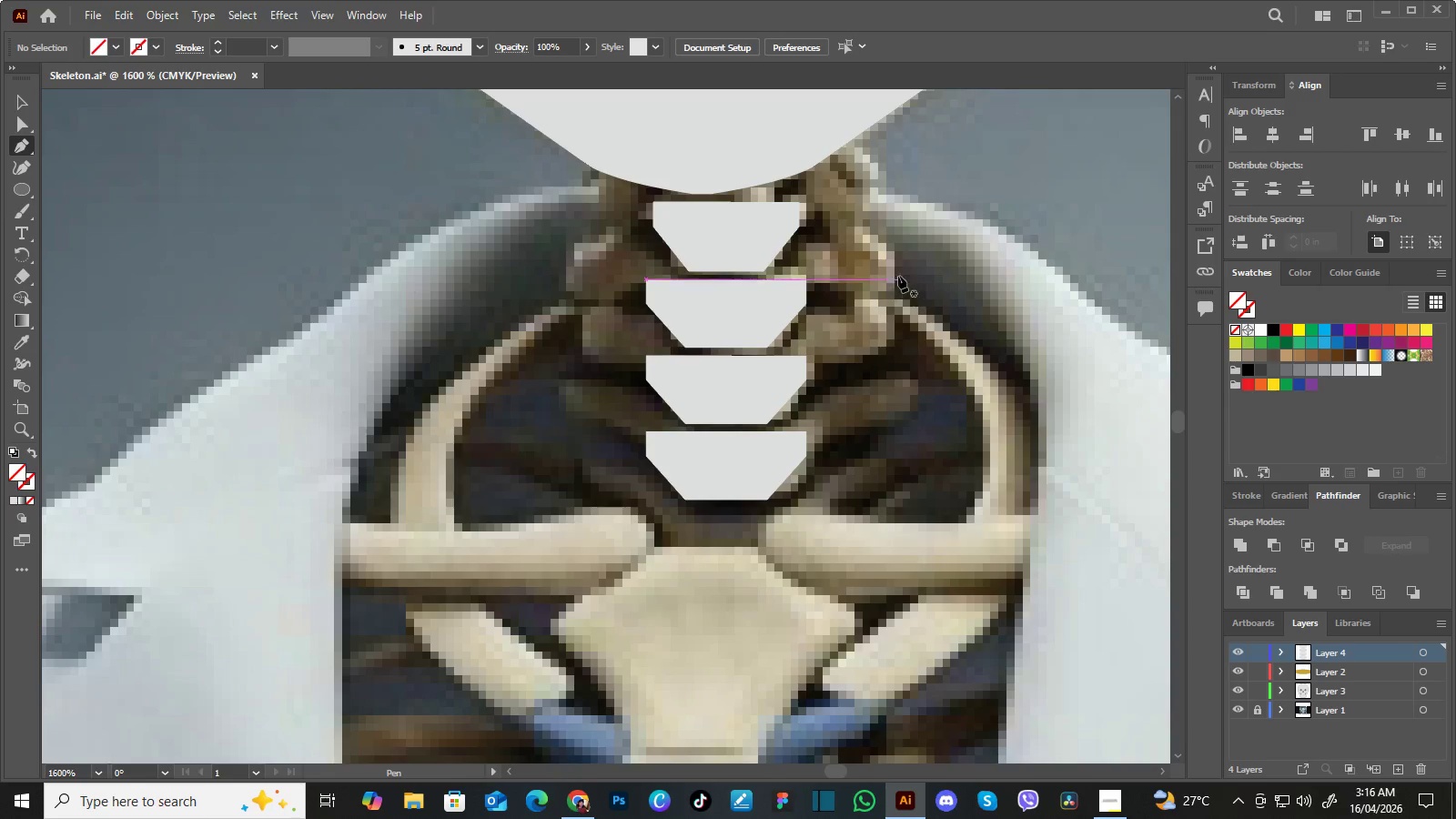 
hold_key(key=Space, duration=0.72)
 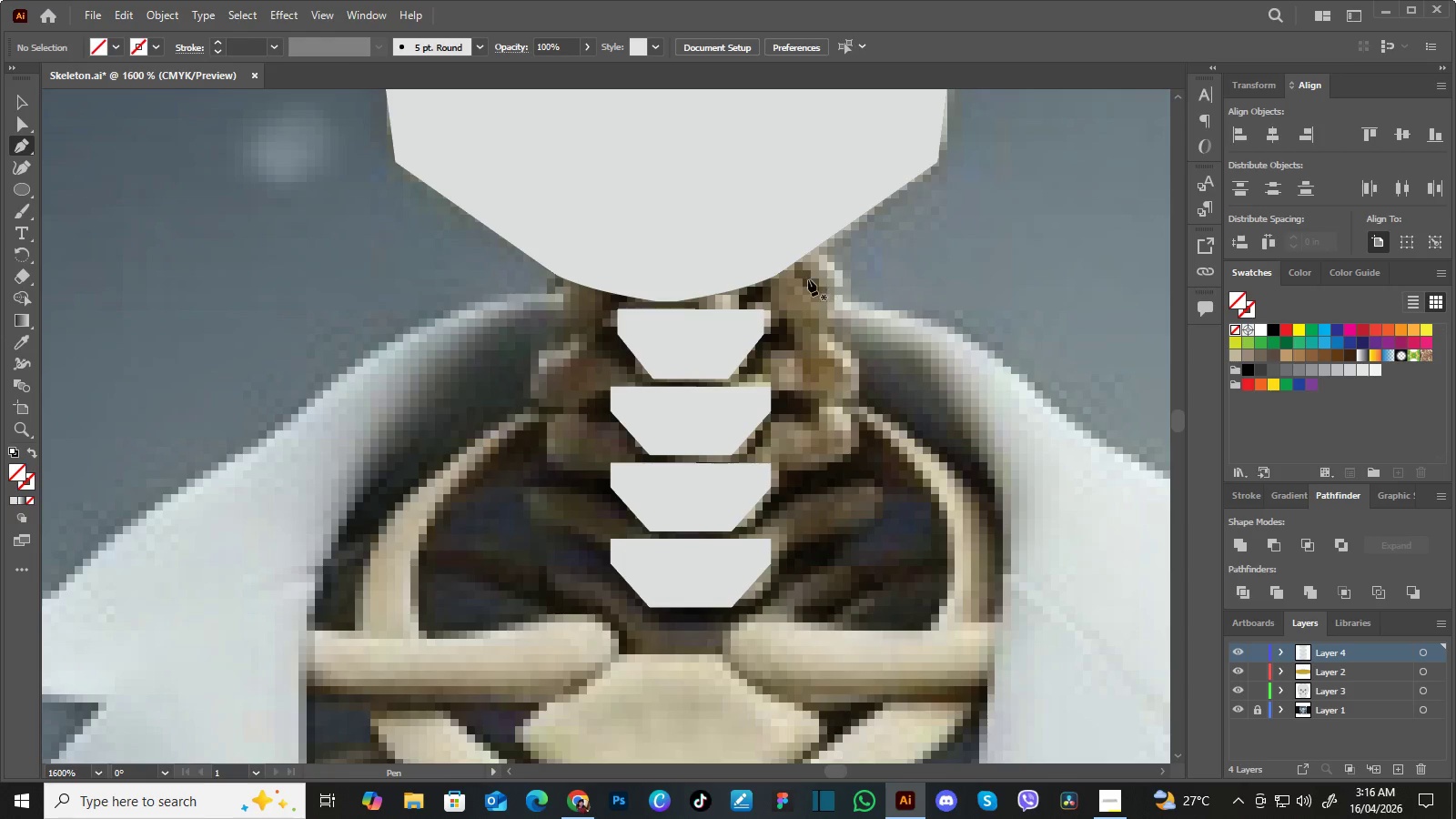 
left_click_drag(start_coordinate=[864, 228], to_coordinate=[828, 335])
 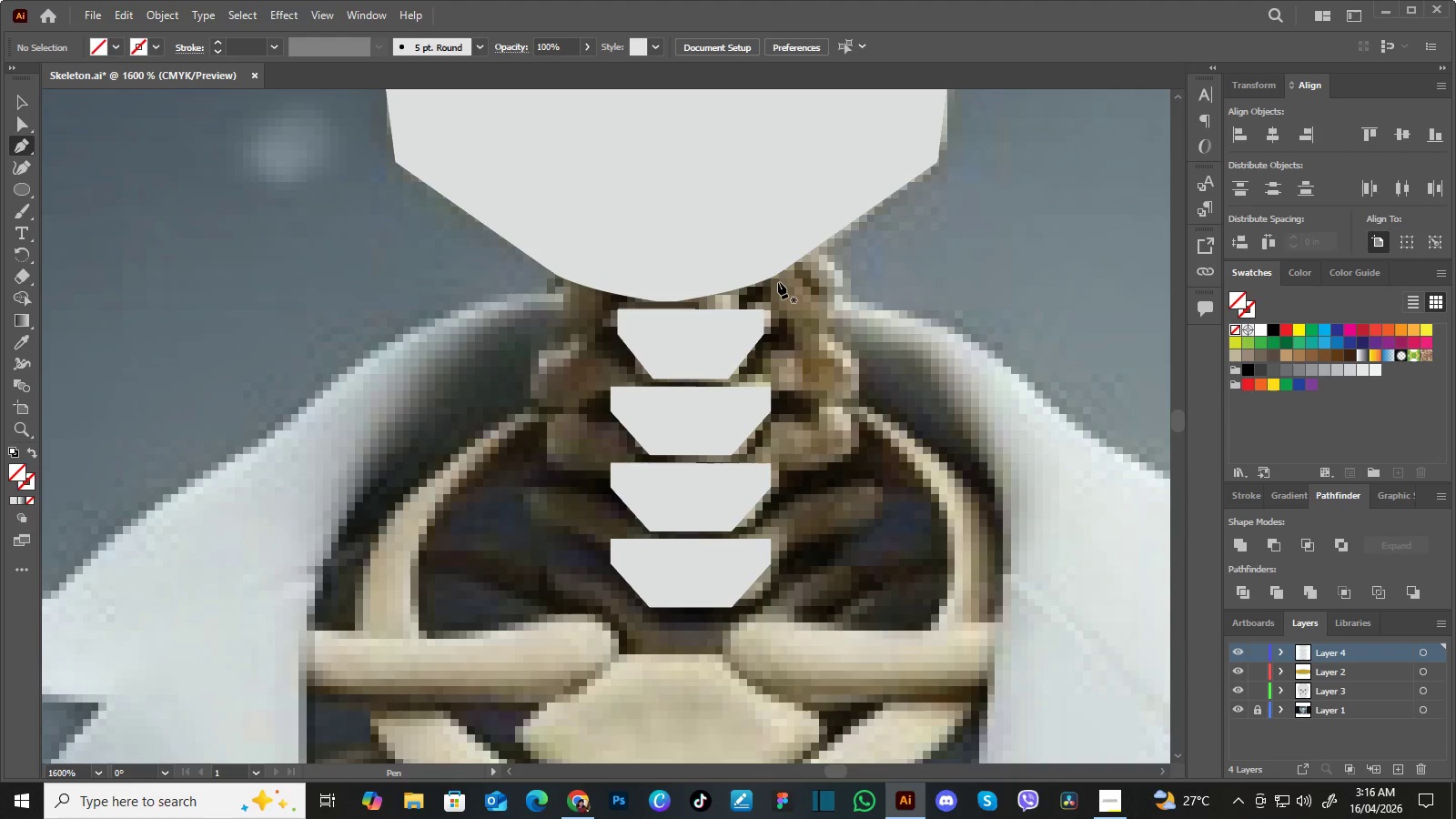 
left_click([778, 280])
 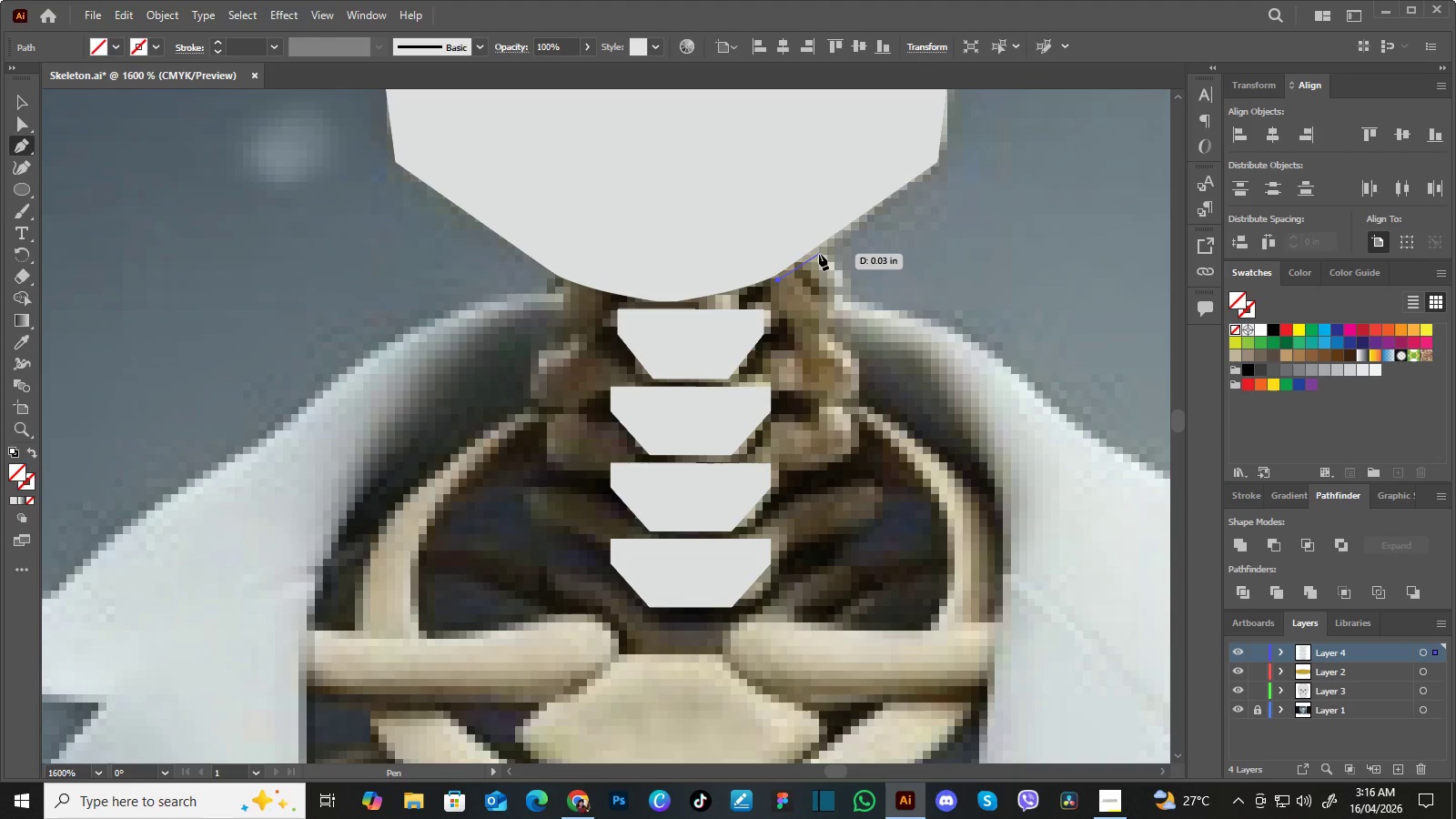 
left_click([817, 254])
 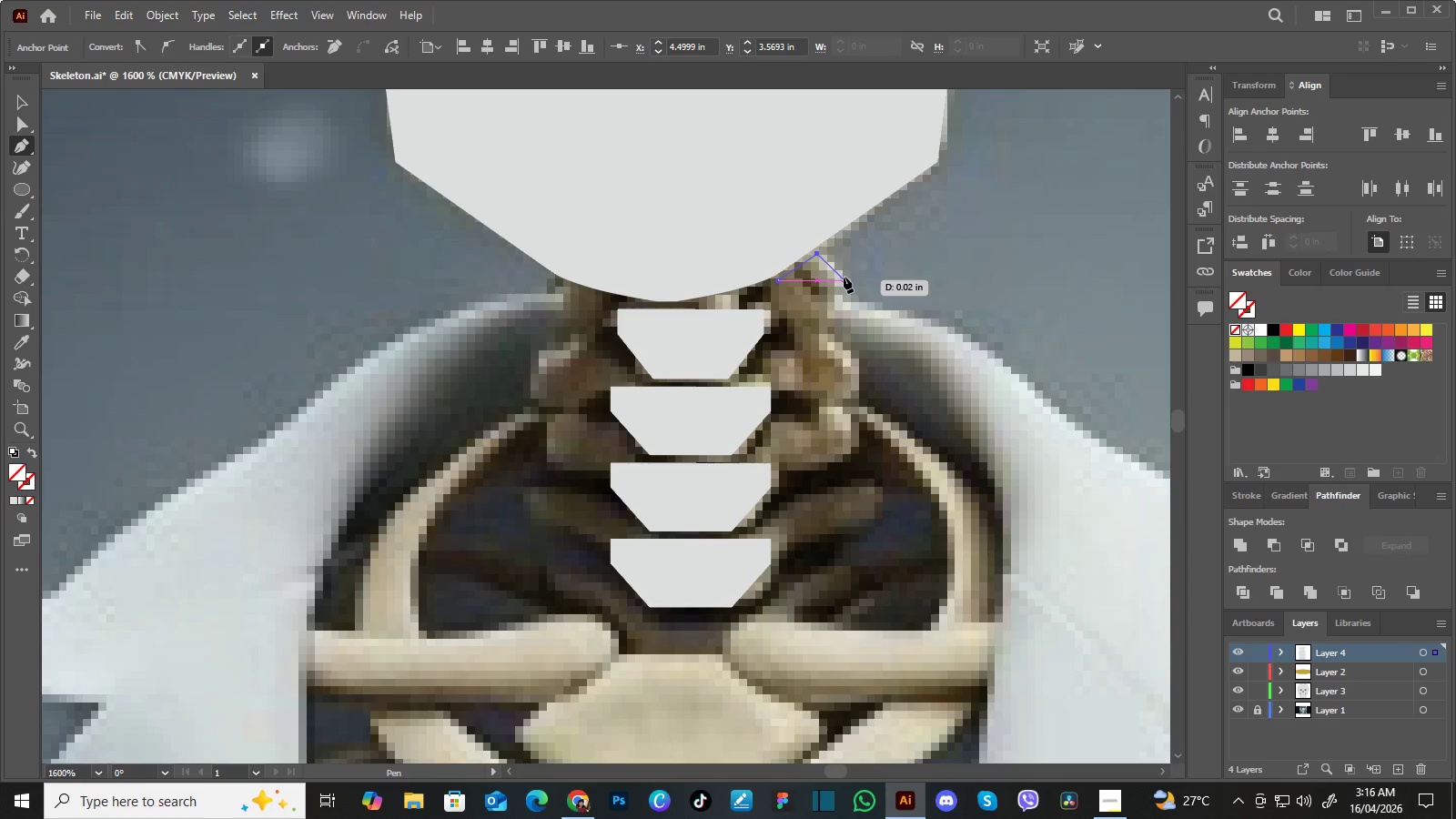 
left_click_drag(start_coordinate=[839, 272], to_coordinate=[842, 281])
 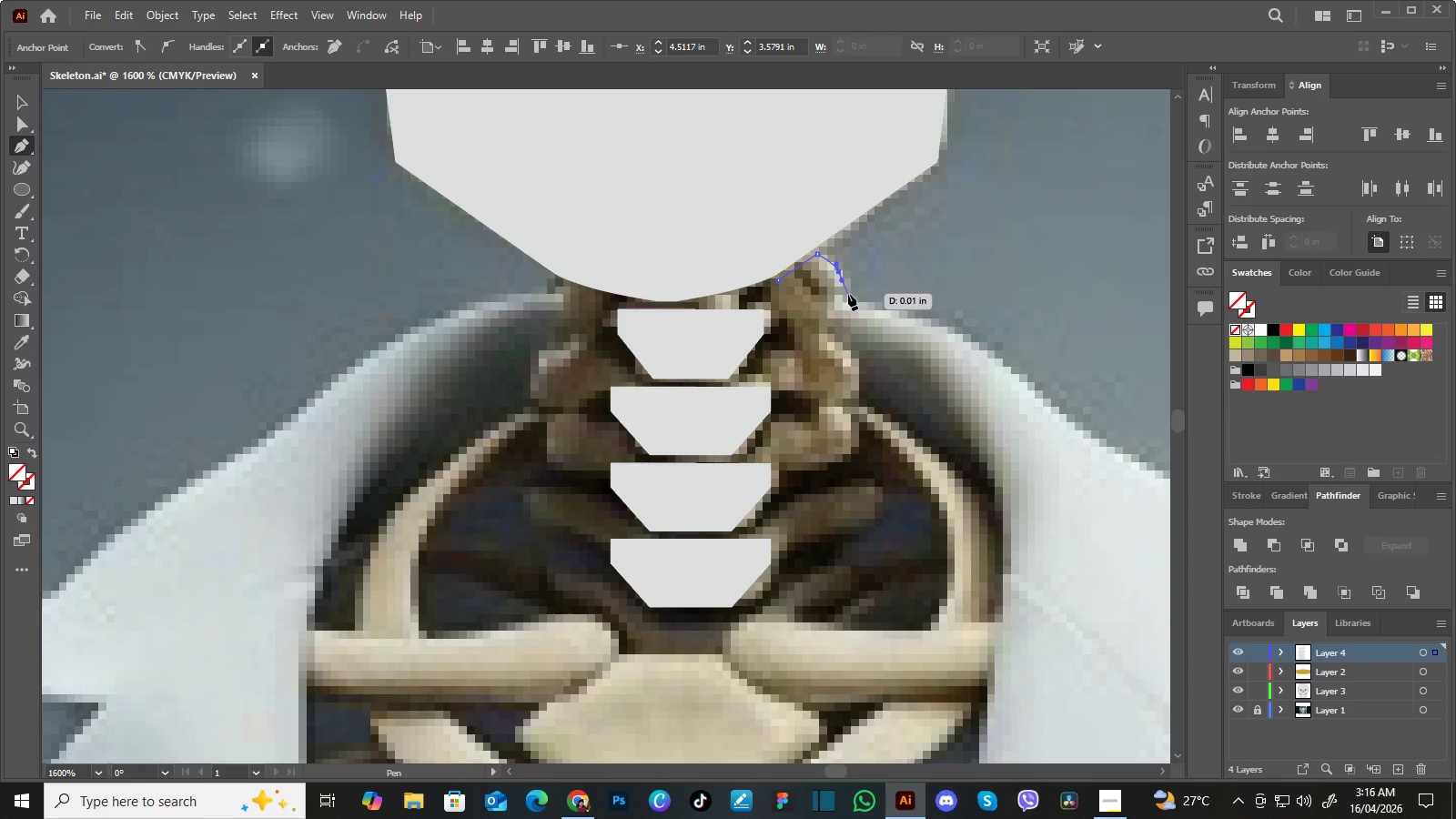 
left_click_drag(start_coordinate=[843, 298], to_coordinate=[836, 305])
 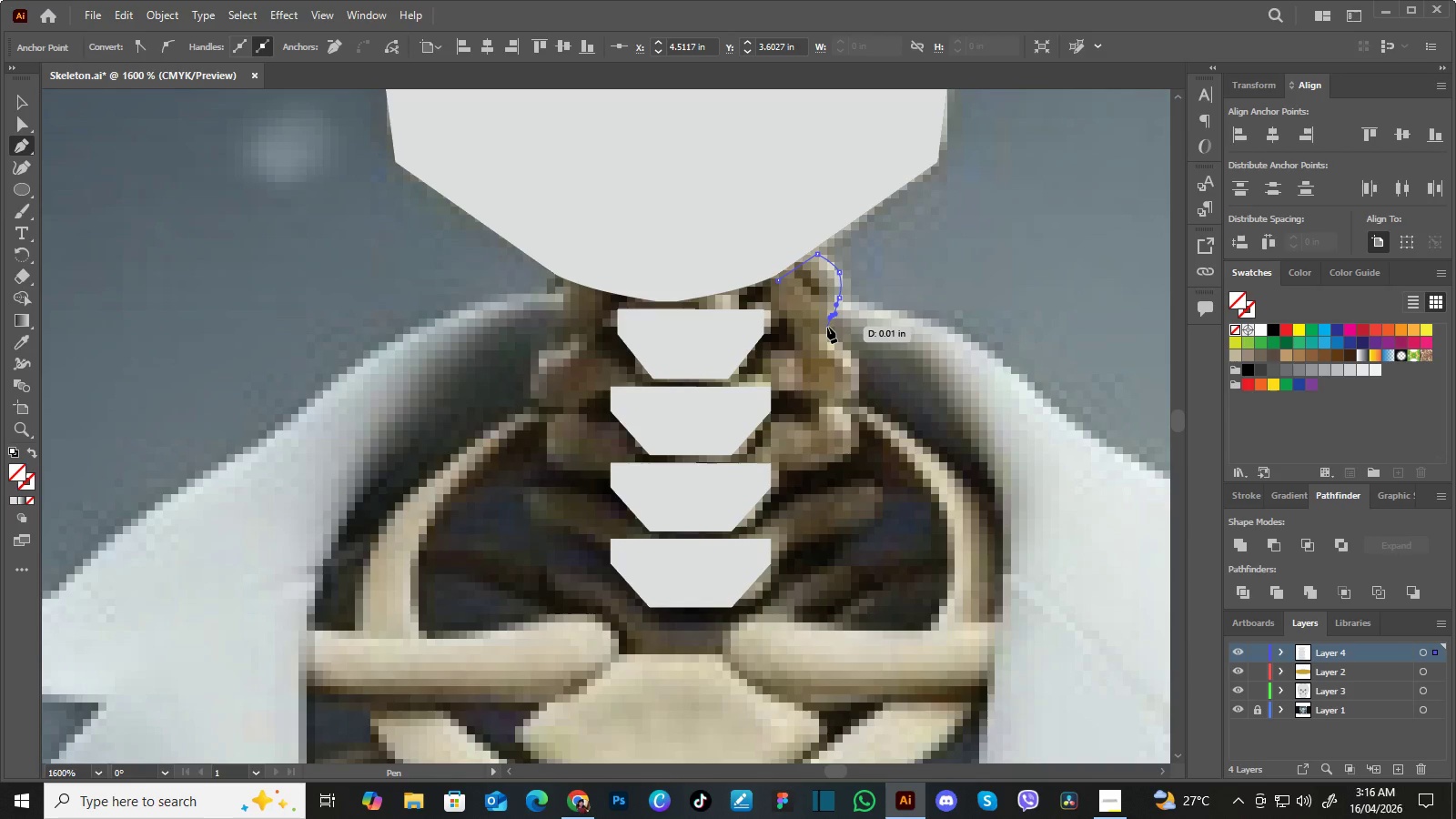 
left_click([826, 327])
 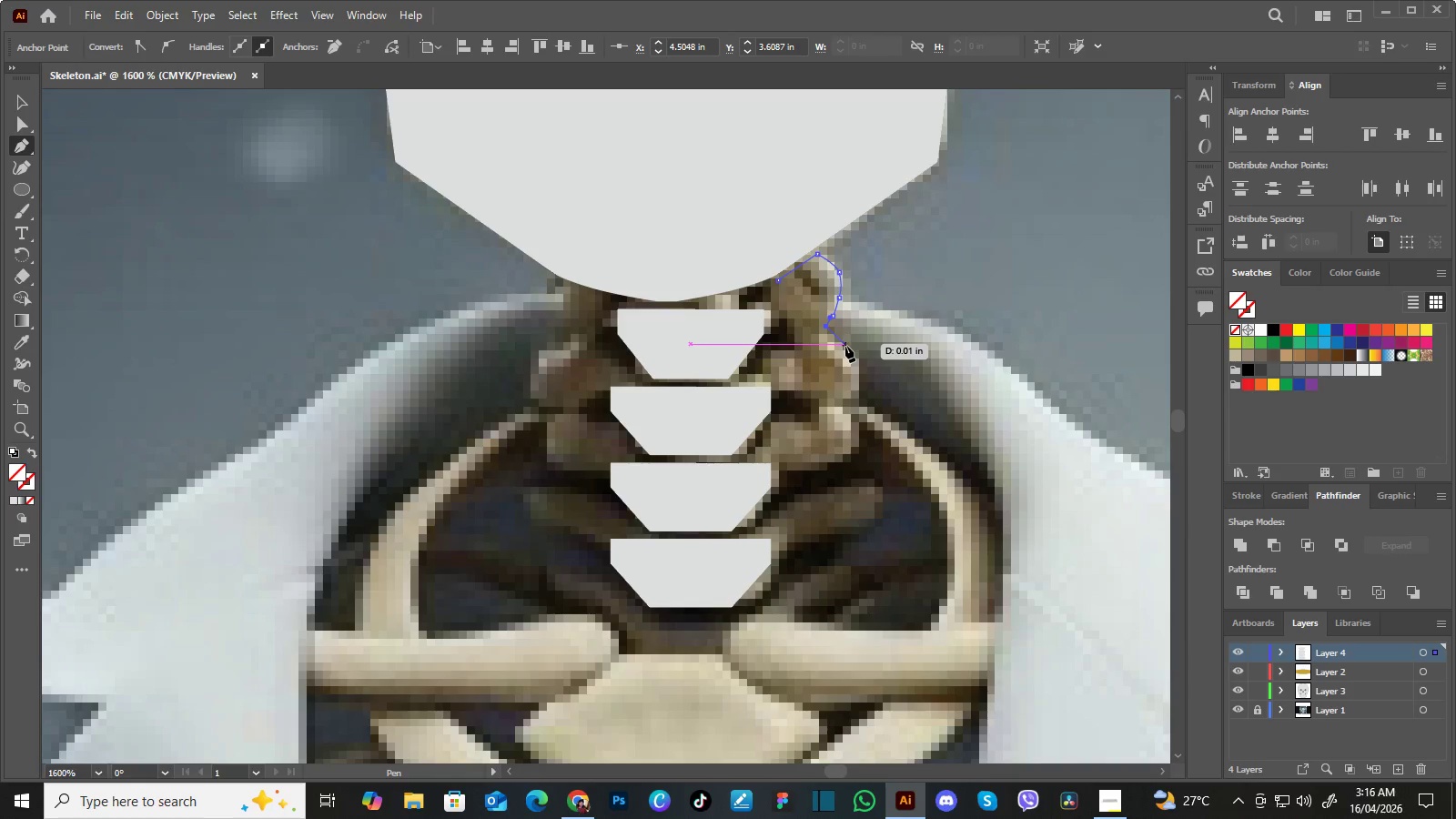 
left_click_drag(start_coordinate=[845, 346], to_coordinate=[848, 352])
 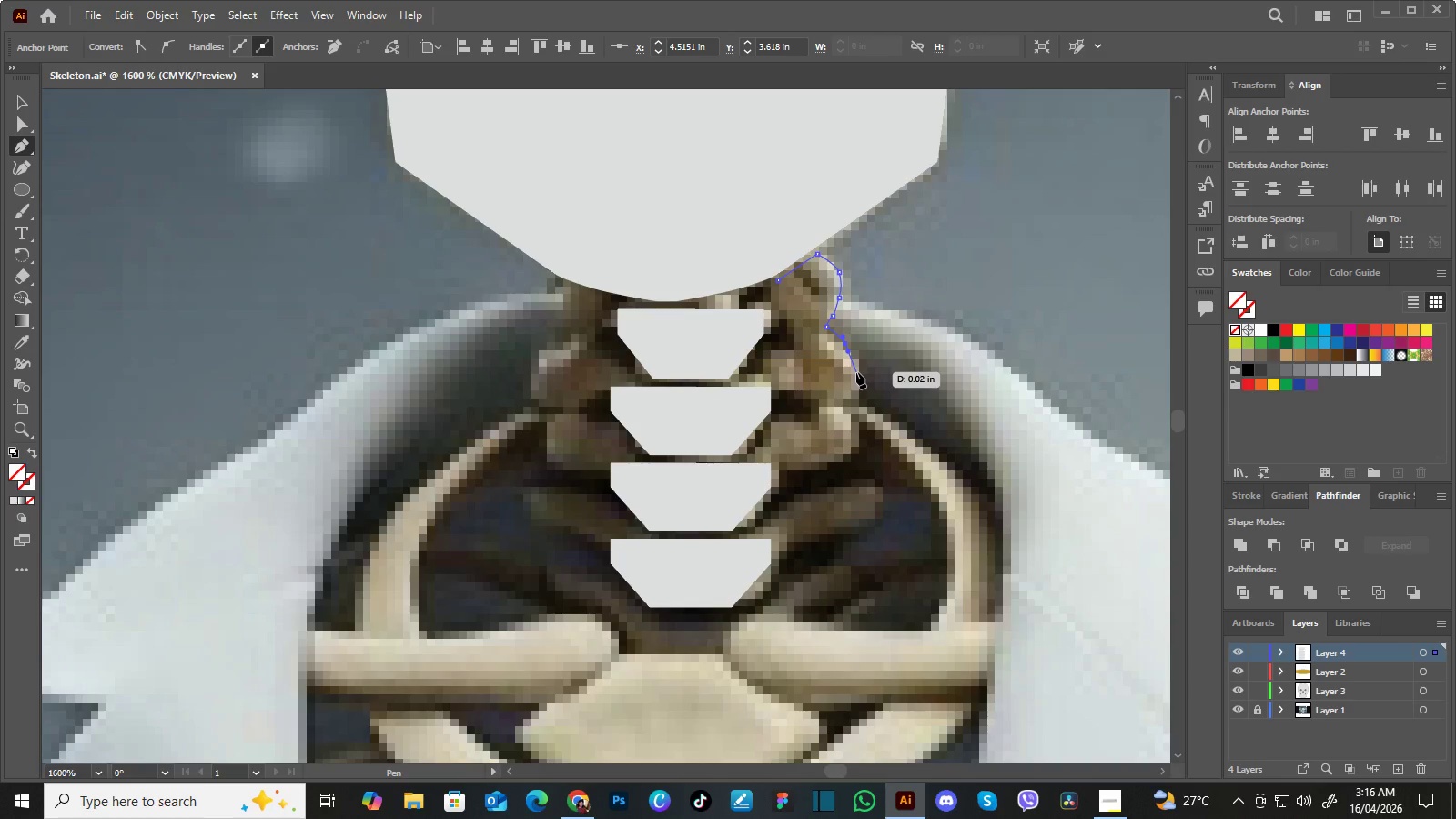 
left_click_drag(start_coordinate=[856, 372], to_coordinate=[854, 380])
 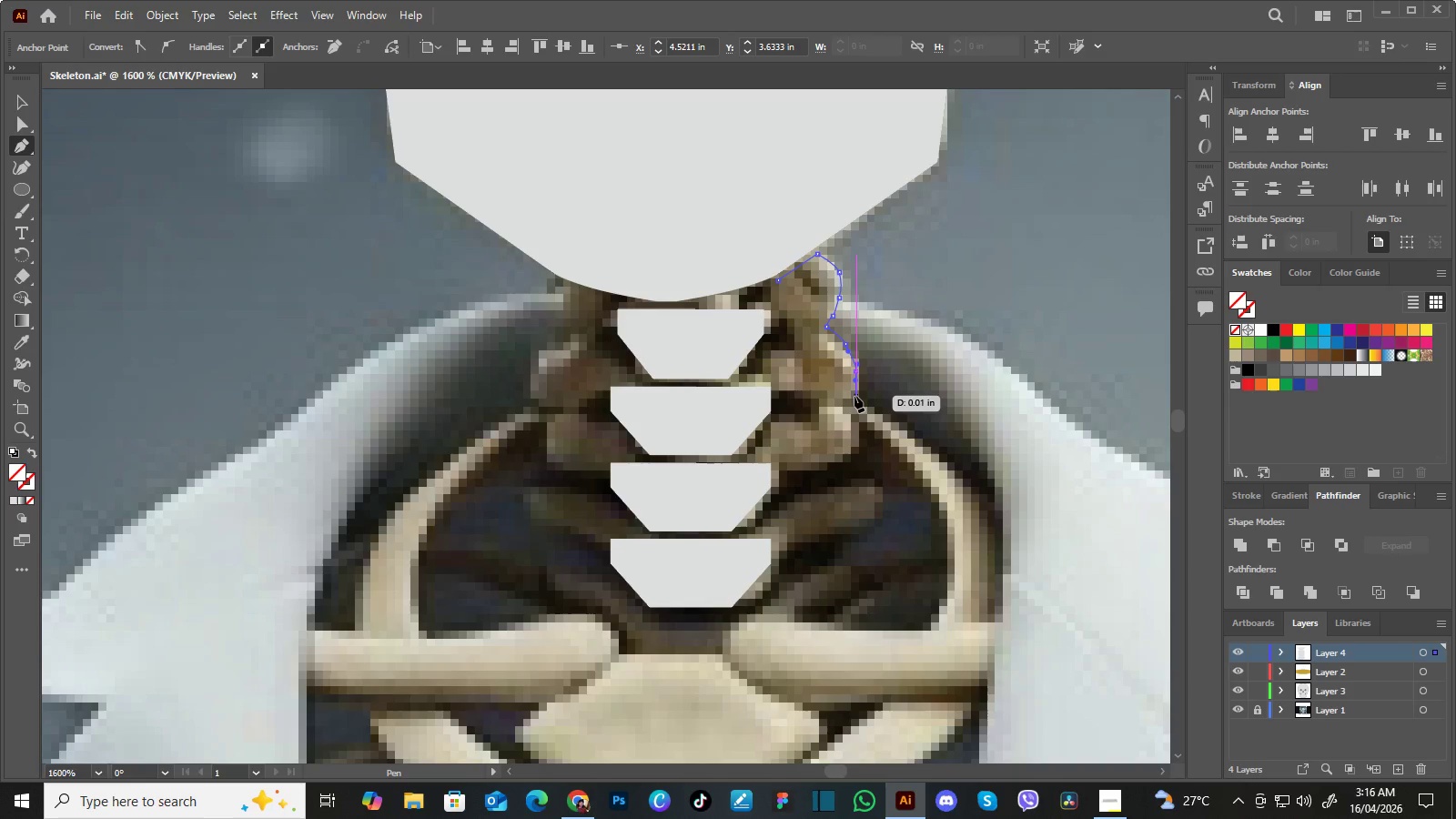 
left_click_drag(start_coordinate=[854, 396], to_coordinate=[851, 400])
 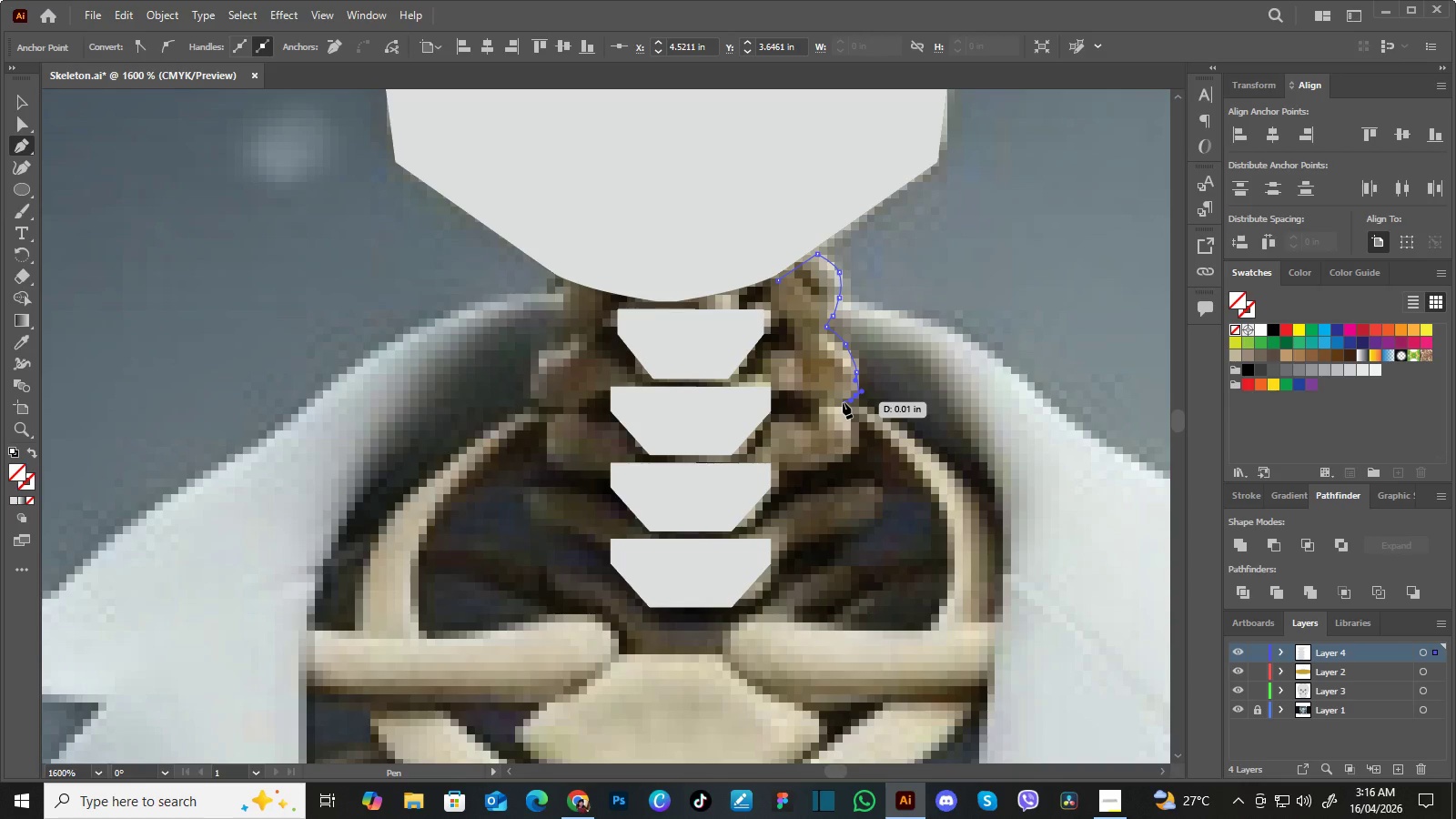 
left_click([843, 402])
 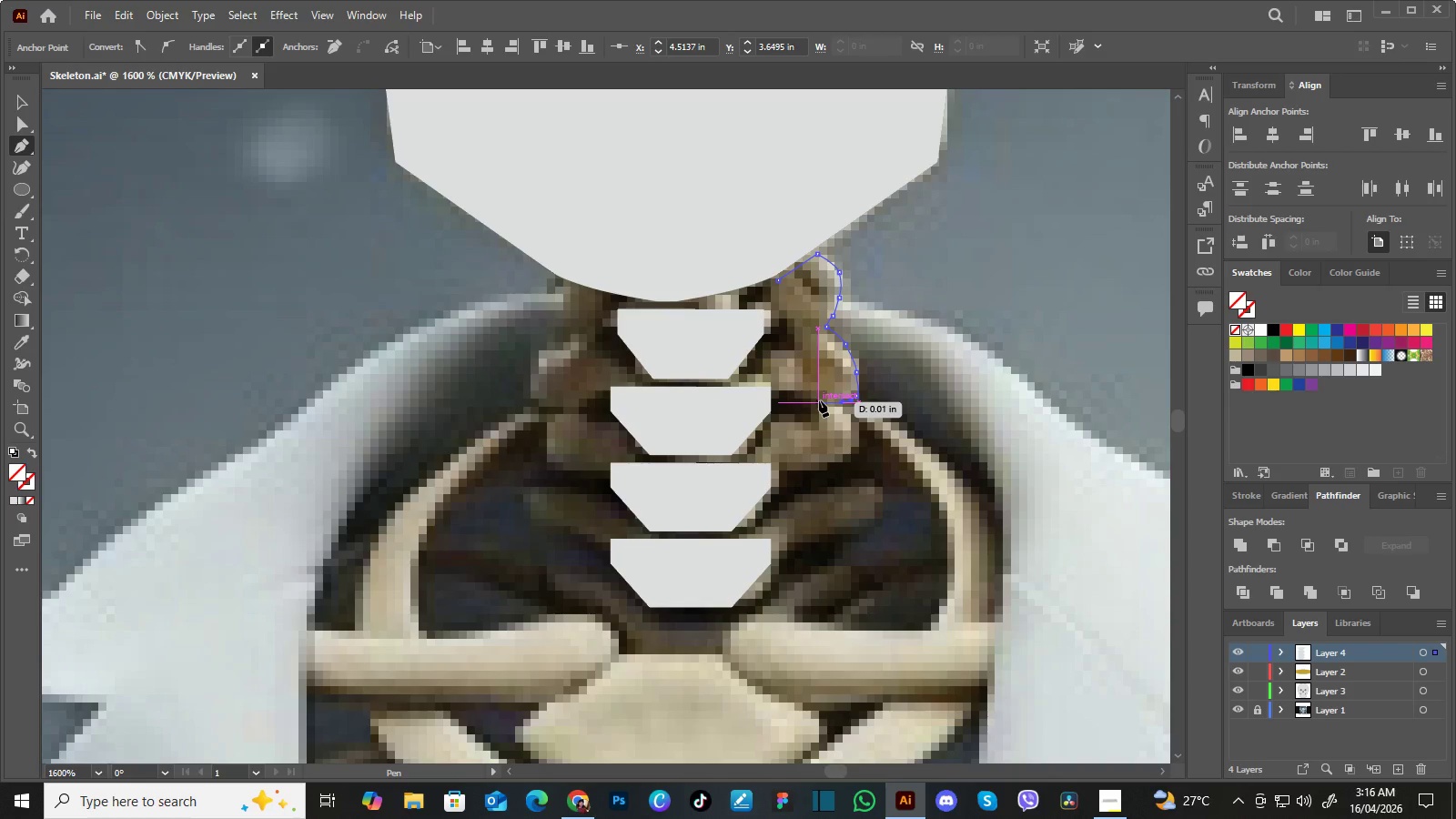 
wait(25.75)
 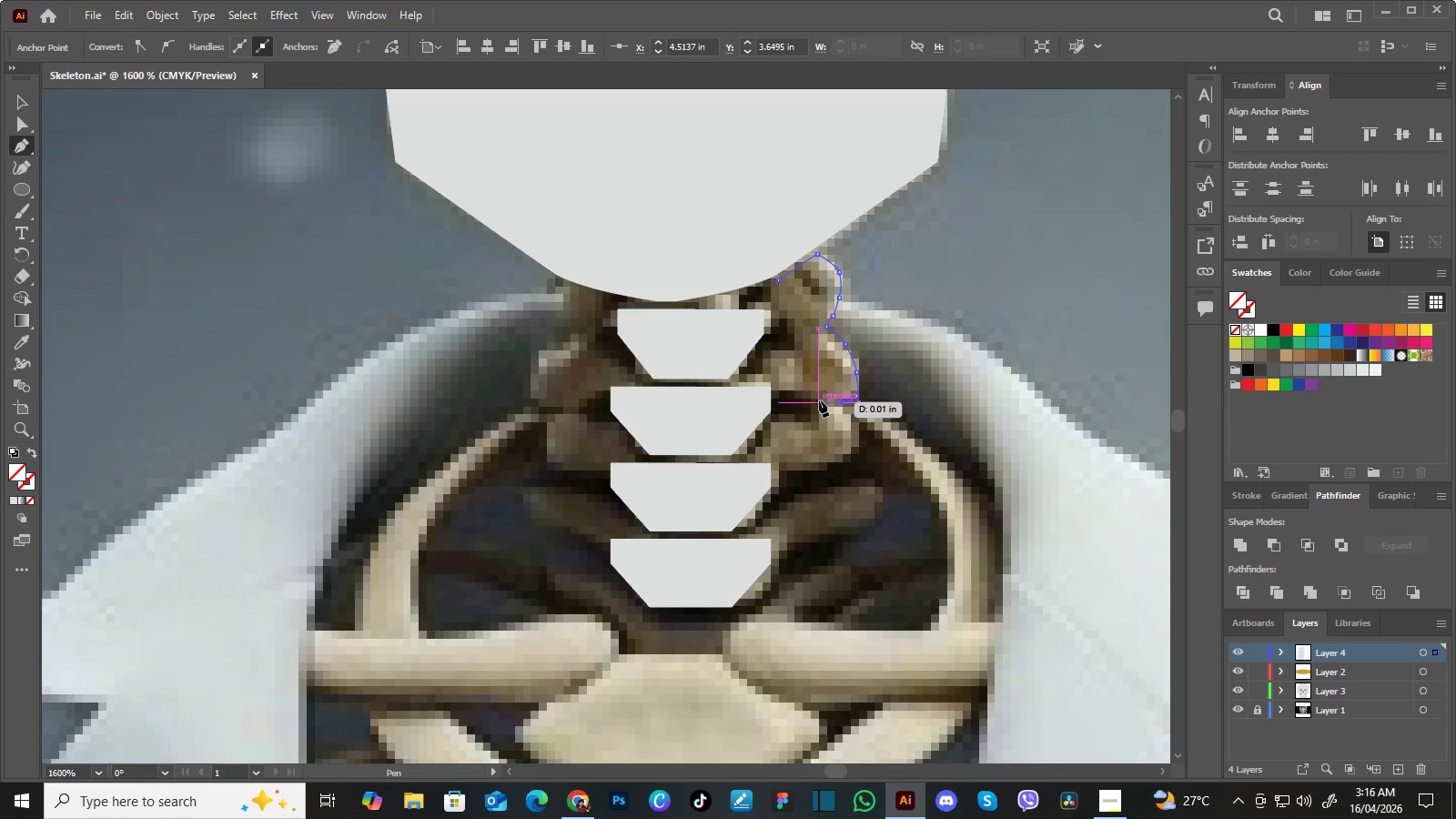 
left_click([820, 402])
 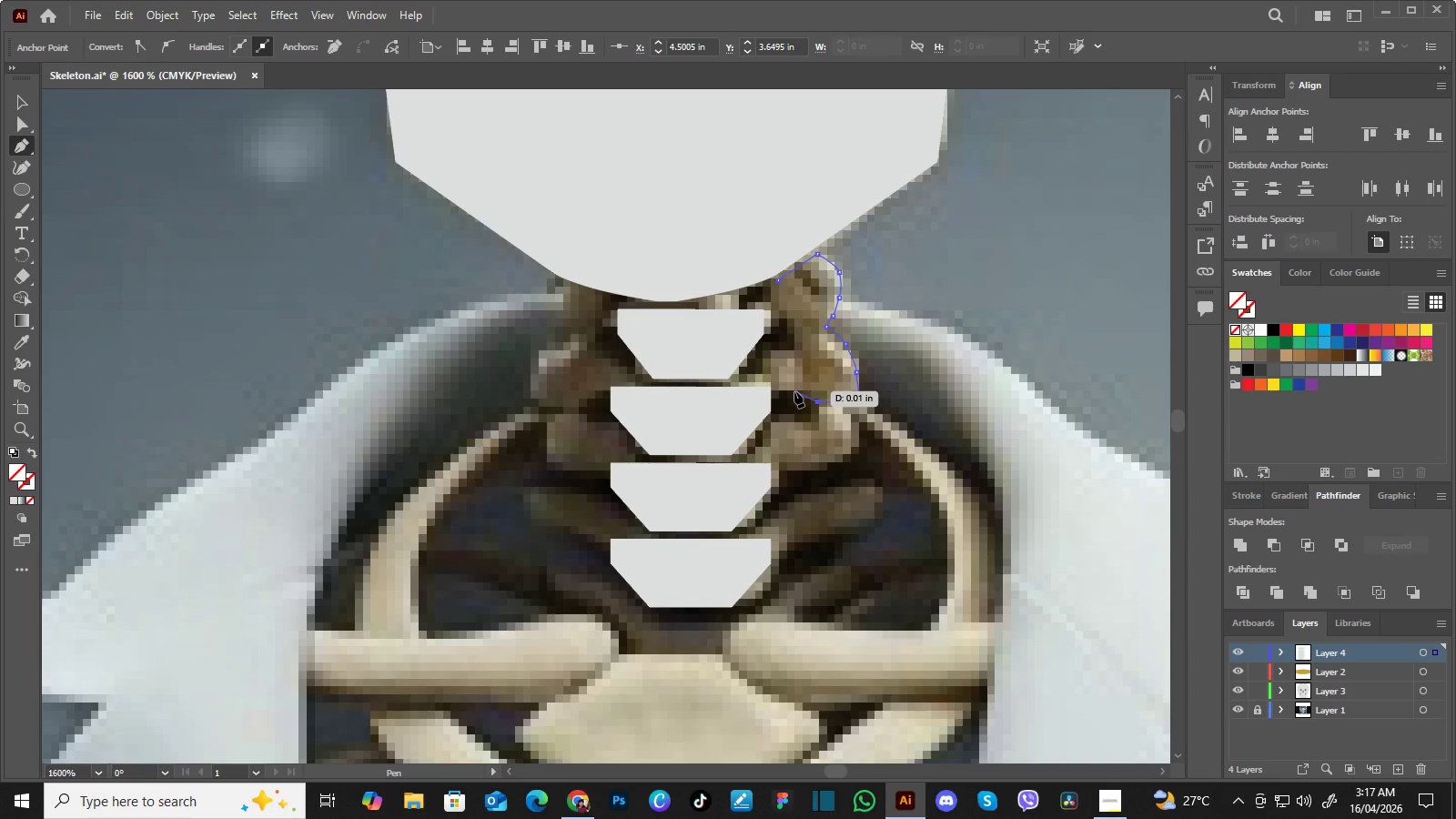 
left_click([794, 391])
 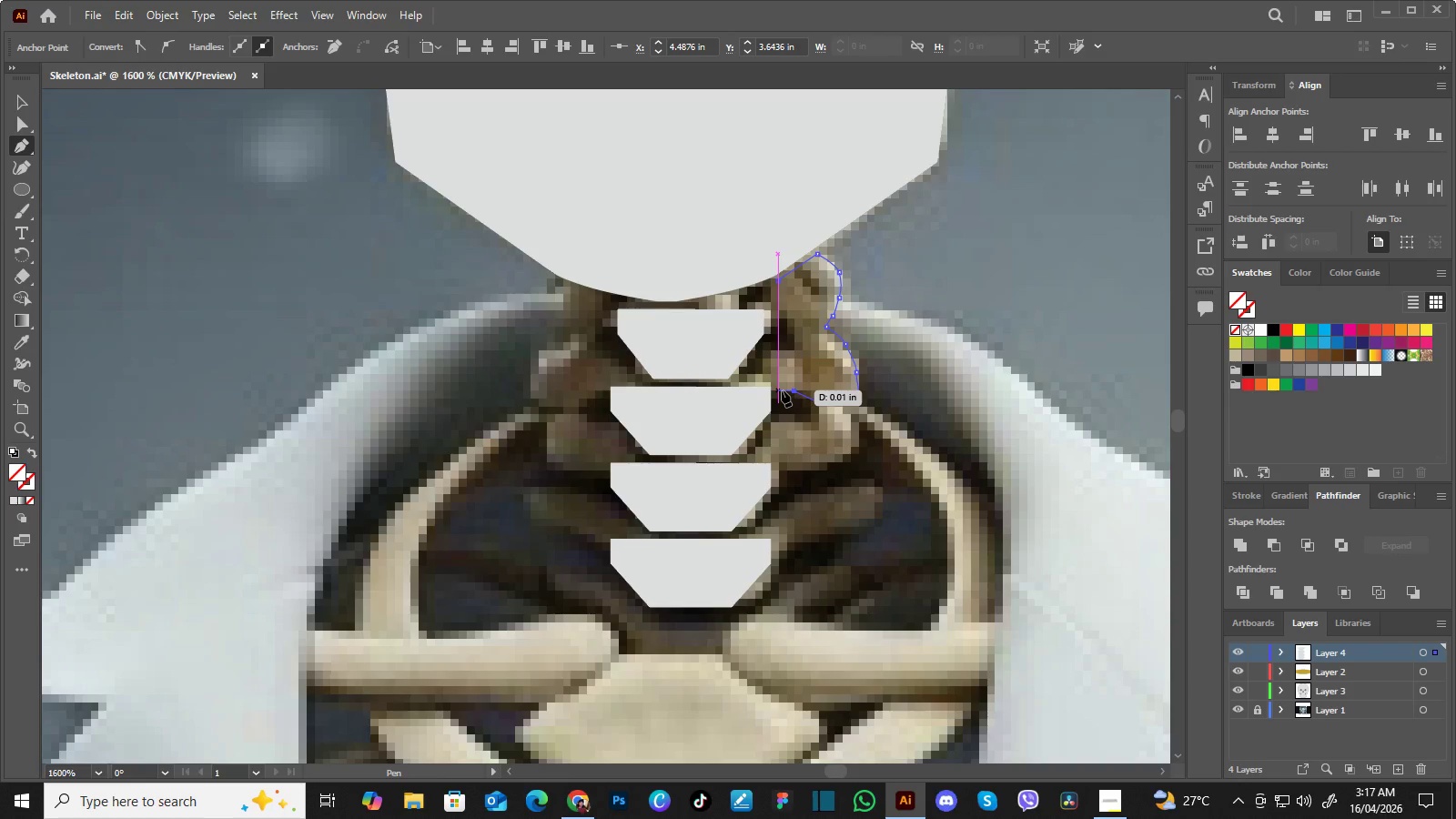 
left_click([782, 390])
 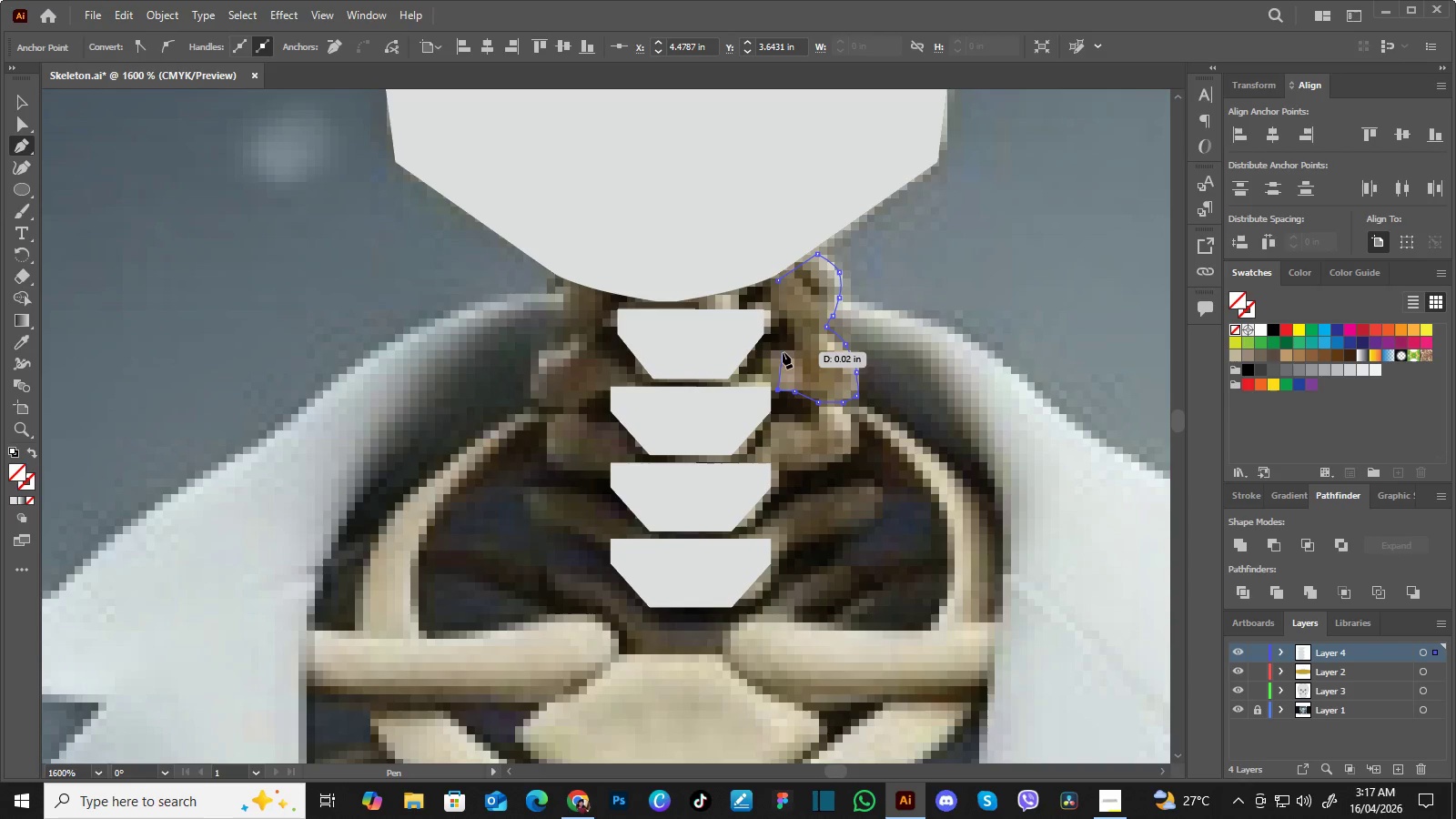 
left_click([780, 351])
 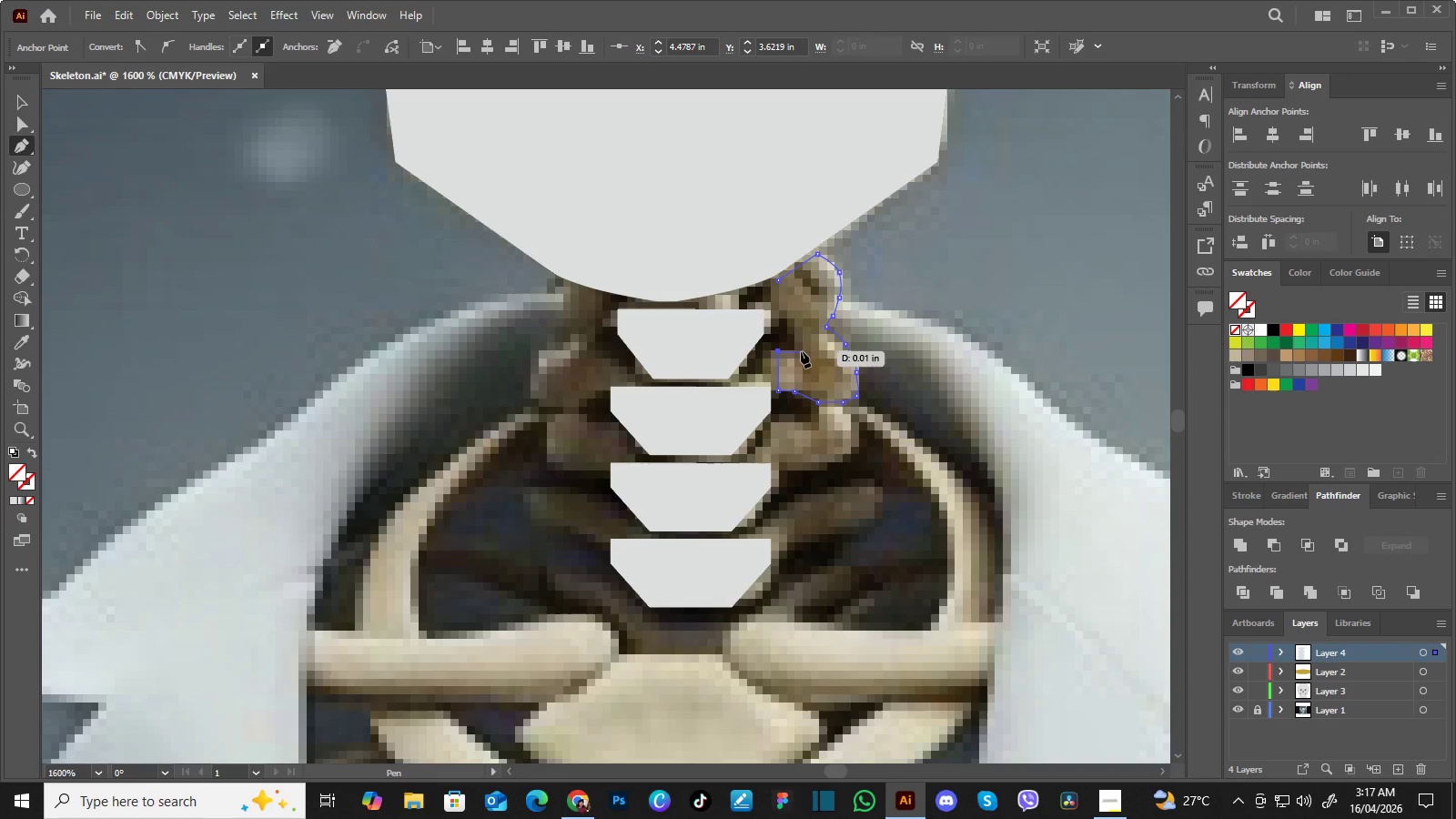 
left_click([801, 351])
 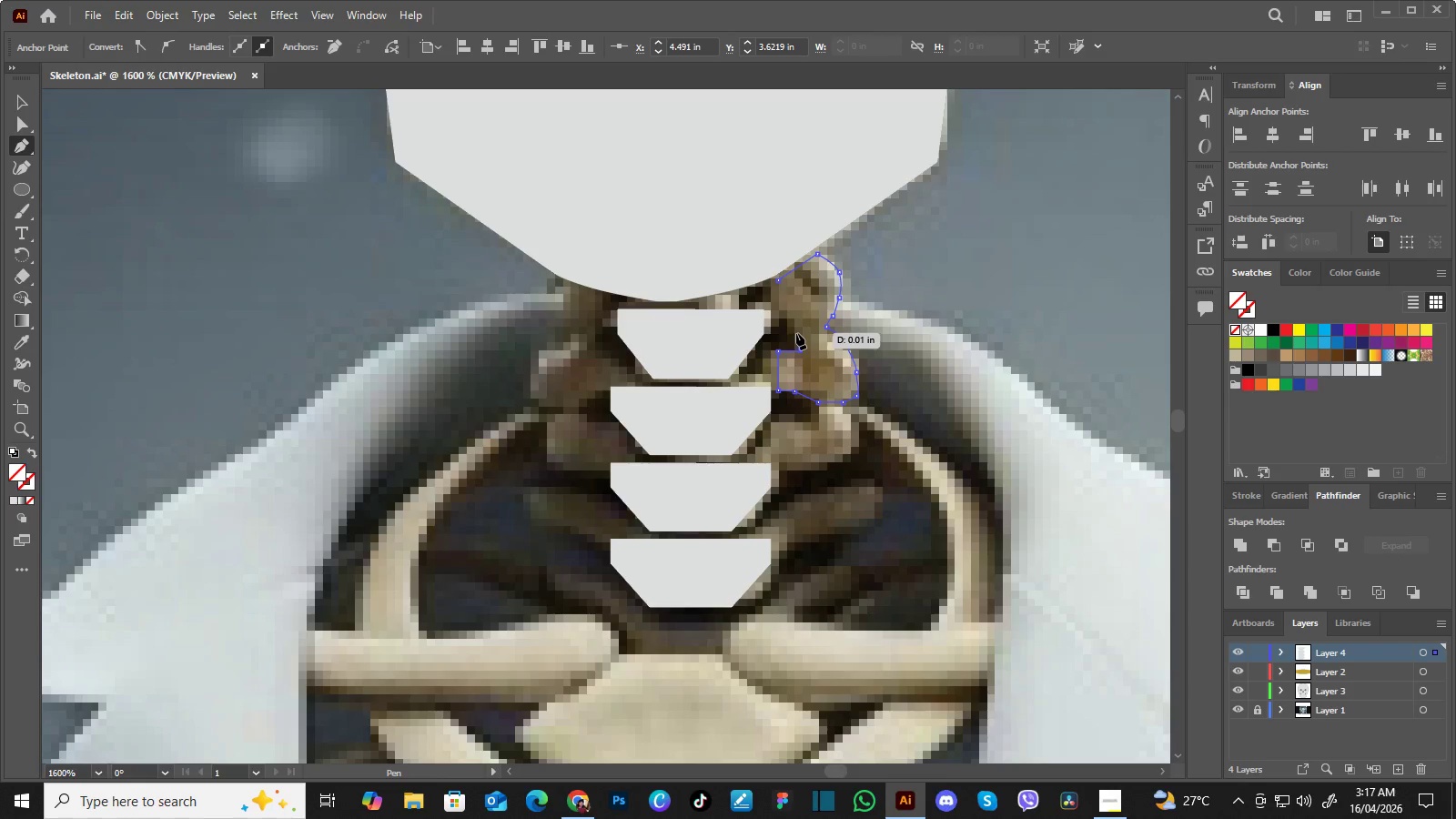 
left_click_drag(start_coordinate=[796, 333], to_coordinate=[787, 333])
 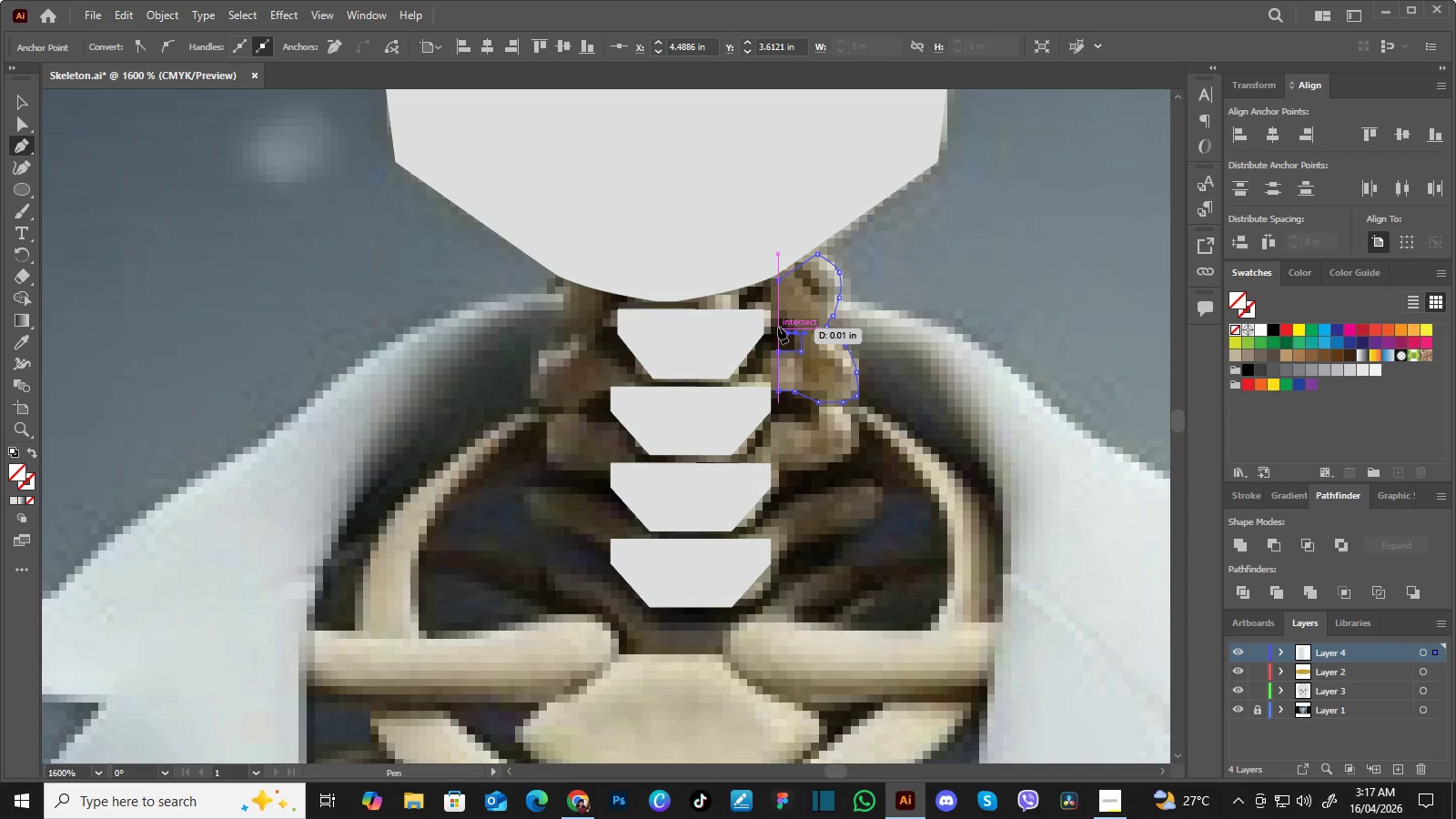 
left_click([778, 327])
 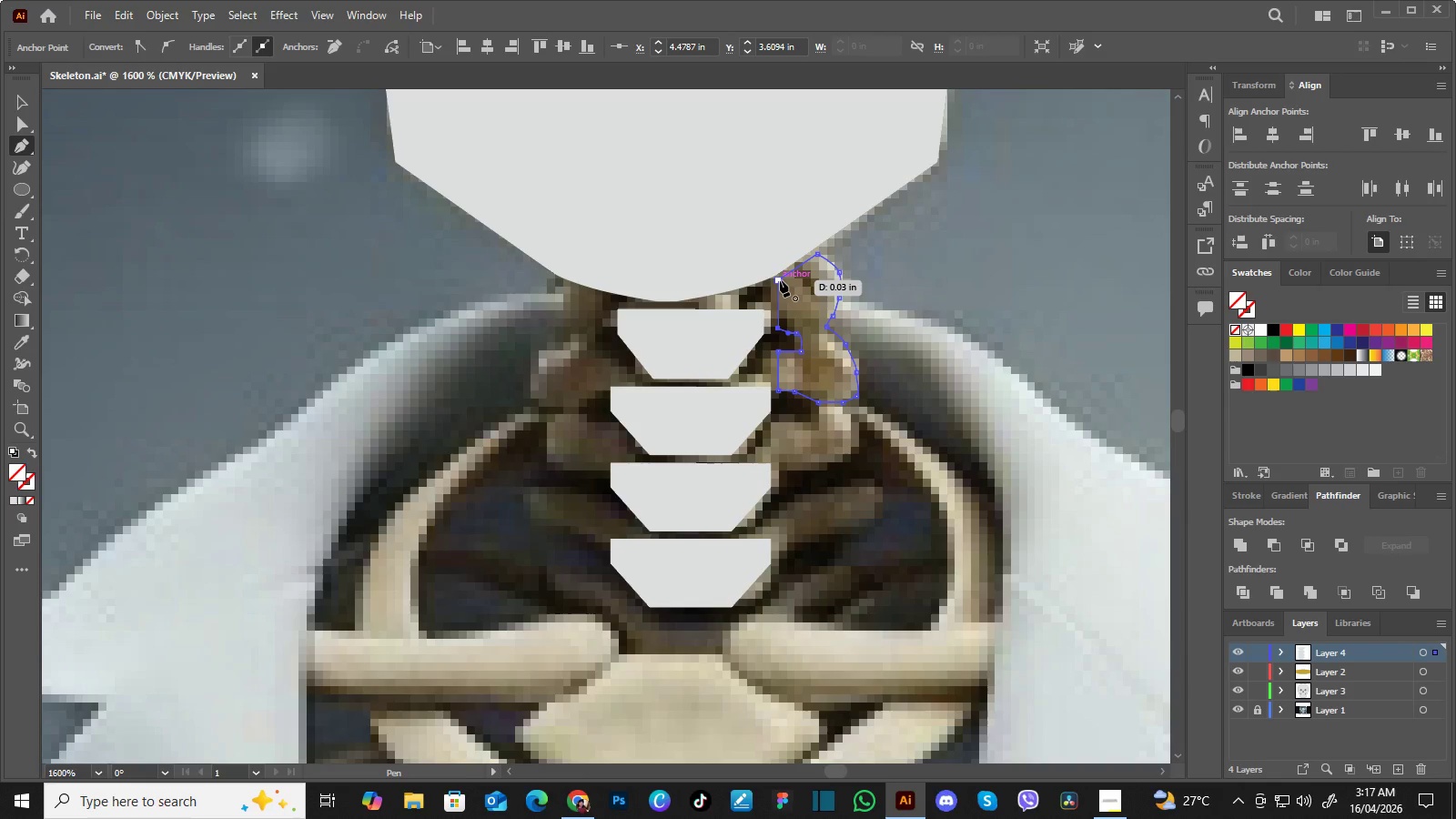 
left_click([778, 279])
 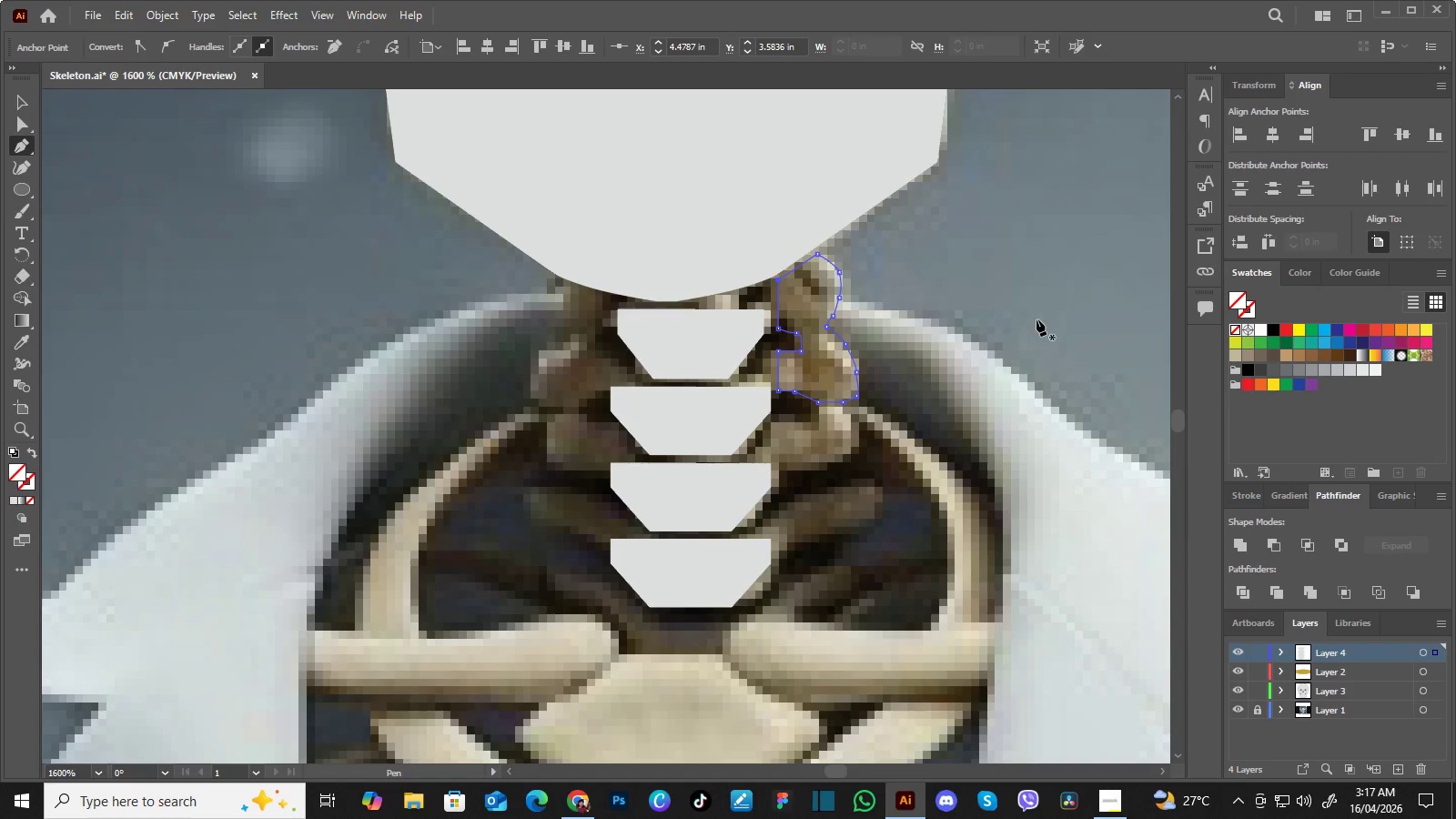 
key(I)
 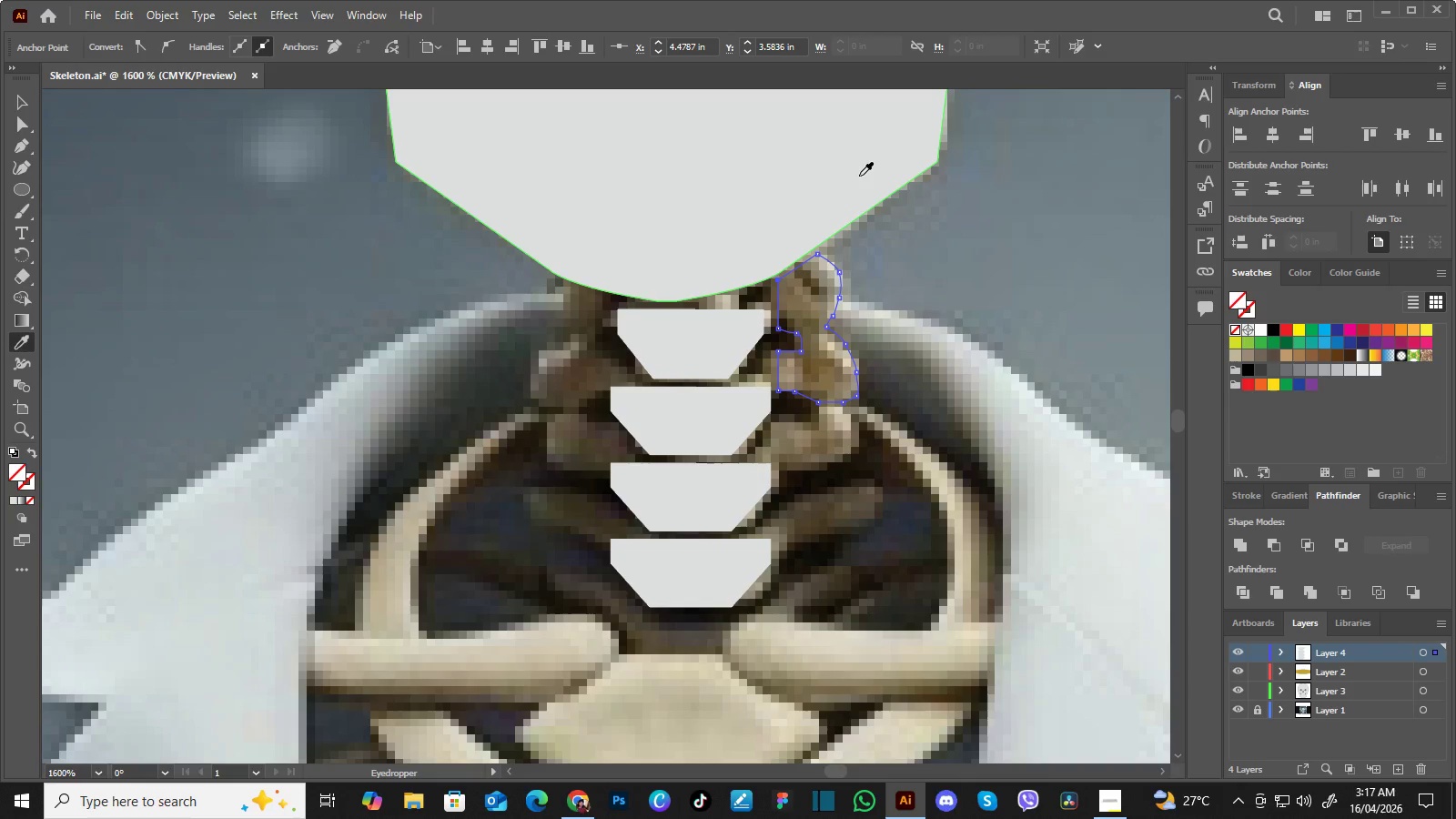 
left_click_drag(start_coordinate=[859, 173], to_coordinate=[859, 164])
 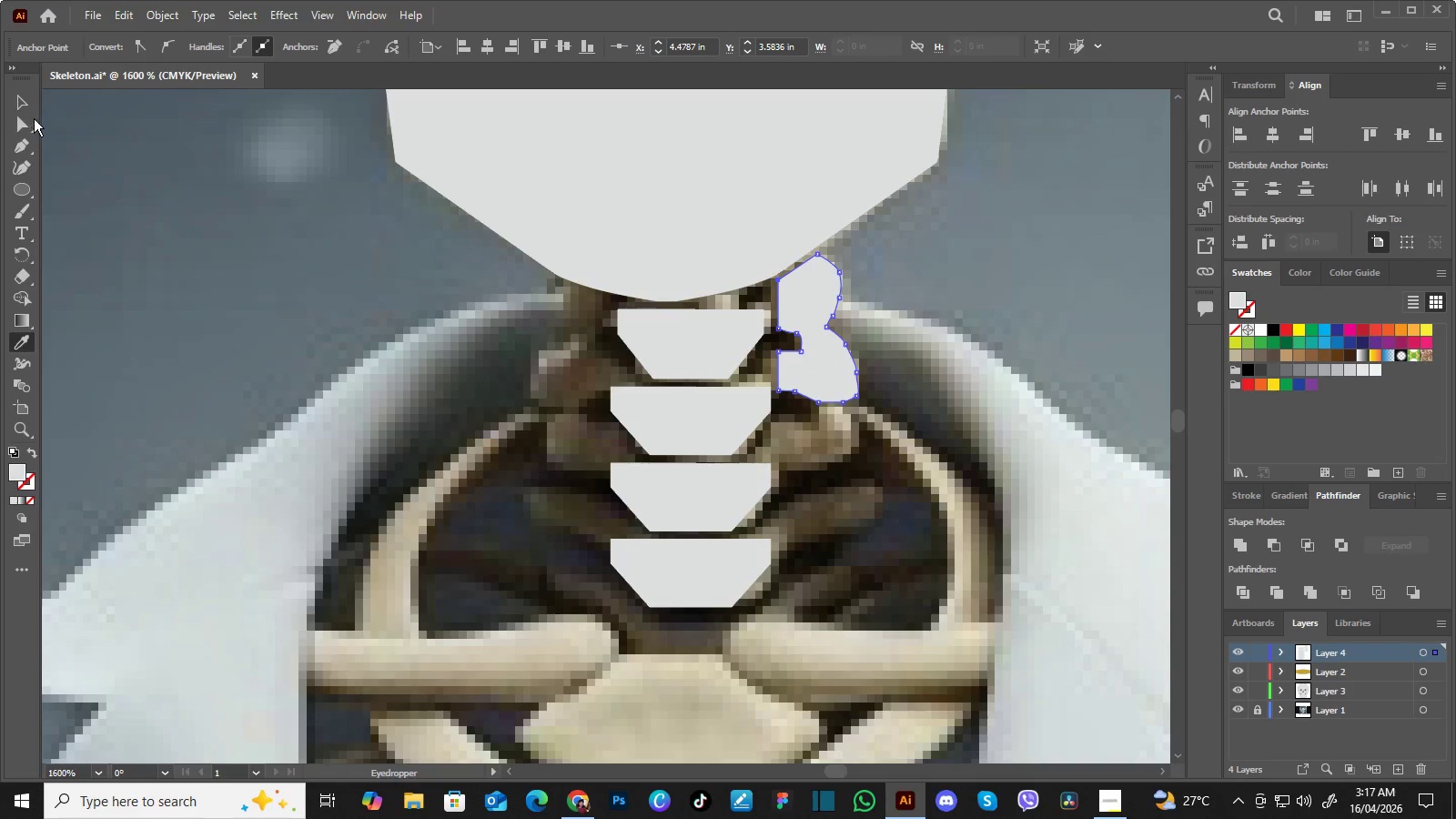 
left_click([25, 106])
 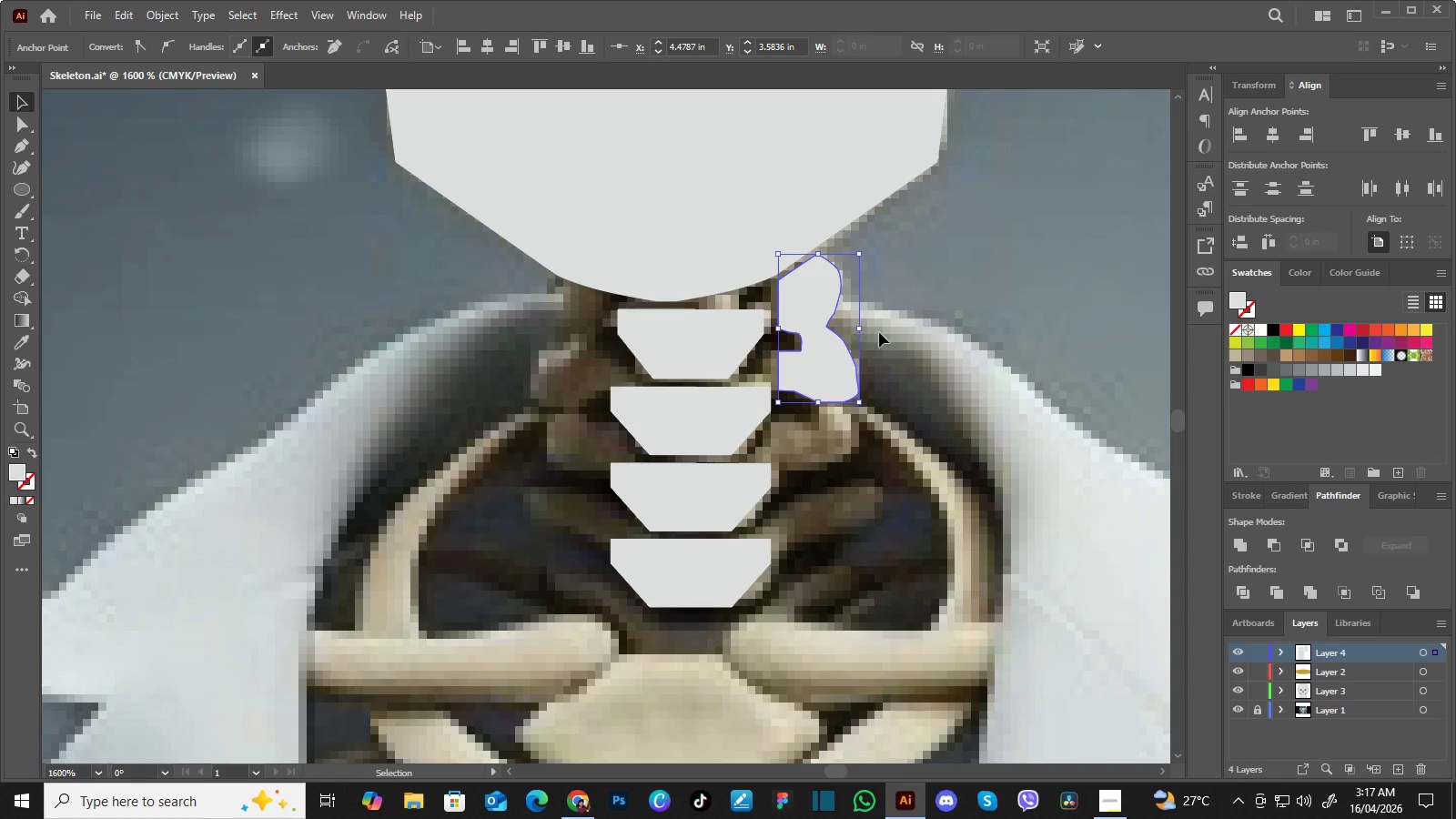 
left_click([928, 323])
 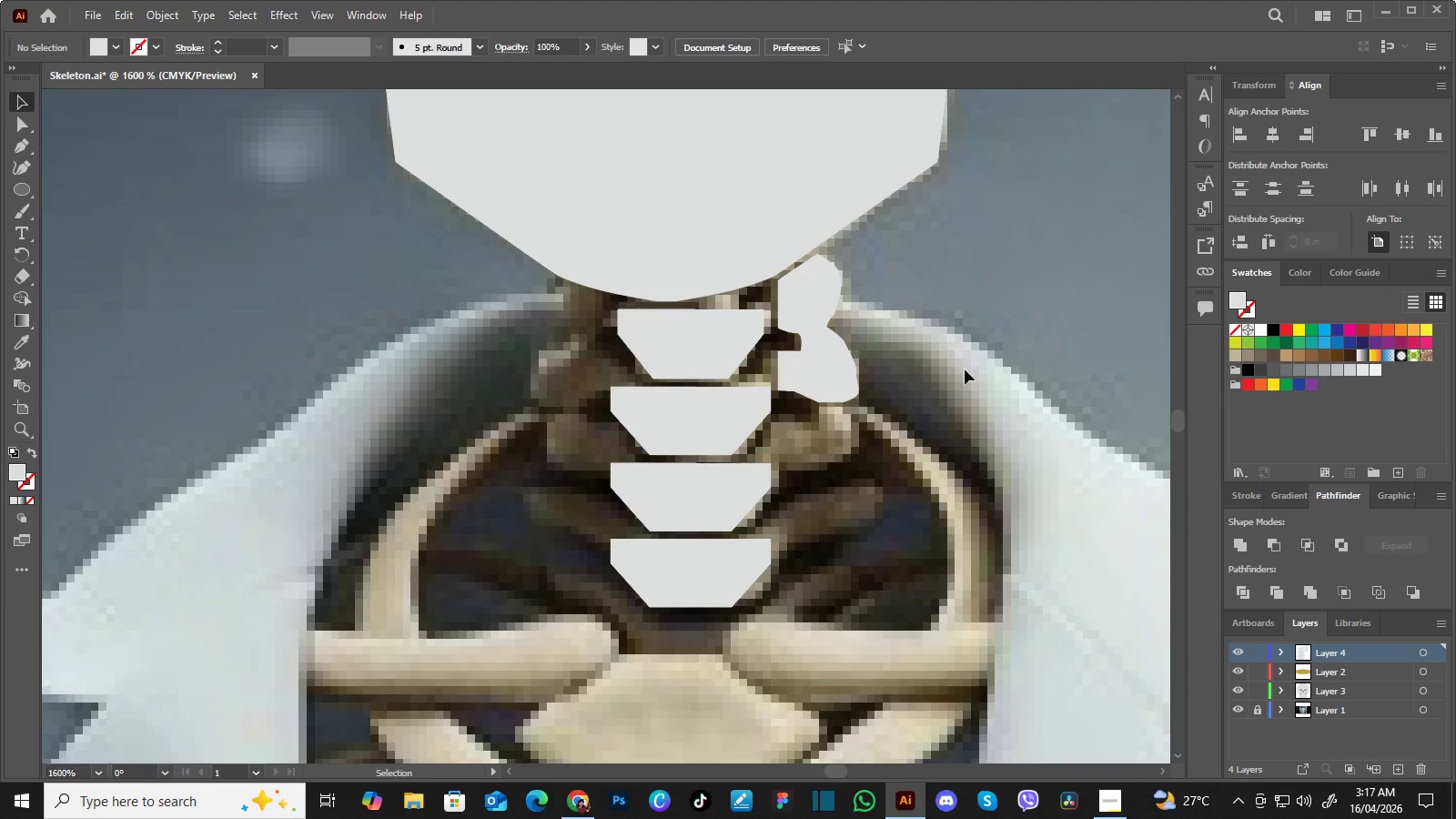 
hold_key(key=Space, duration=0.75)
 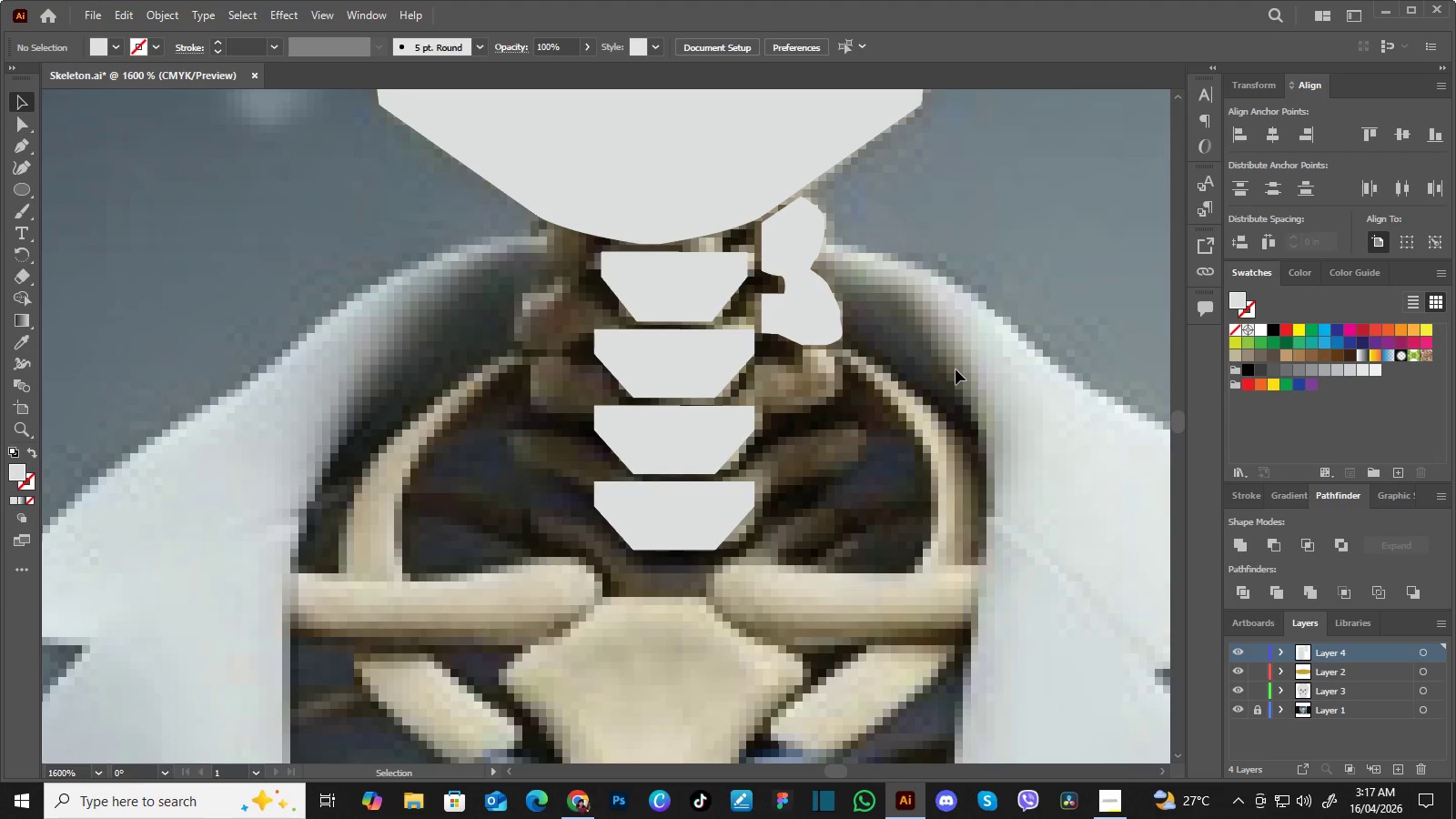 
left_click_drag(start_coordinate=[976, 424], to_coordinate=[959, 367])
 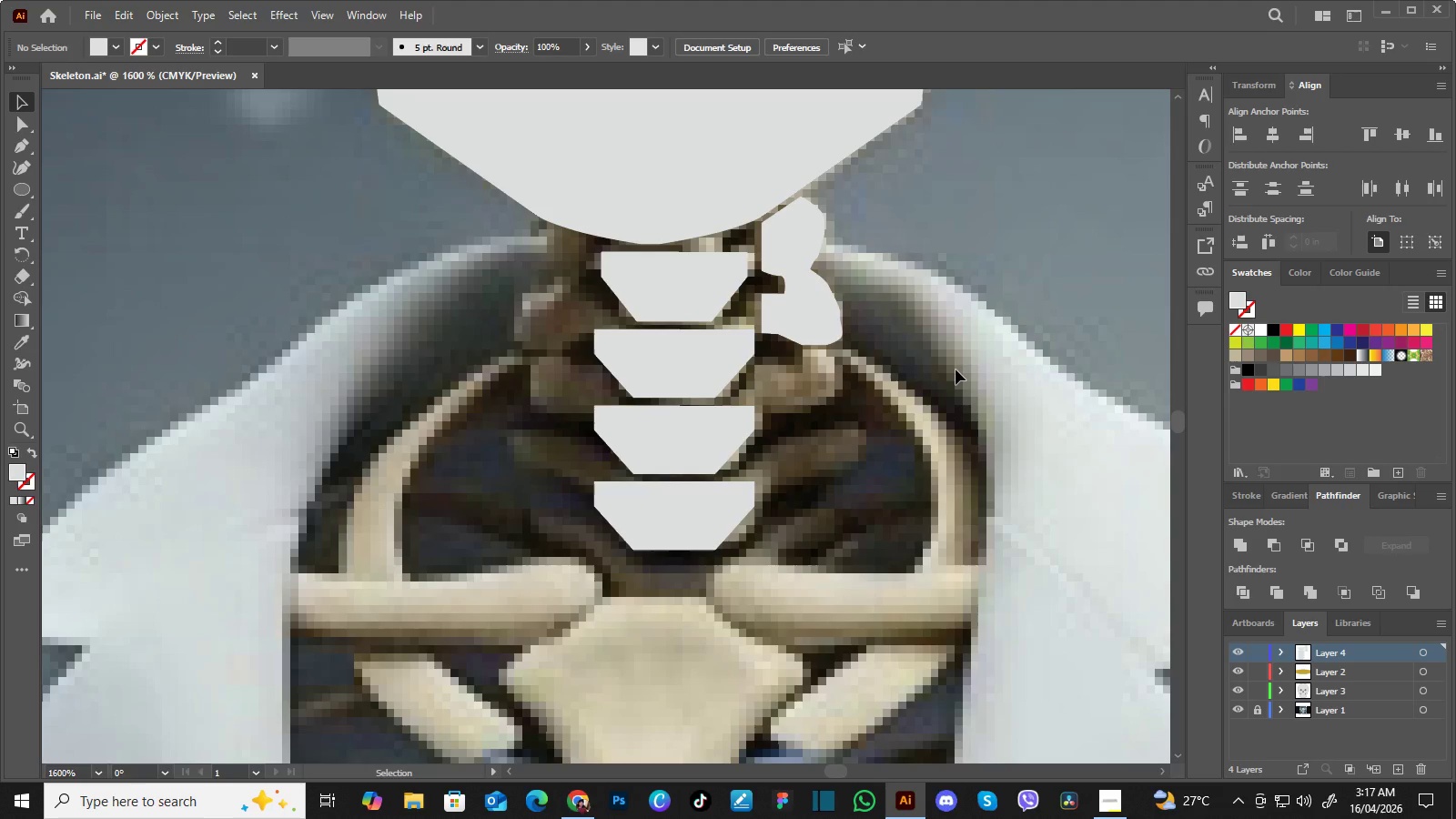 
key(P)
 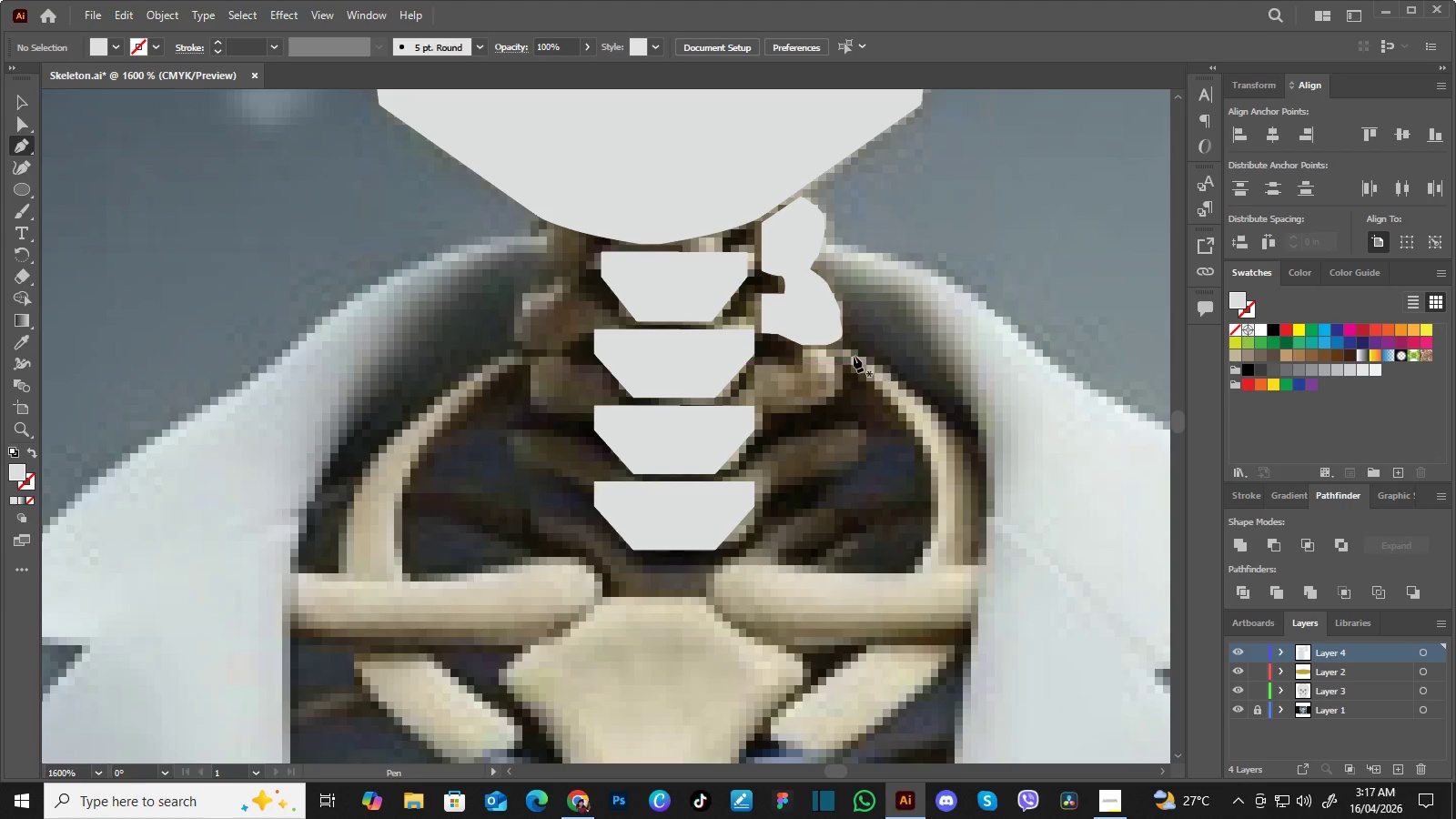 
left_click([845, 345])
 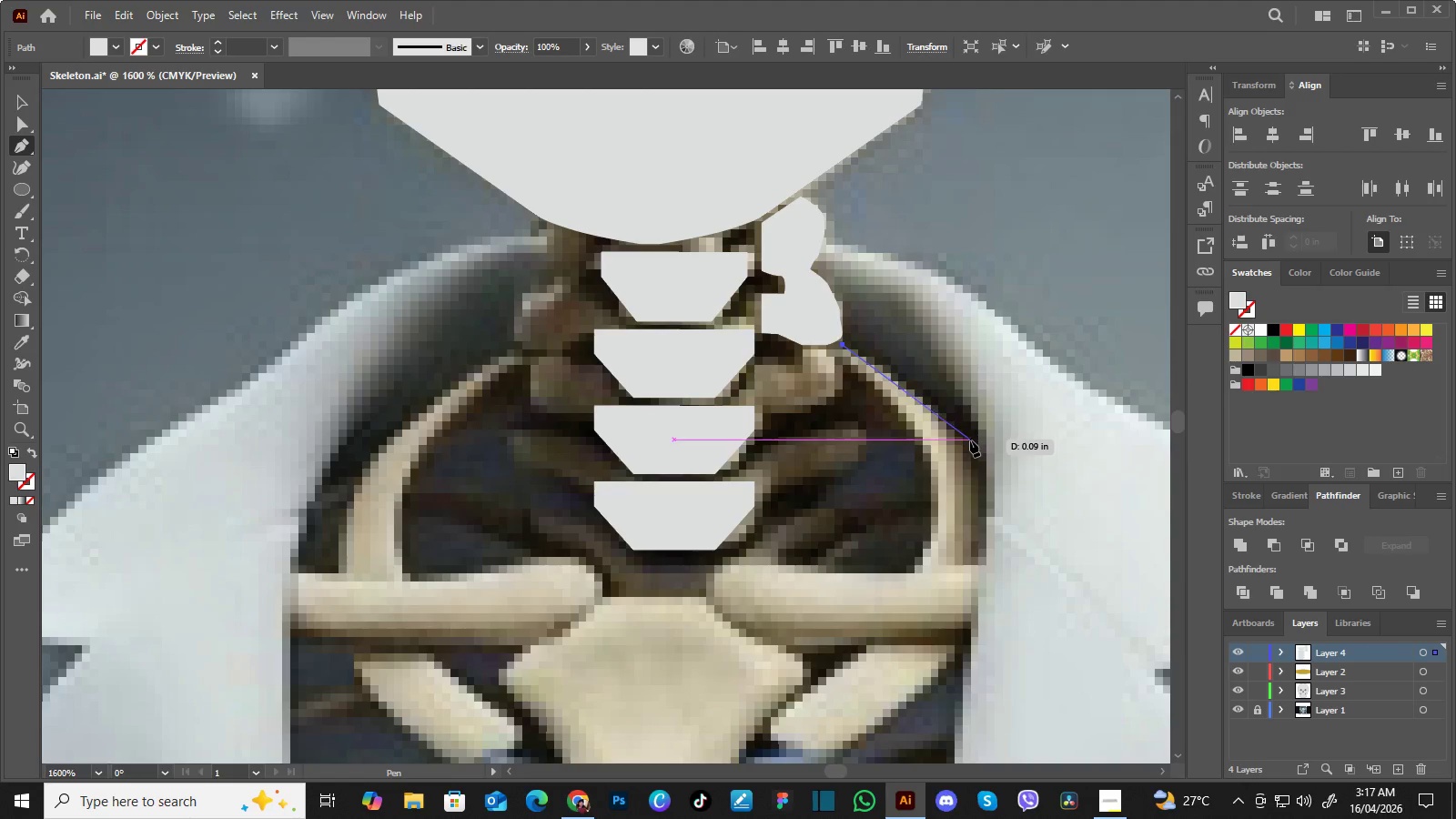 
left_click_drag(start_coordinate=[970, 440], to_coordinate=[988, 486])
 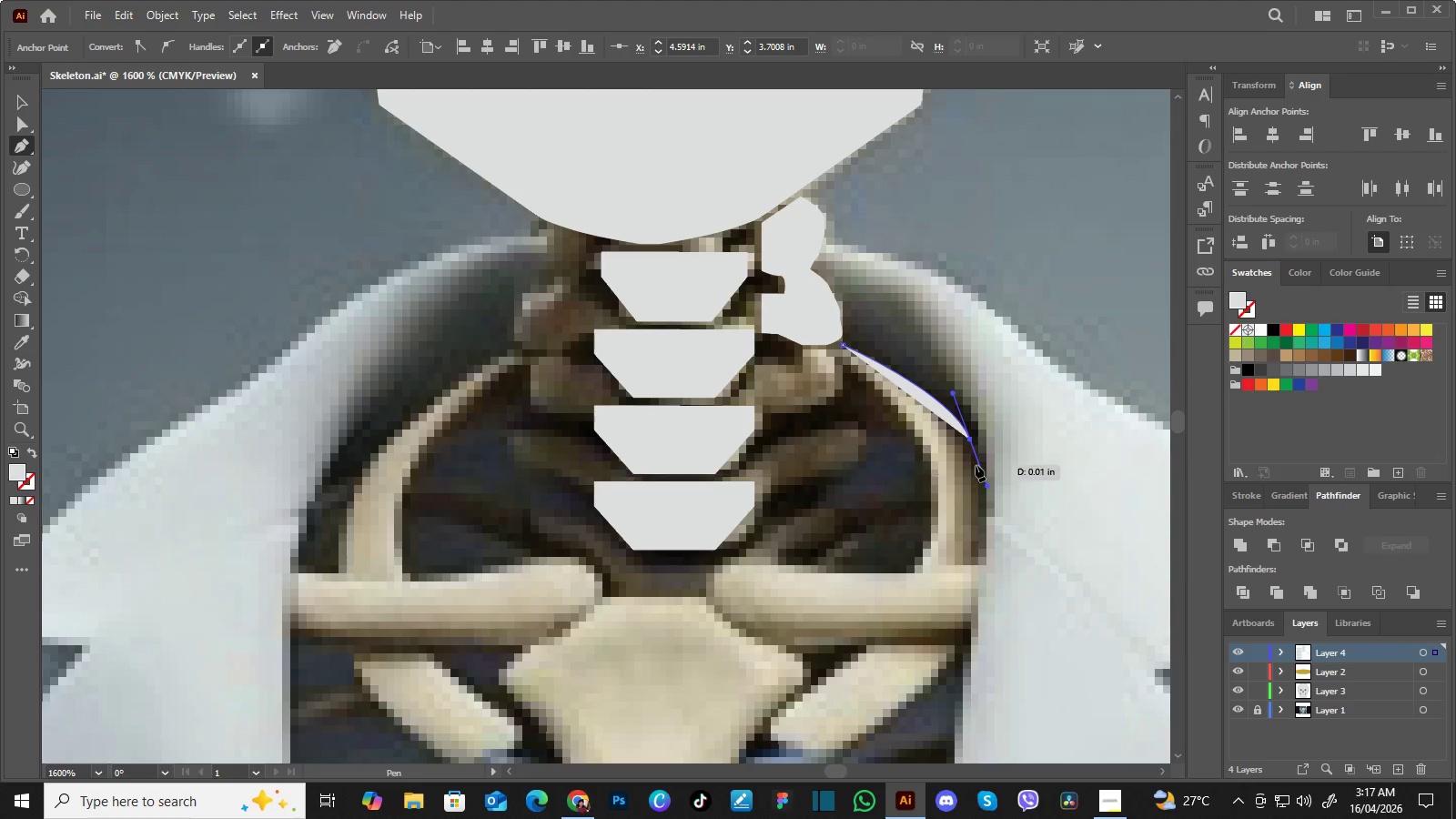 
hold_key(key=AltLeft, duration=0.8)
left_click([971, 439])
 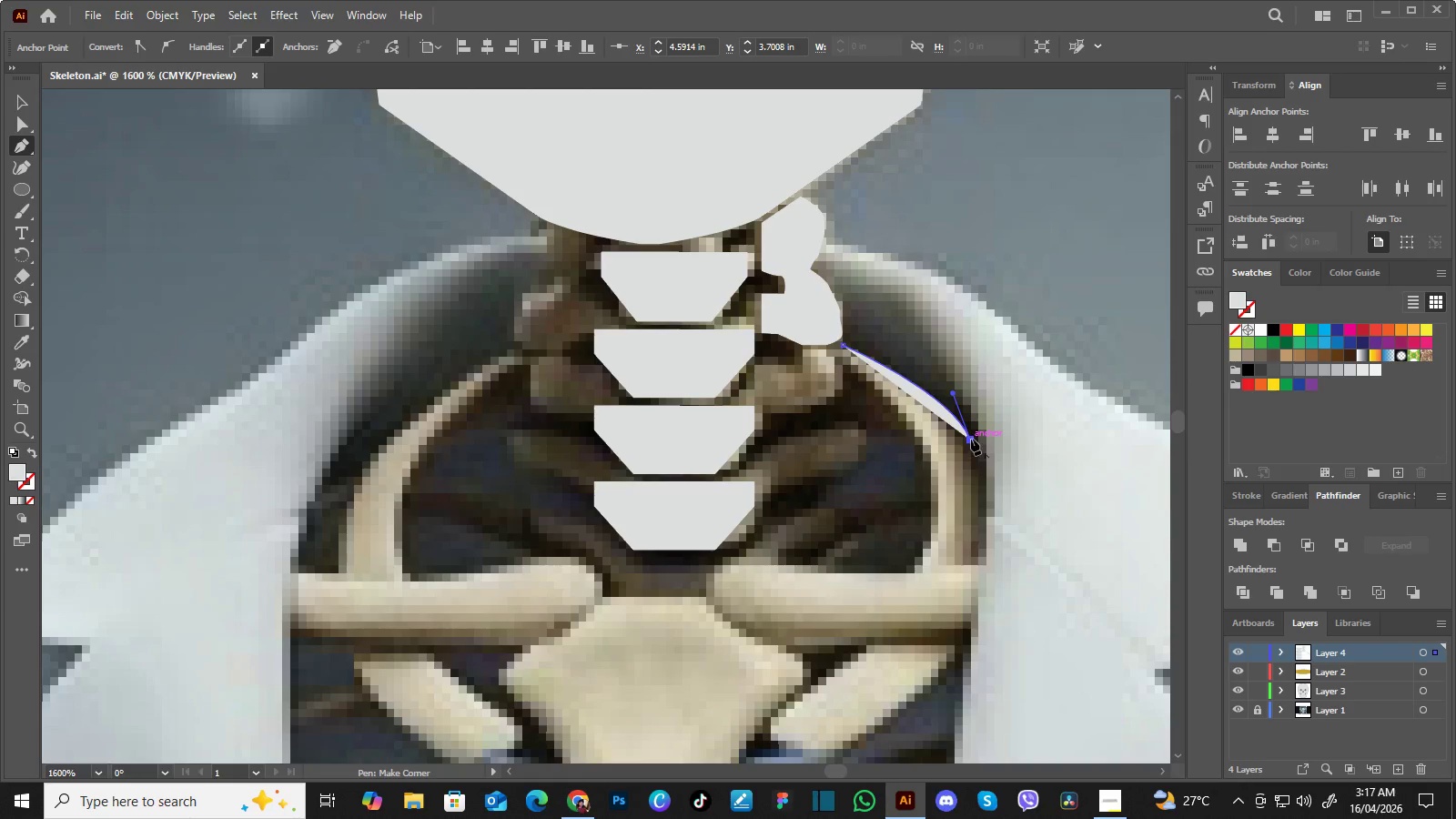 
hold_key(key=AltLeft, duration=4.47)
left_click_drag(start_coordinate=[980, 564], to_coordinate=[968, 662])
 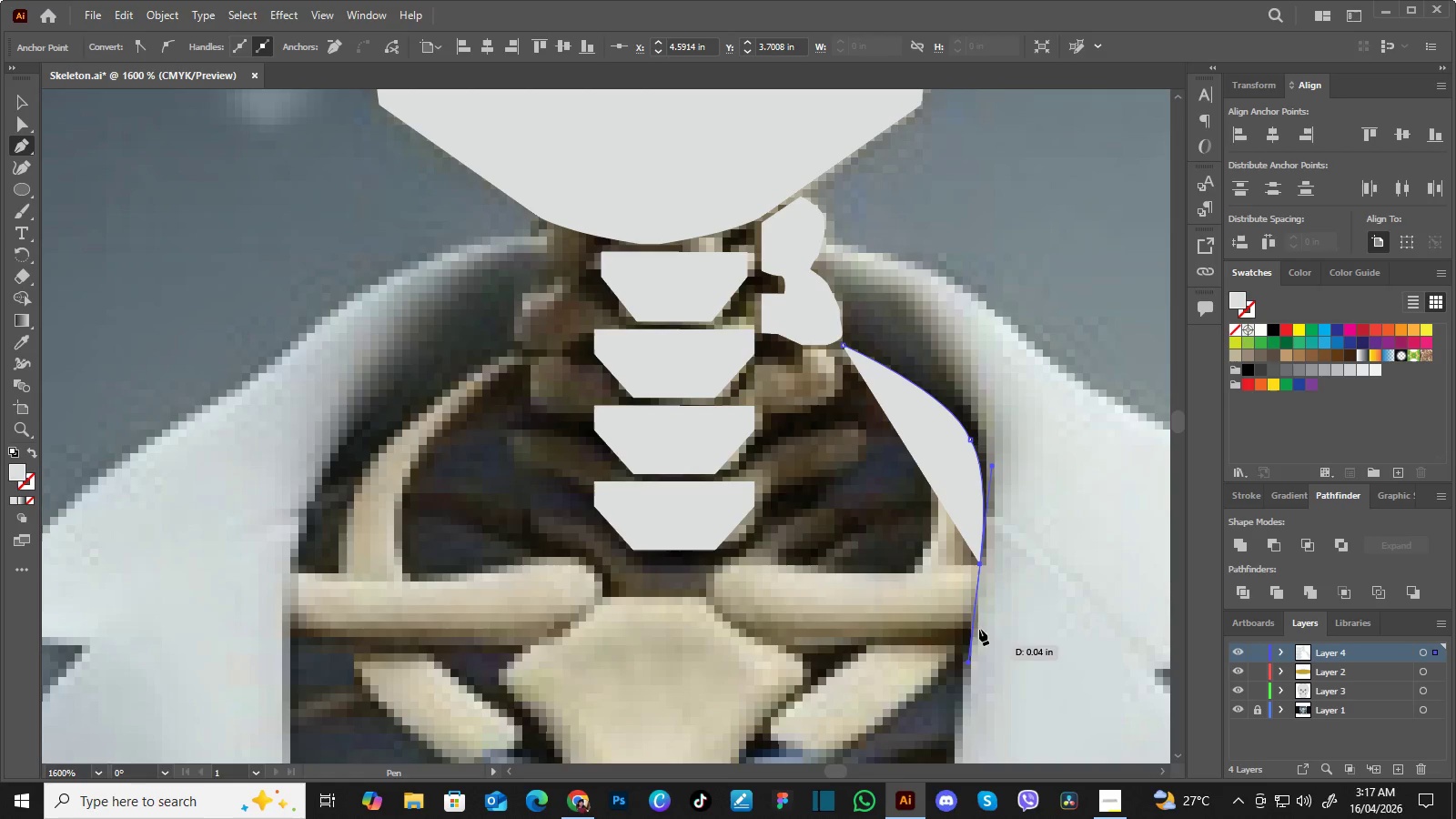 
hold_key(key=AltLeft, duration=1.17)
left_click([980, 566])
 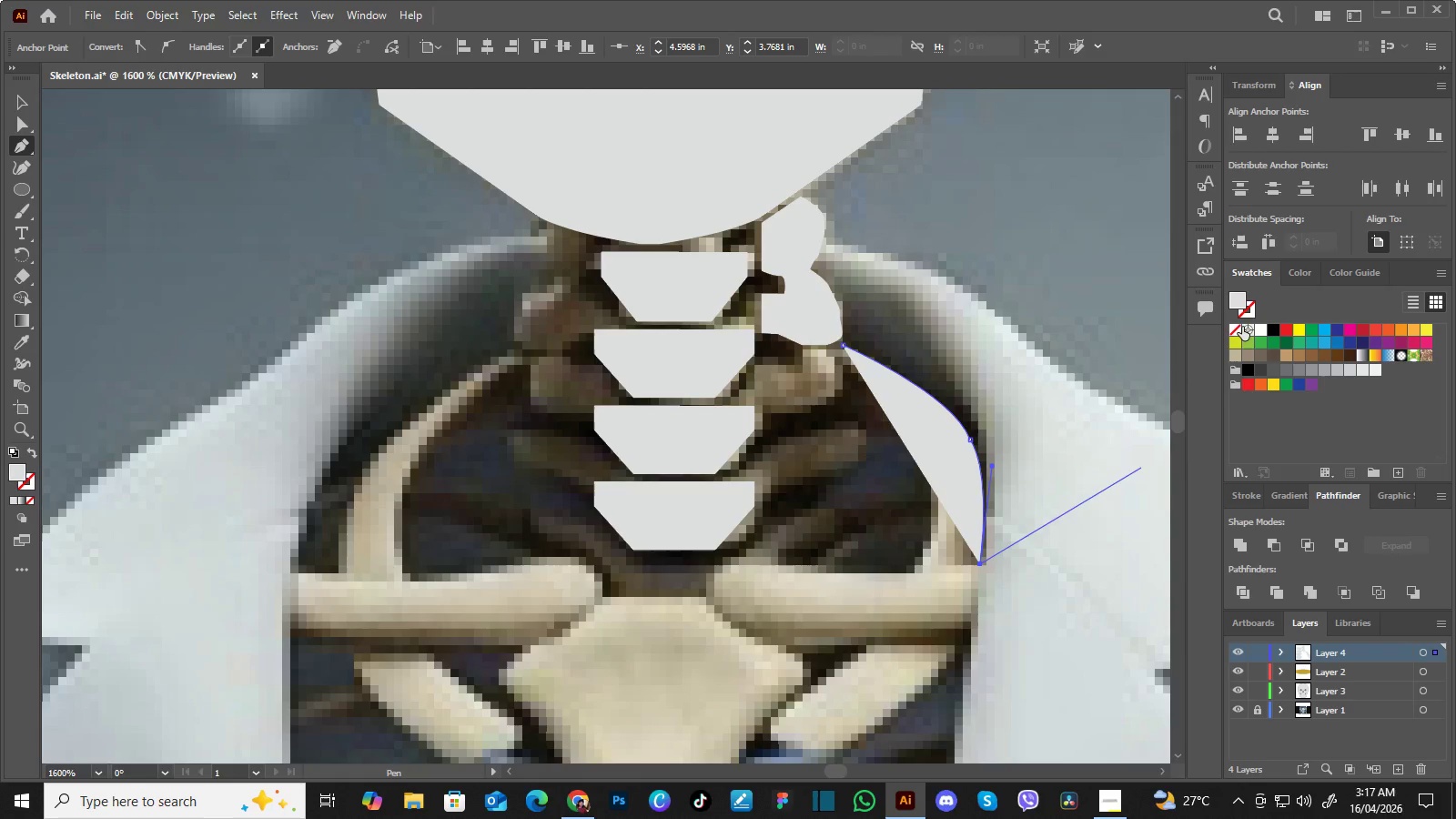 
left_click([1237, 329])
 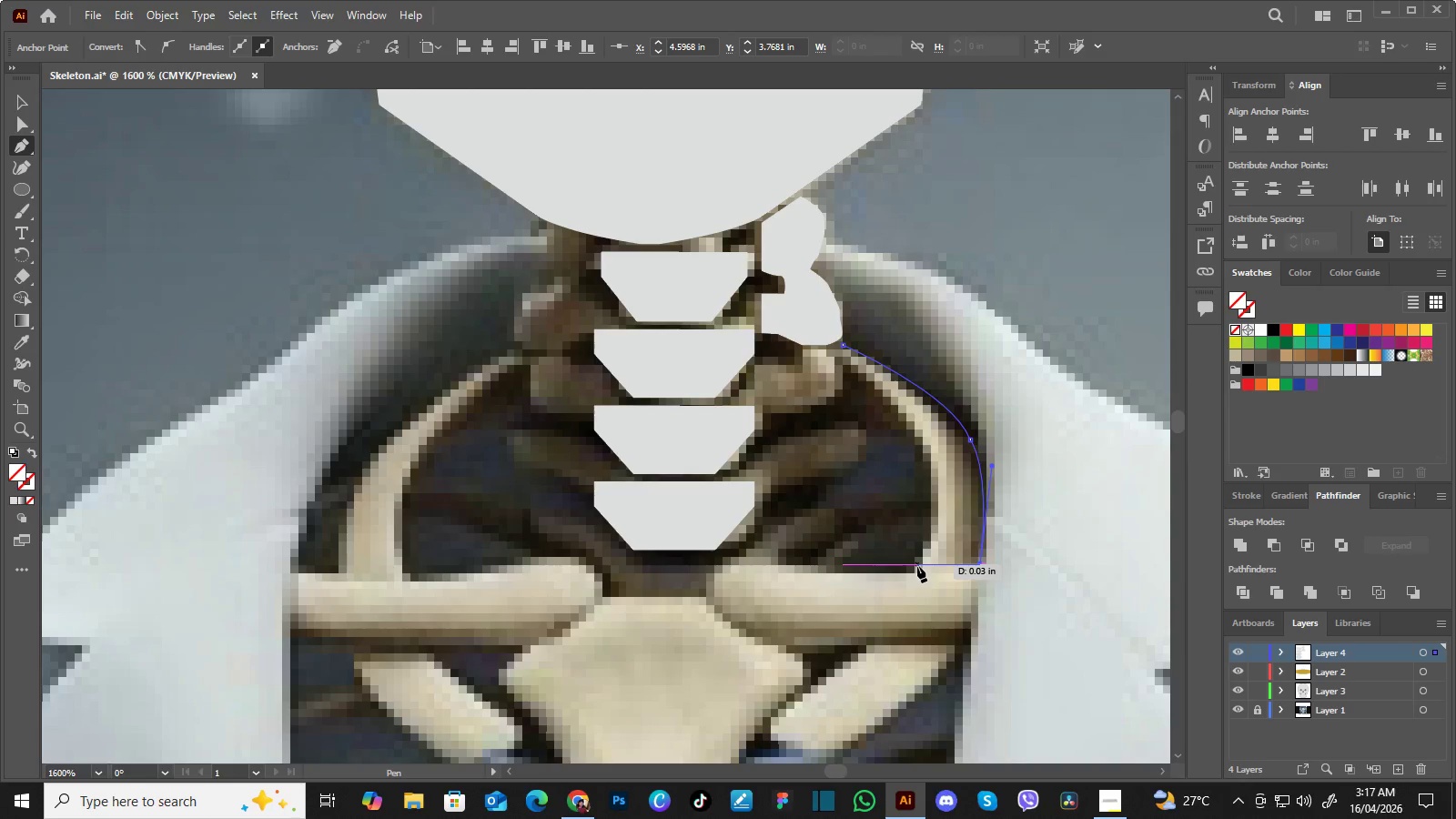 
left_click([917, 566])
 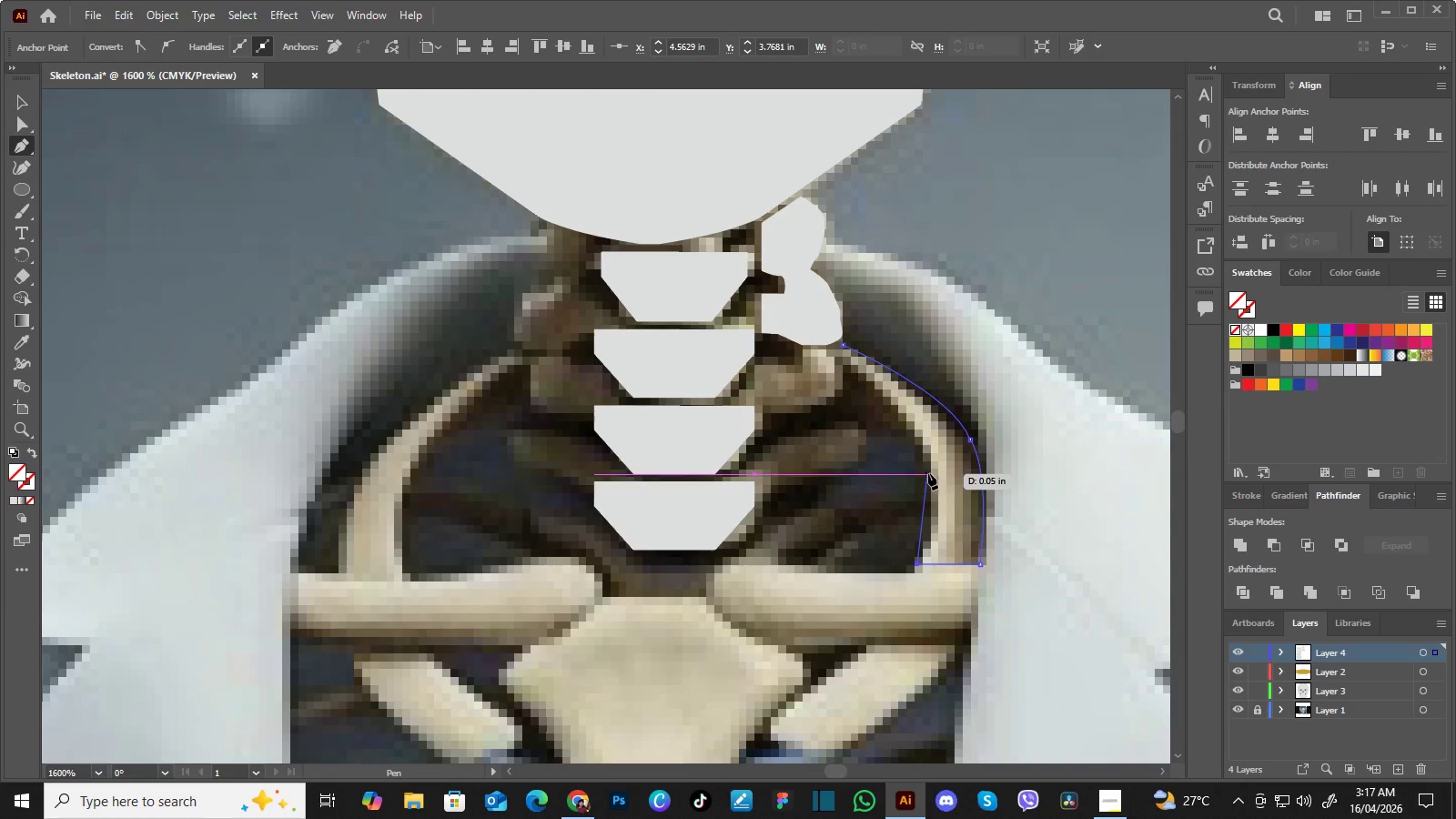 
left_click_drag(start_coordinate=[931, 475], to_coordinate=[919, 433])
 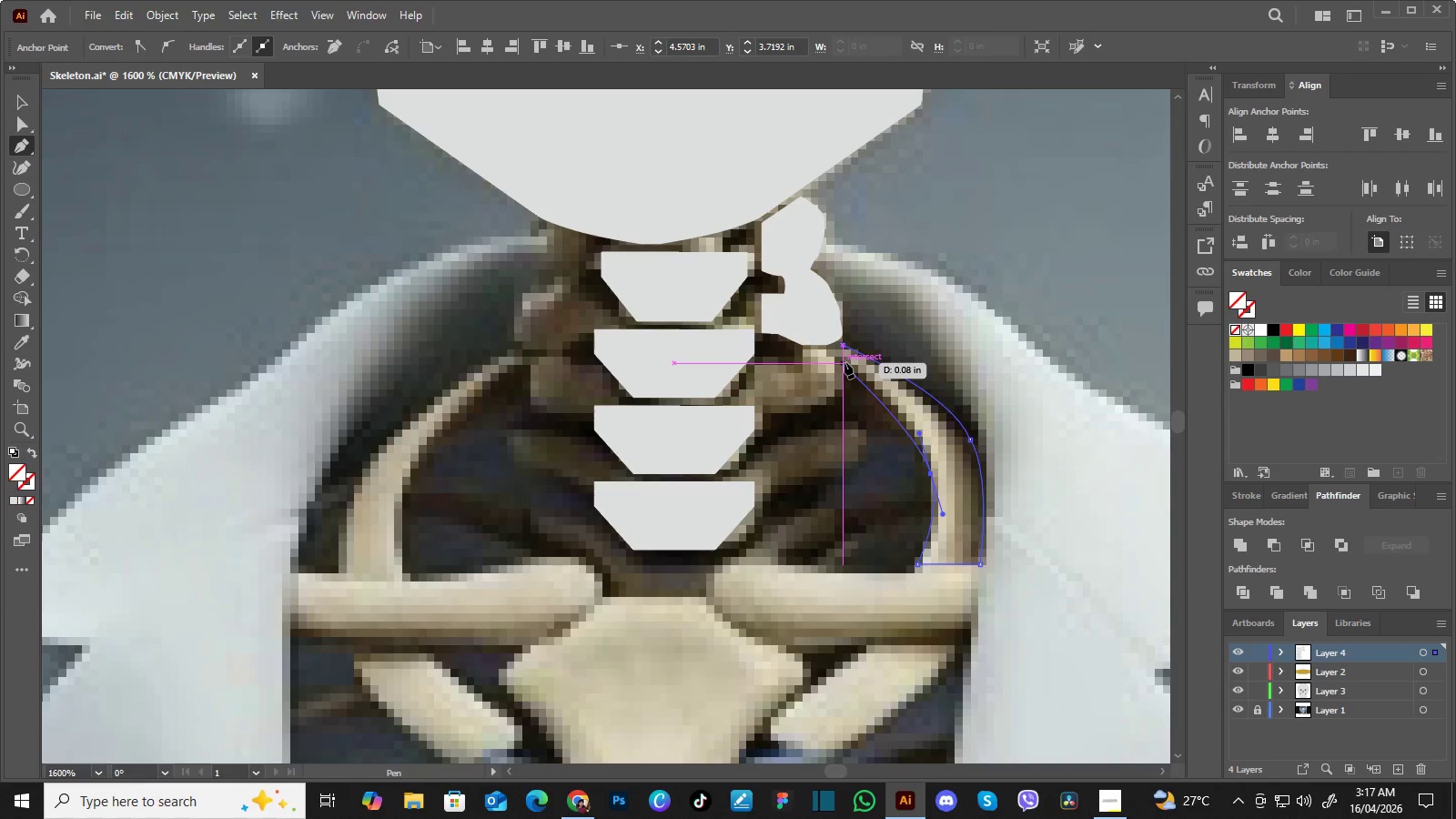 
left_click_drag(start_coordinate=[844, 362], to_coordinate=[810, 358])
 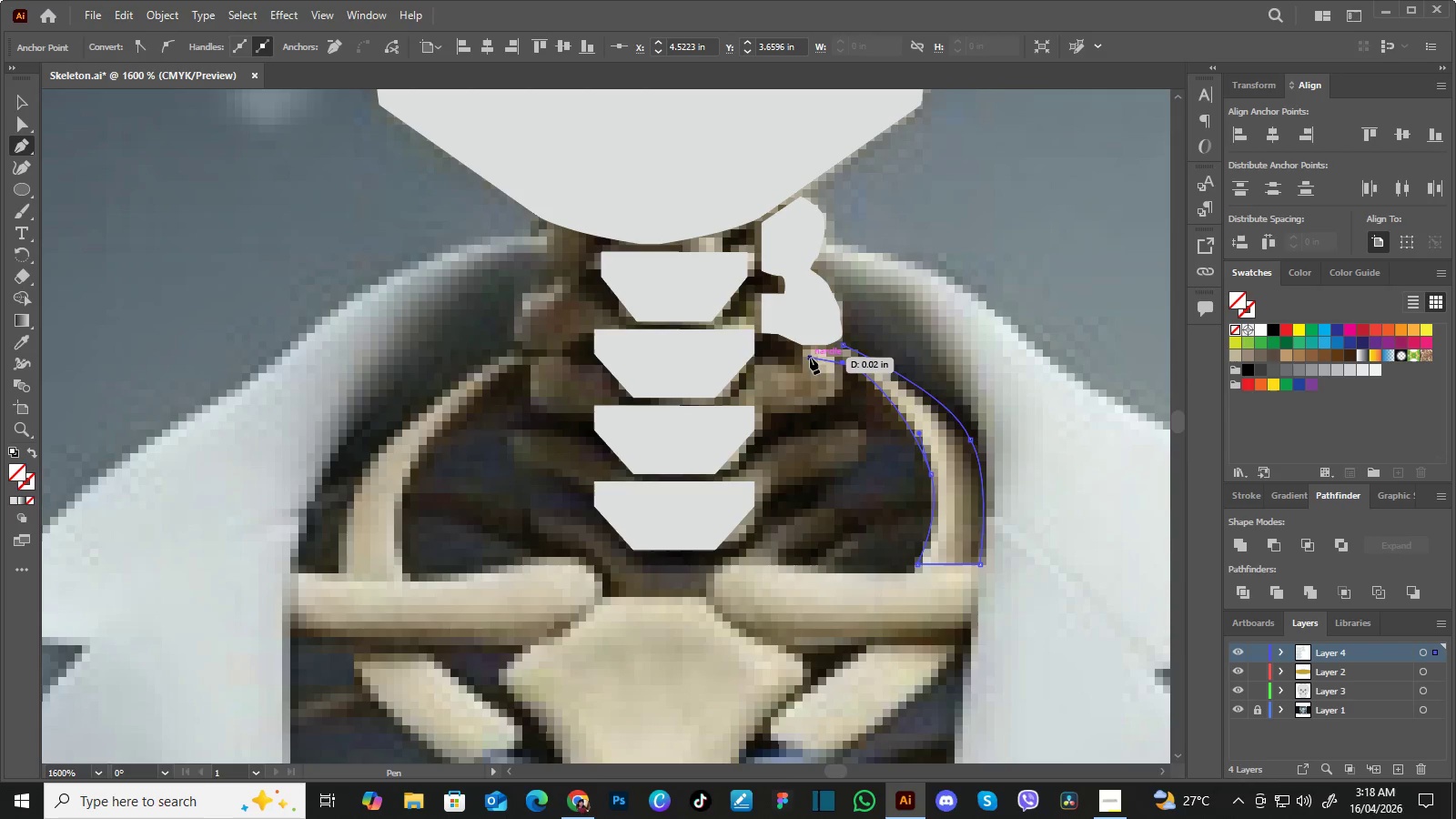 
hold_key(key=AltLeft, duration=1.5)
left_click([843, 364])
 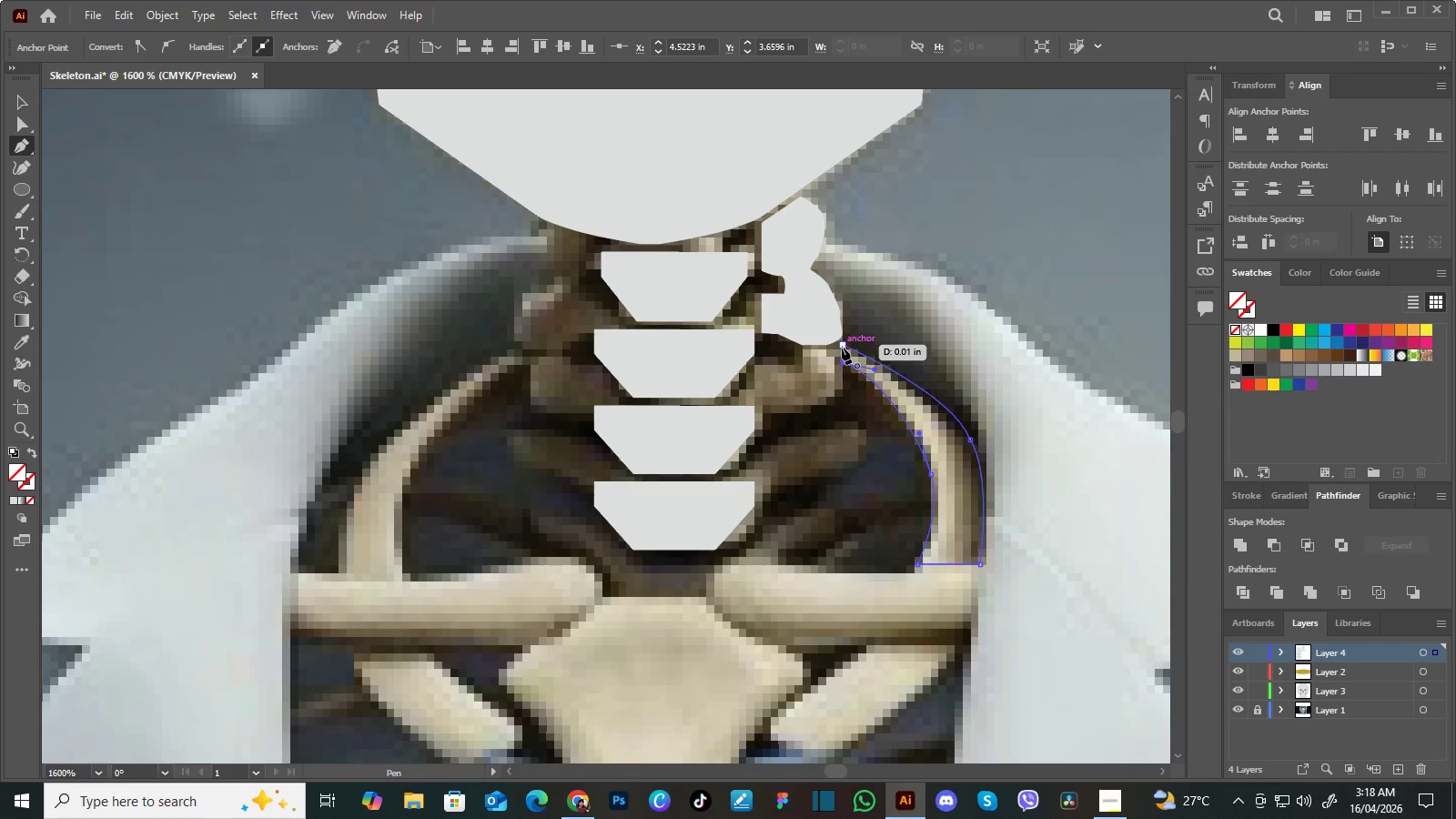 
left_click([842, 346])
 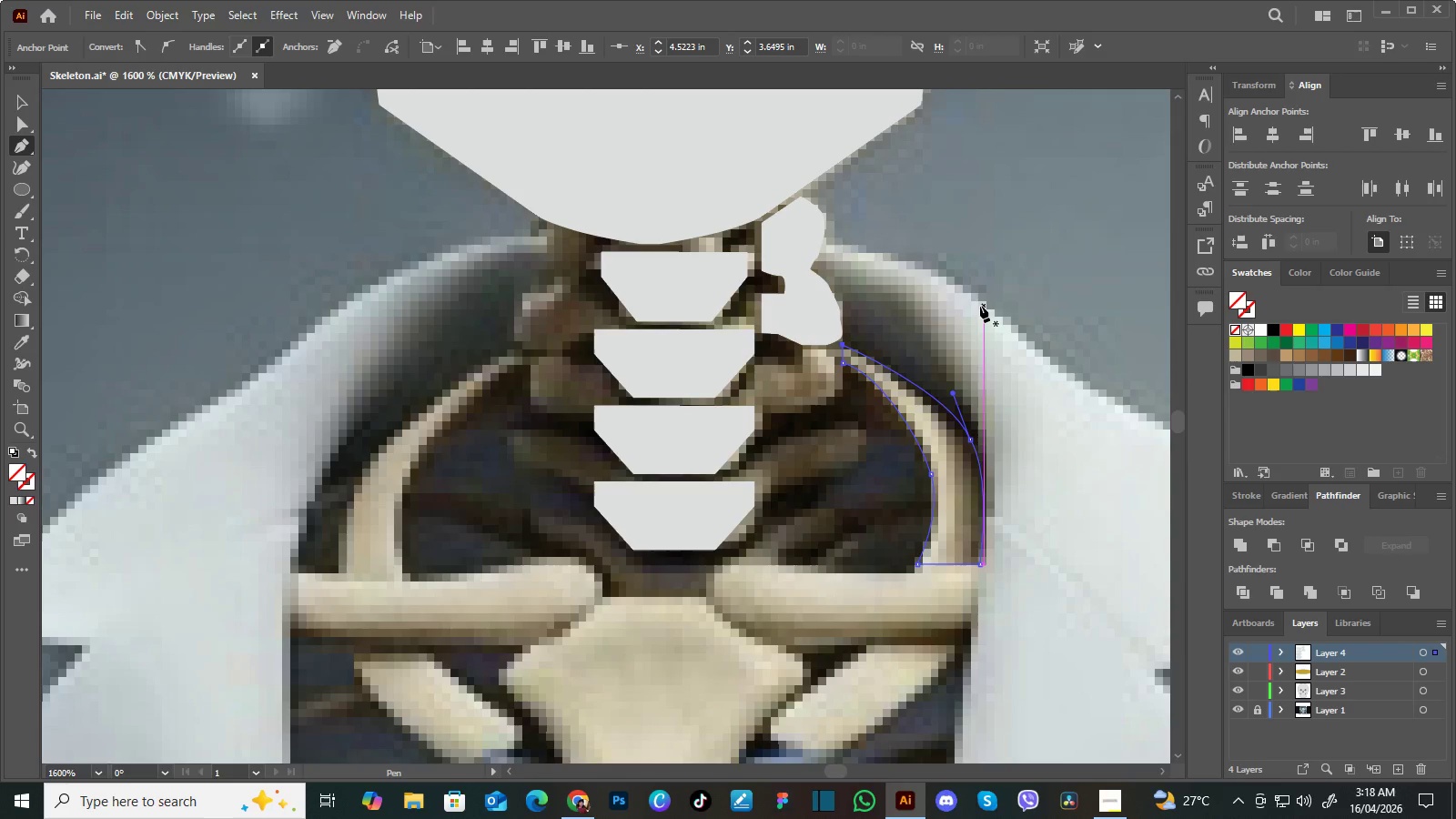 
key(I)
 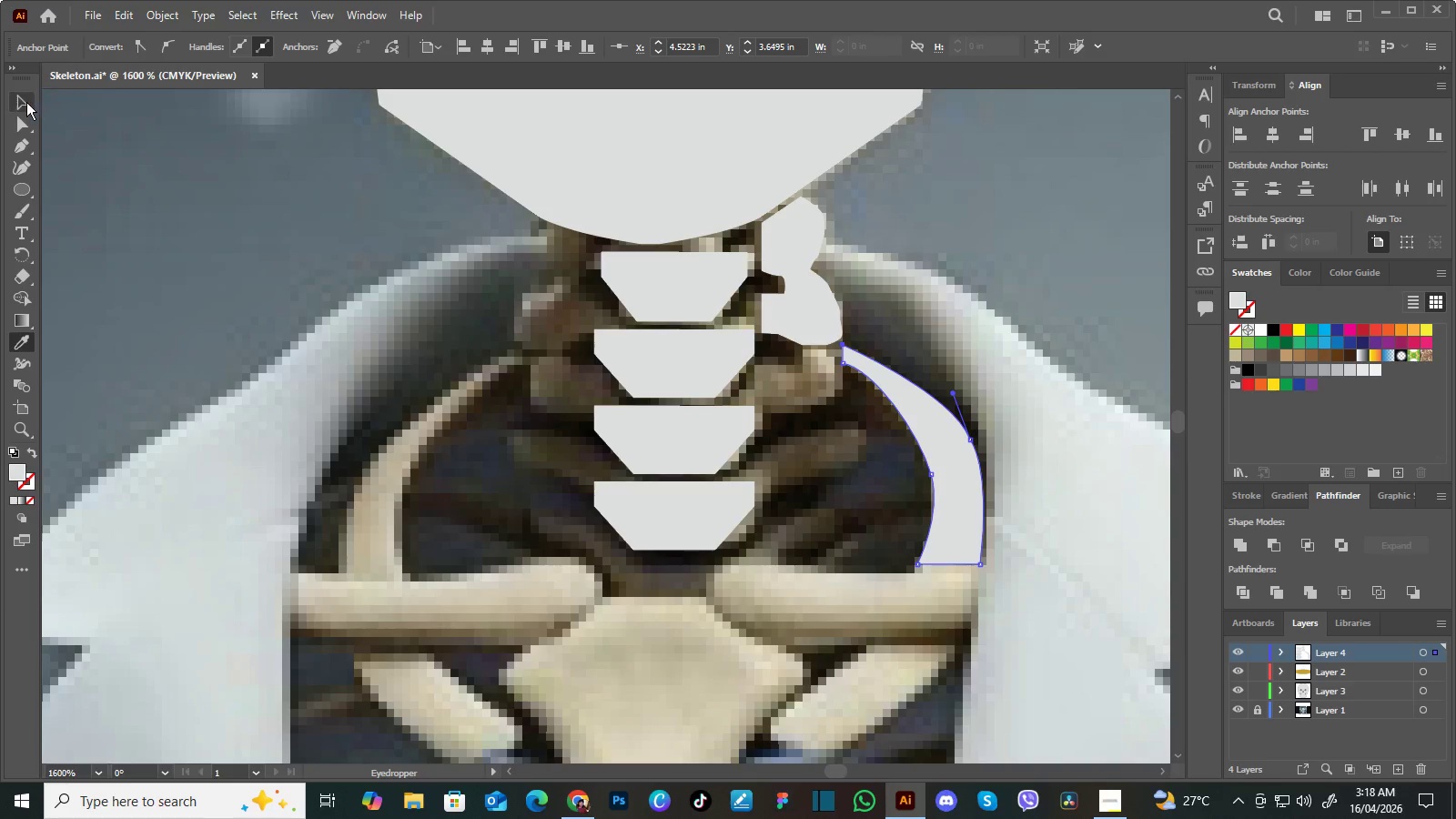 
double_click([203, 146])
 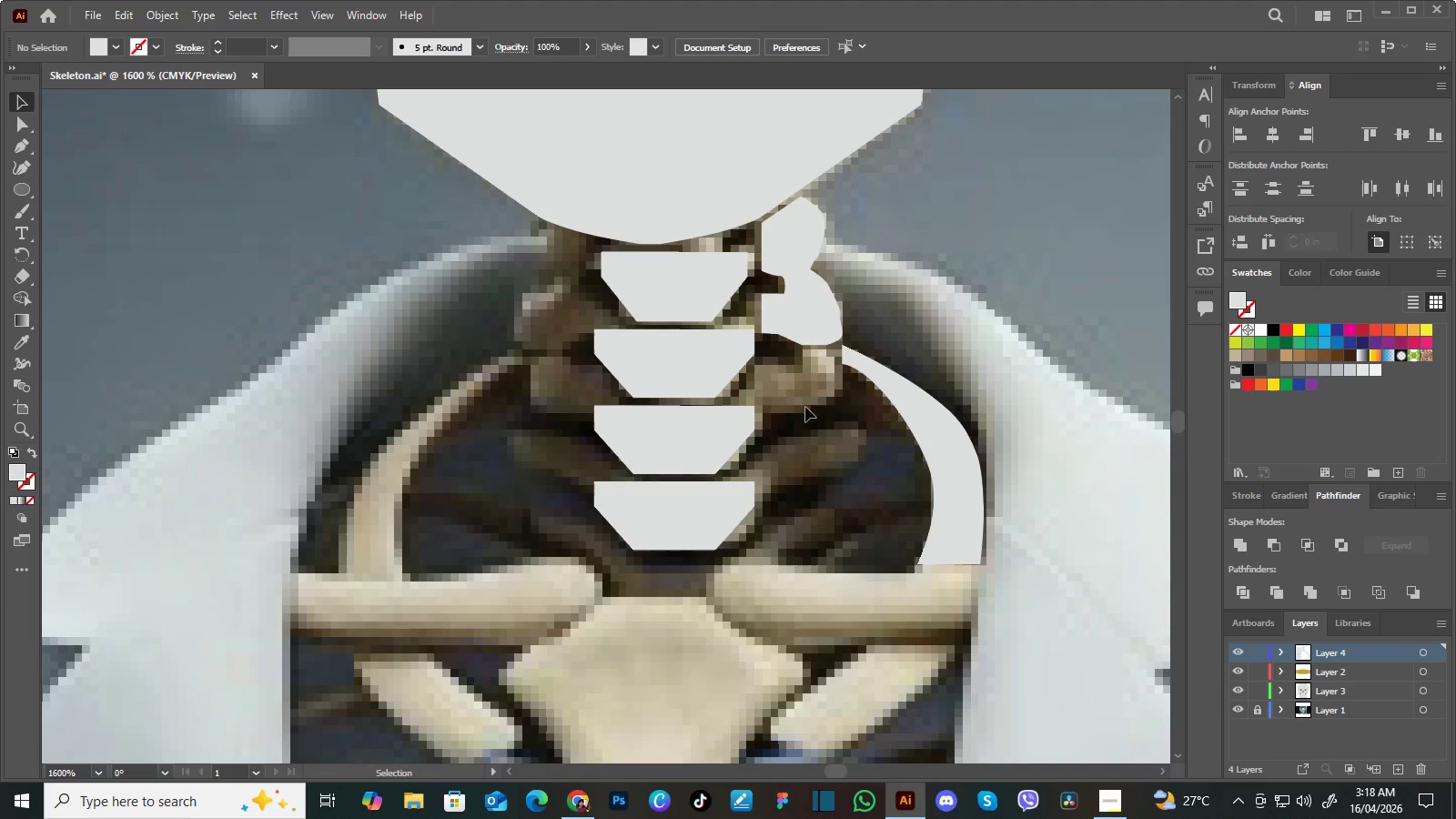 
wait(5.45)
 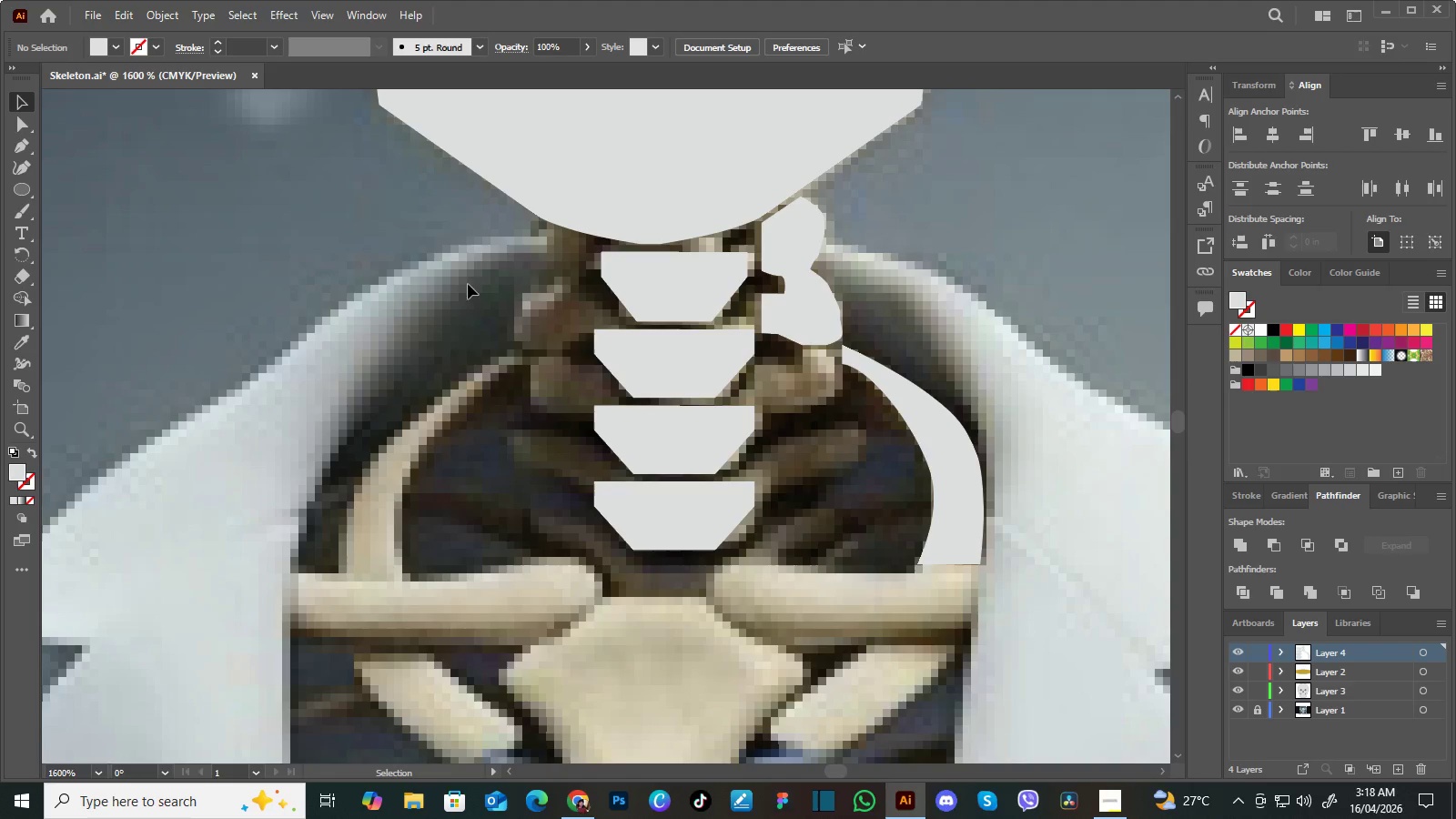 
hold_key(key=Space, duration=0.75)
 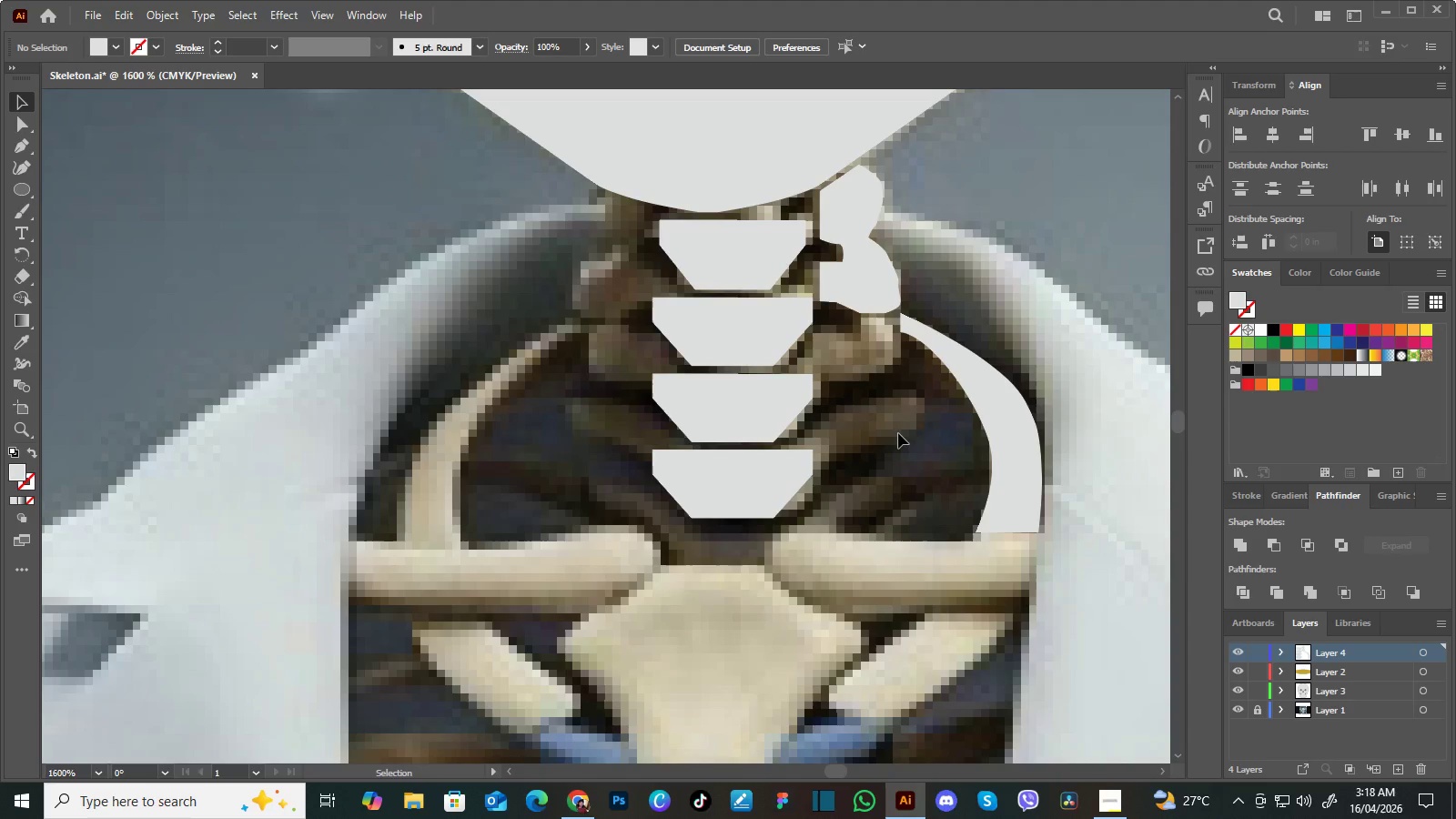 
left_click_drag(start_coordinate=[840, 466], to_coordinate=[898, 433])
 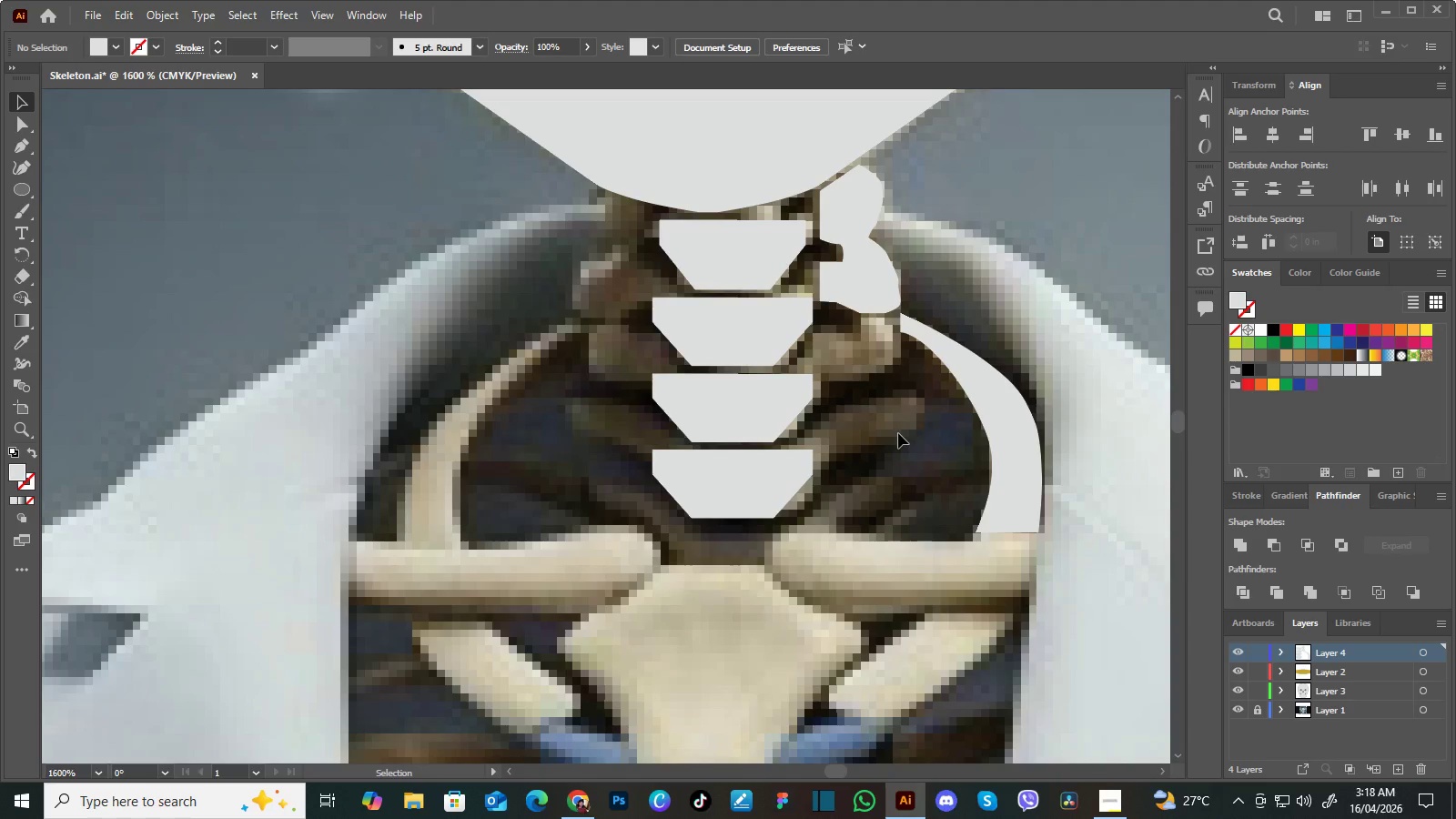 
key(P)
 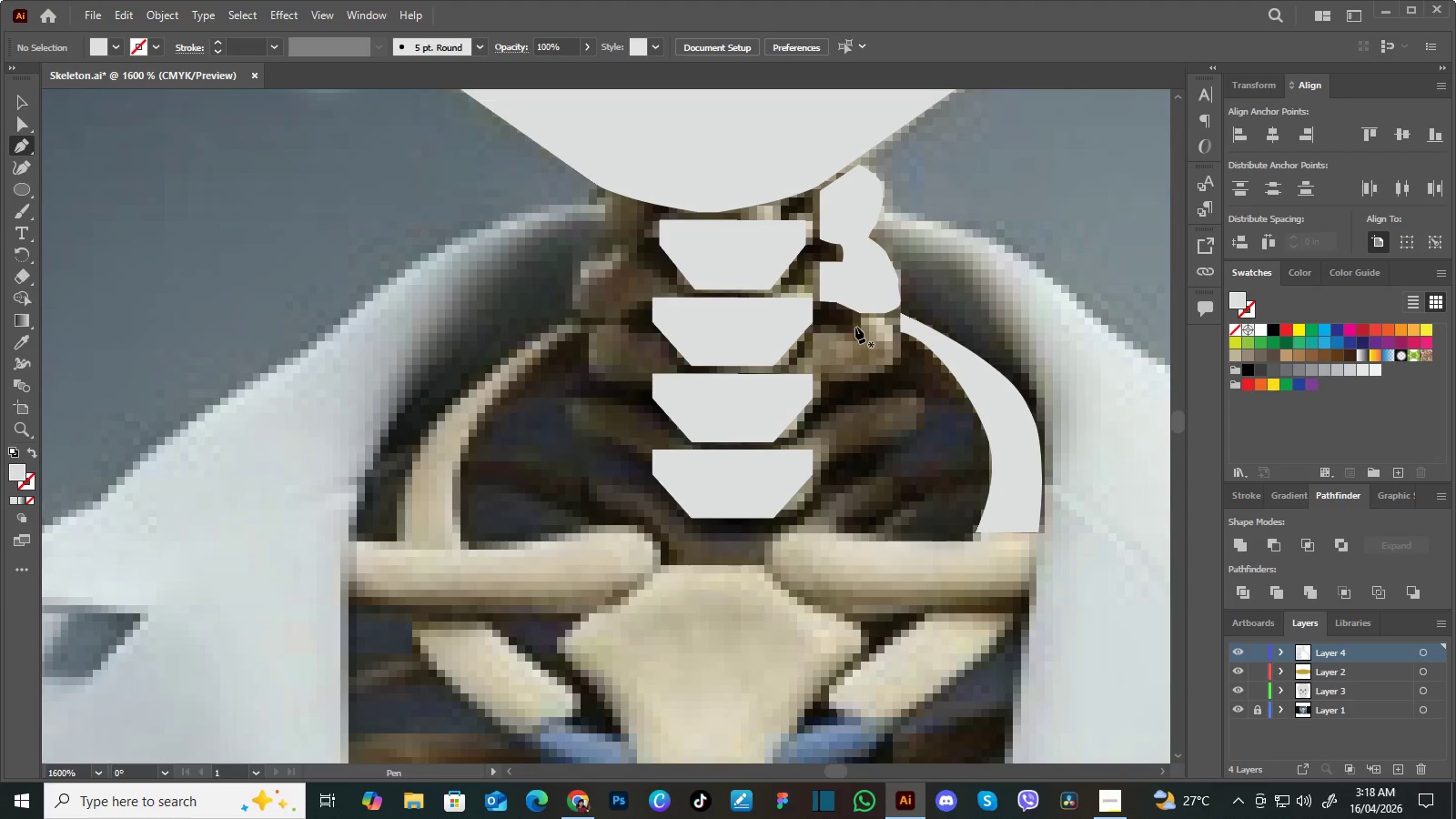 
left_click([858, 330])
 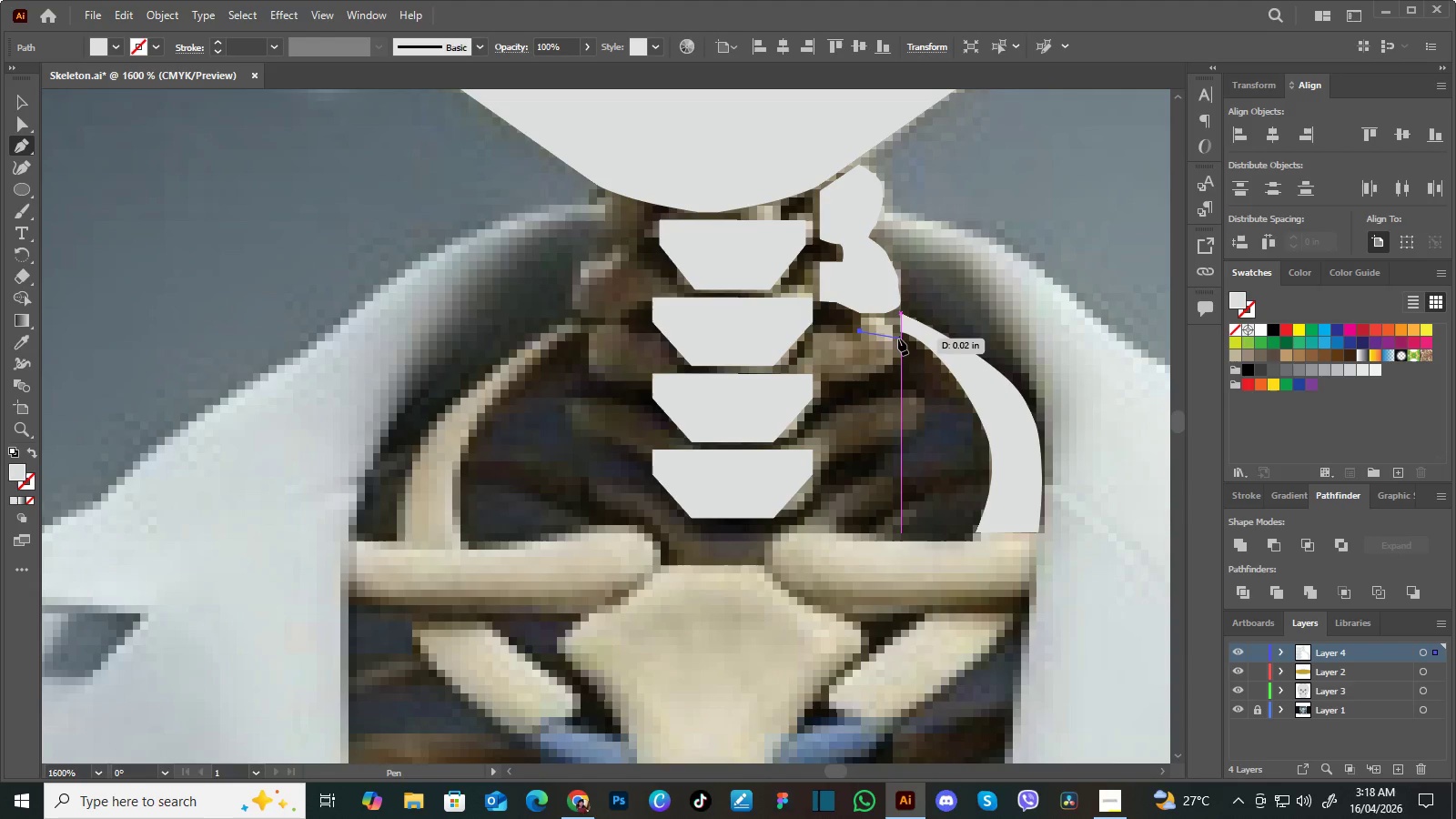 
left_click_drag(start_coordinate=[898, 339], to_coordinate=[919, 361])
 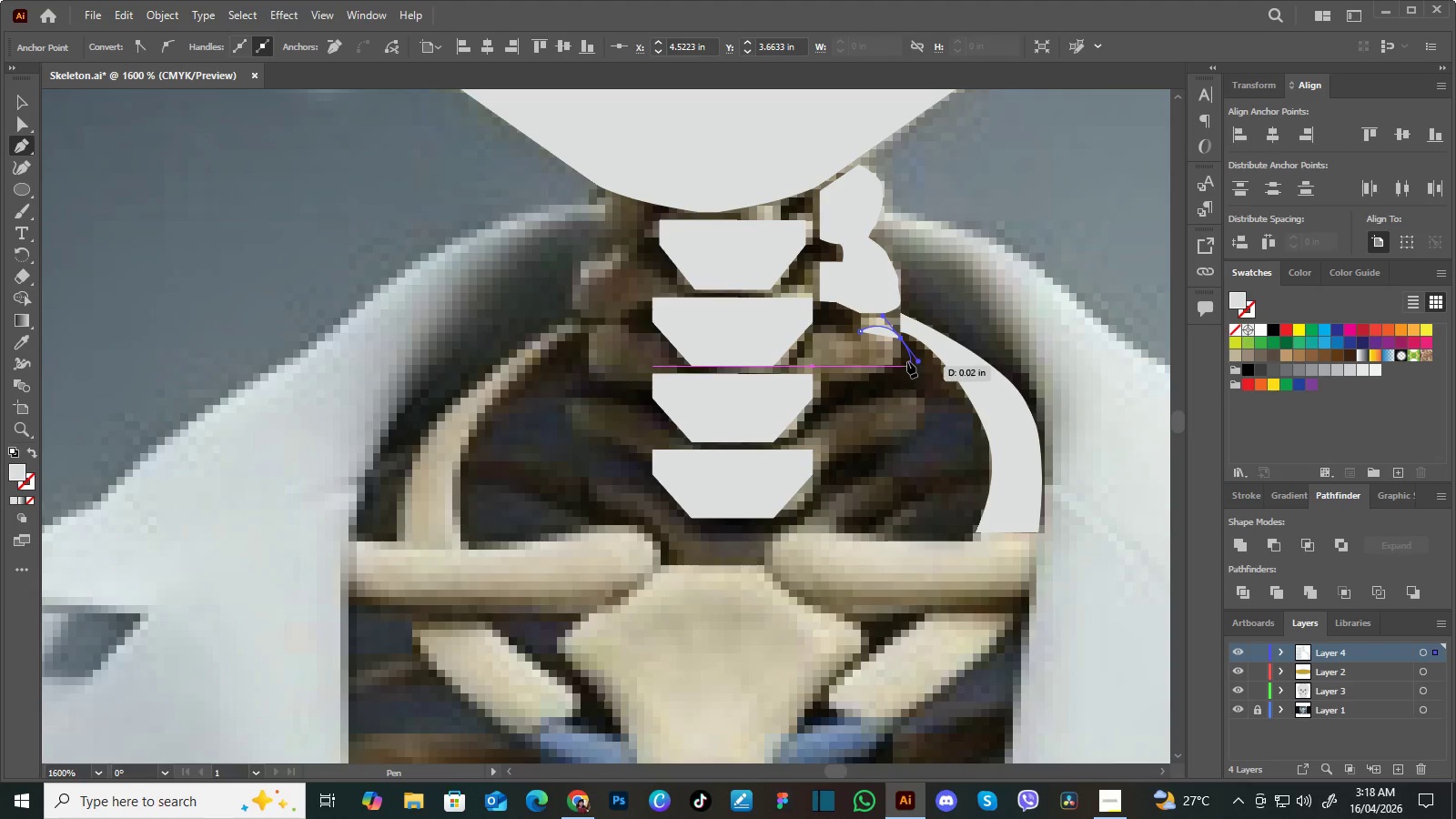 
hold_key(key=AltLeft, duration=1.19)
left_click([900, 340])
 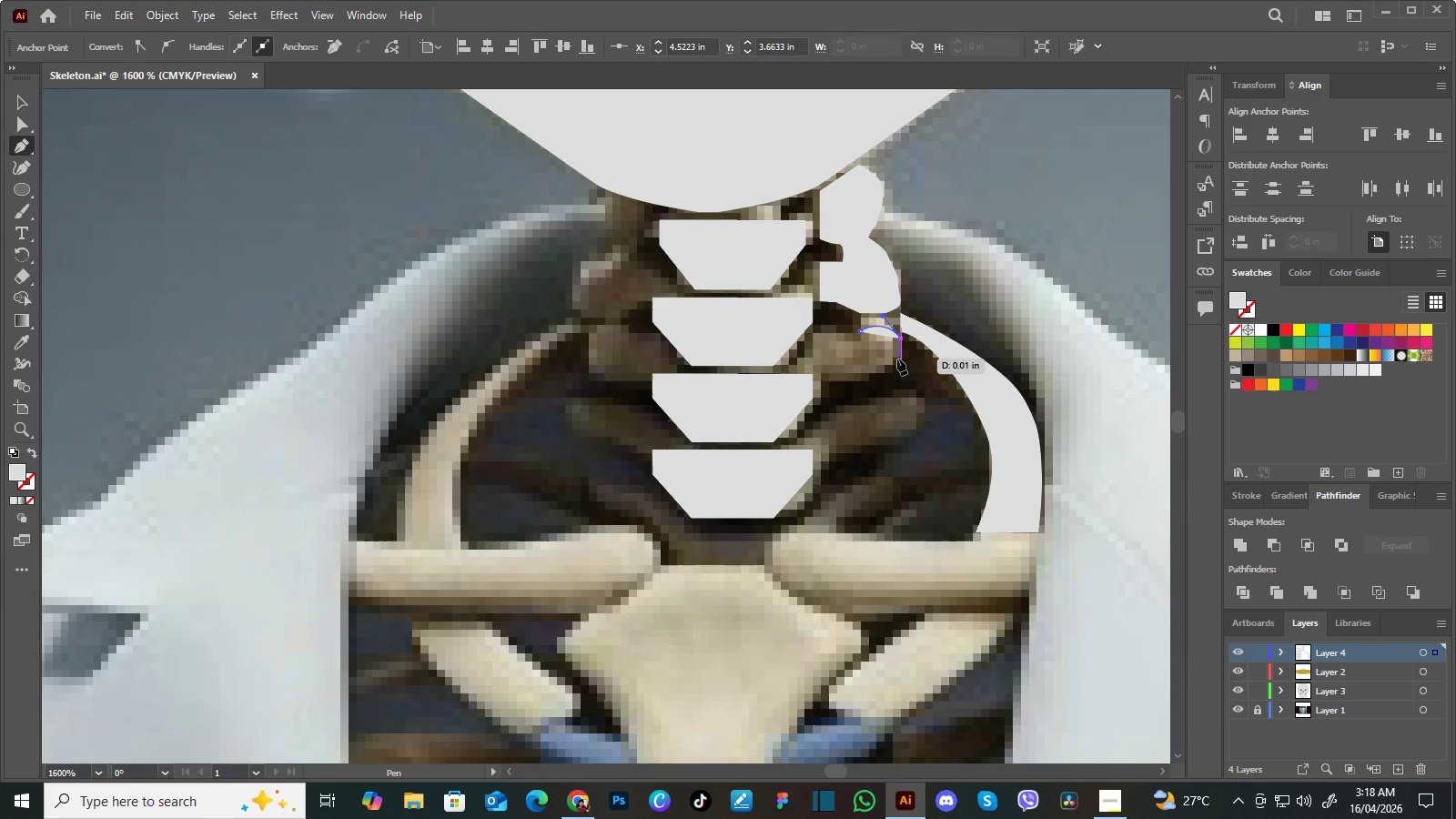 
left_click([899, 358])
 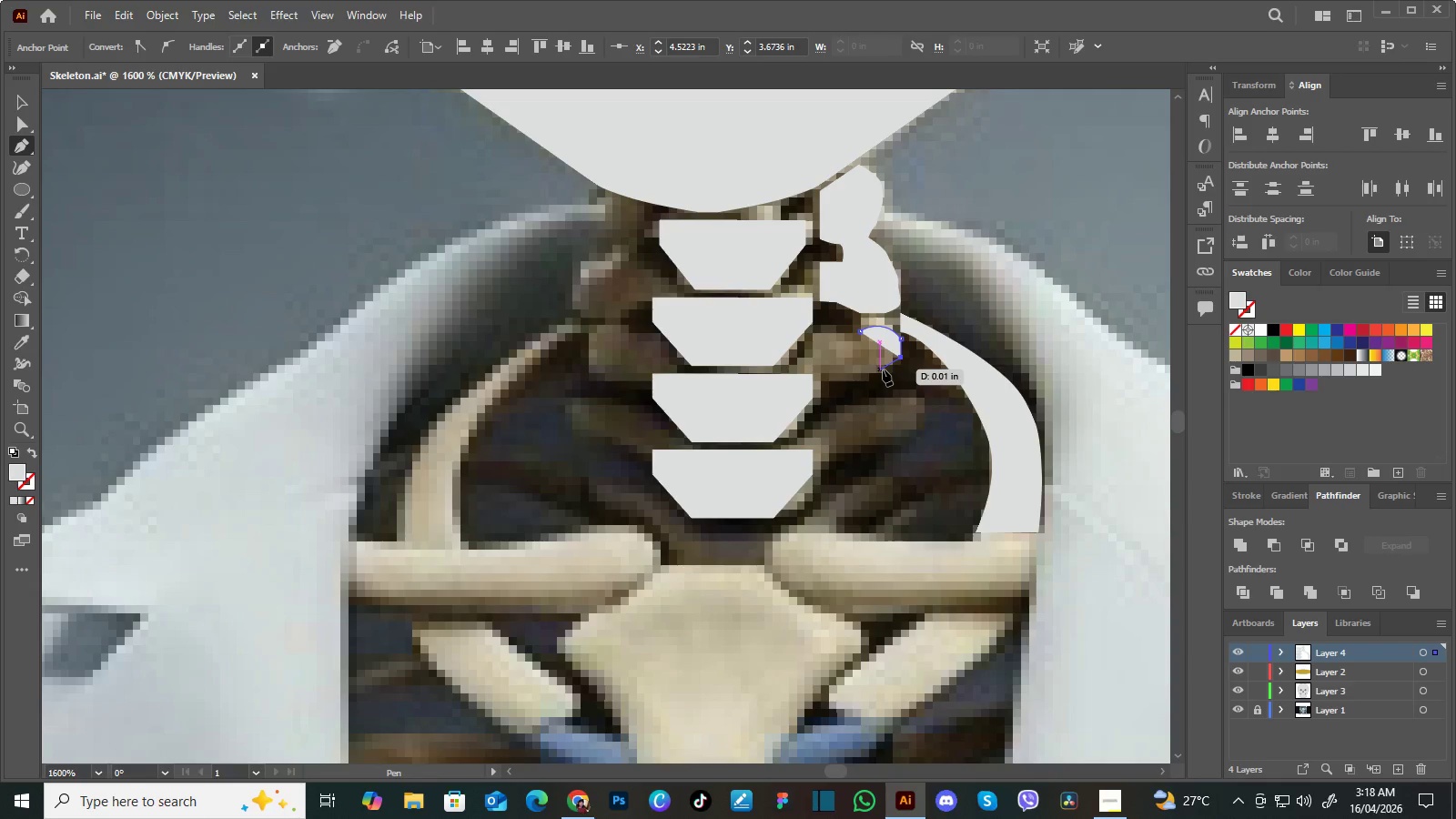 
left_click_drag(start_coordinate=[883, 369], to_coordinate=[861, 374])
 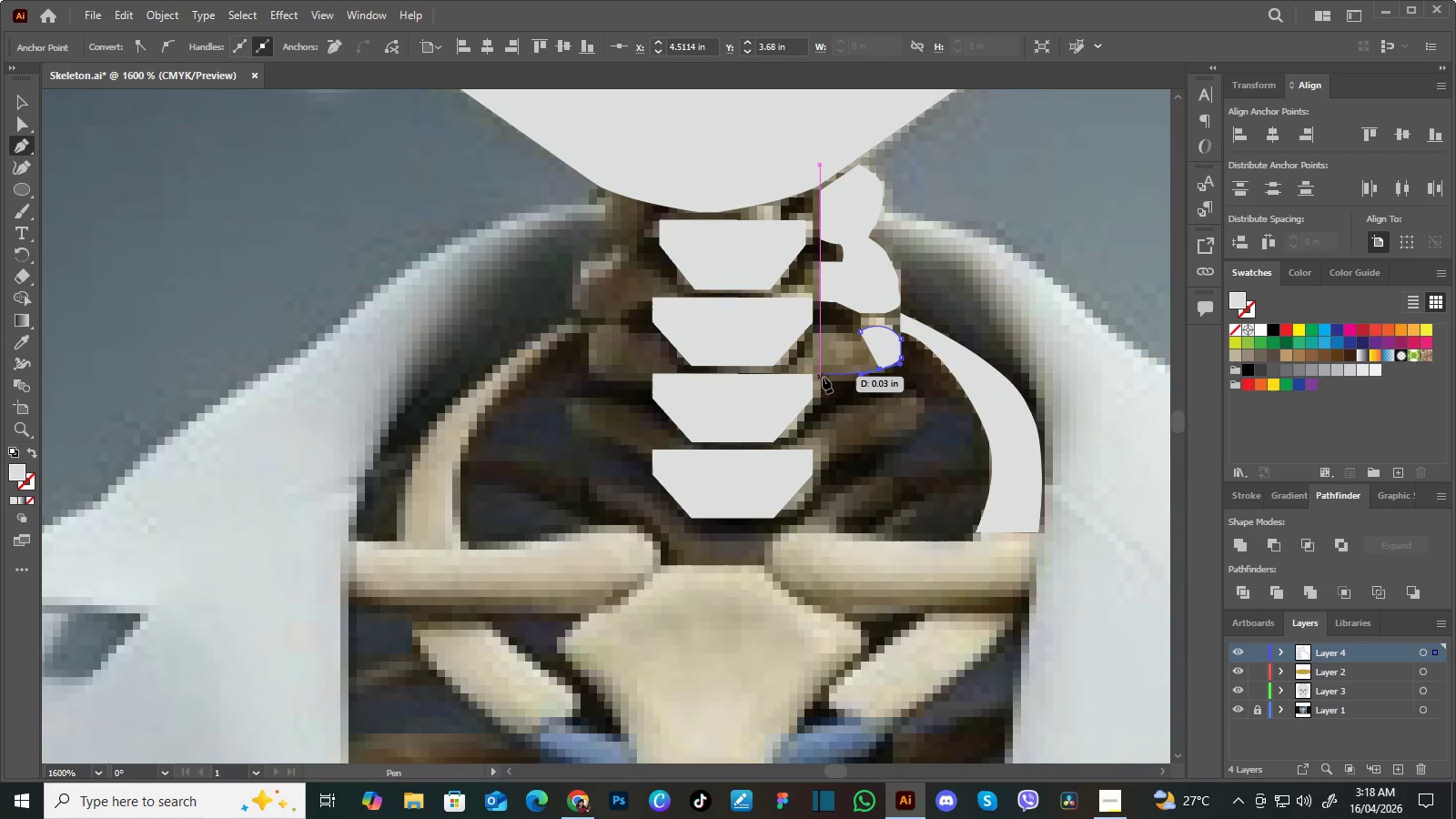 
left_click([823, 377])
 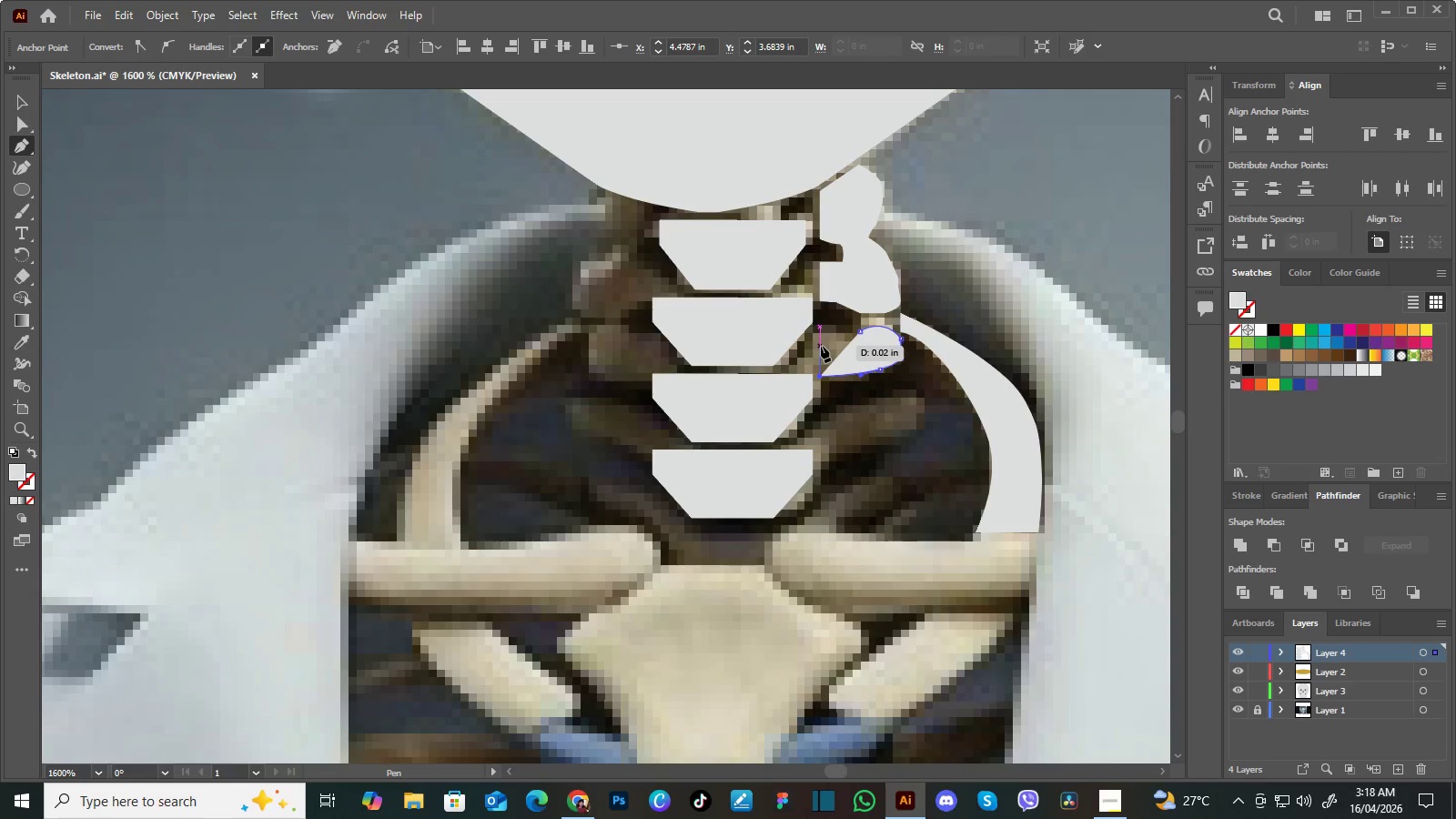 
key(Control+Z)
 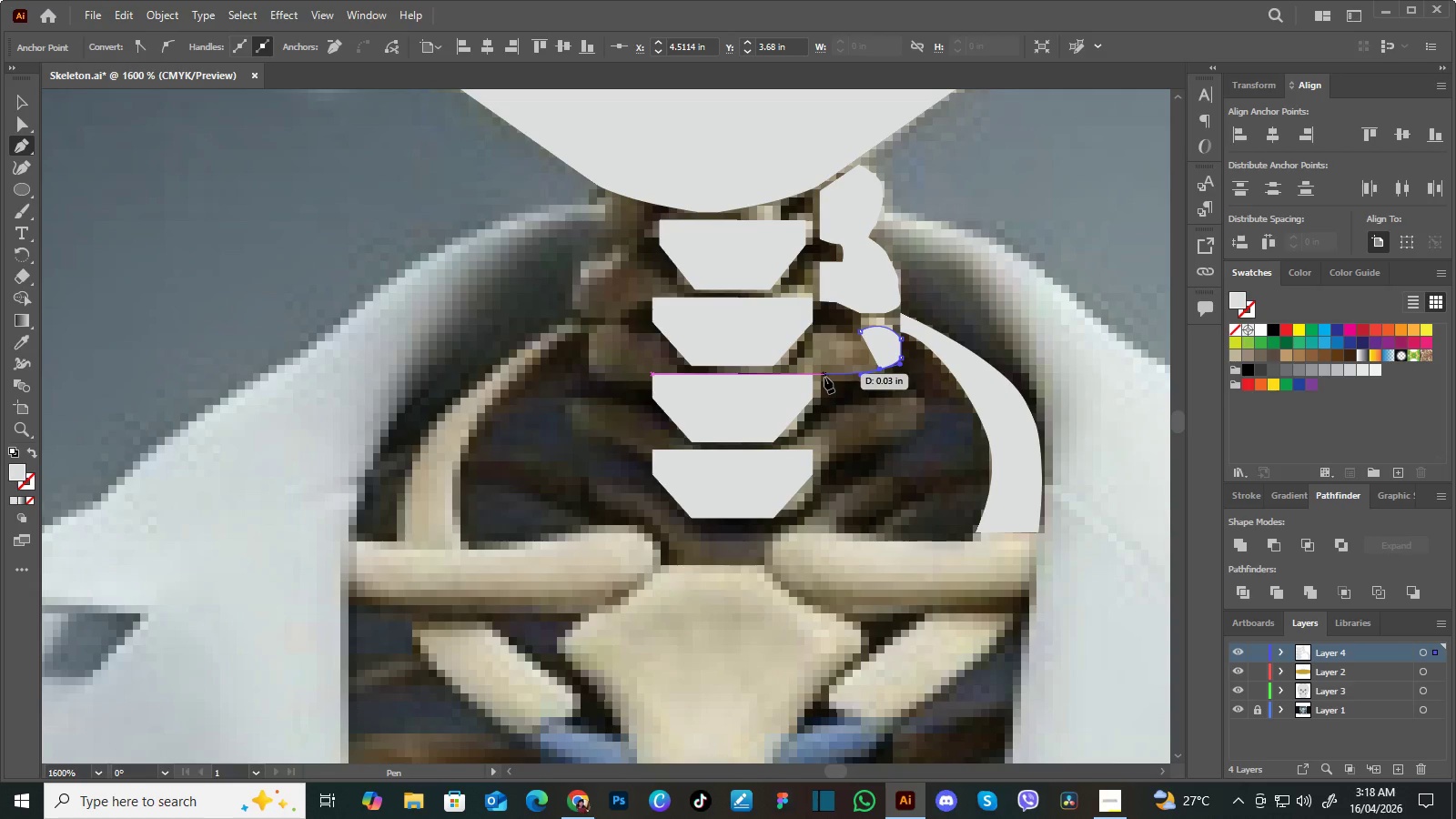 
left_click([824, 374])
 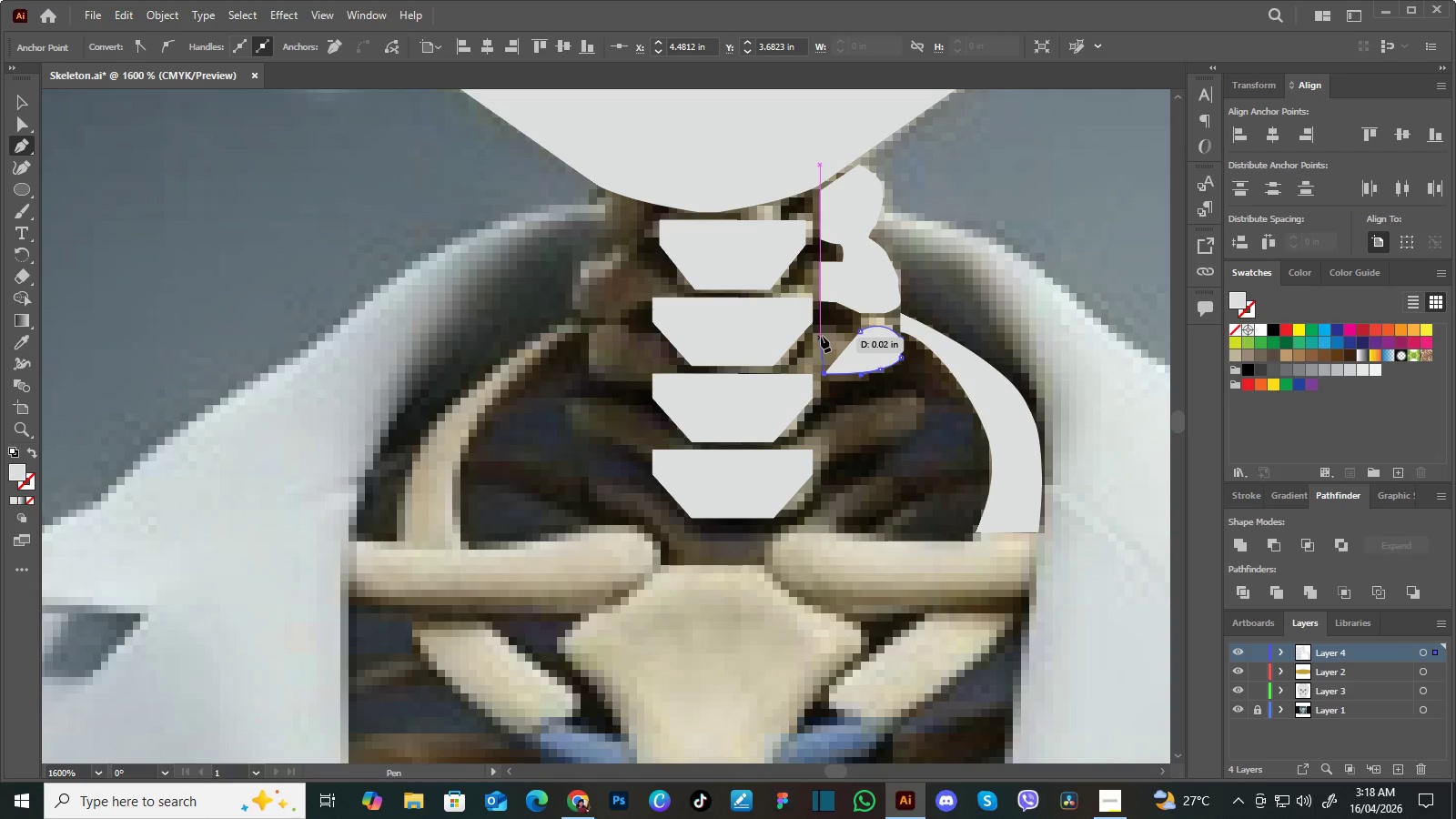 
left_click([823, 334])
 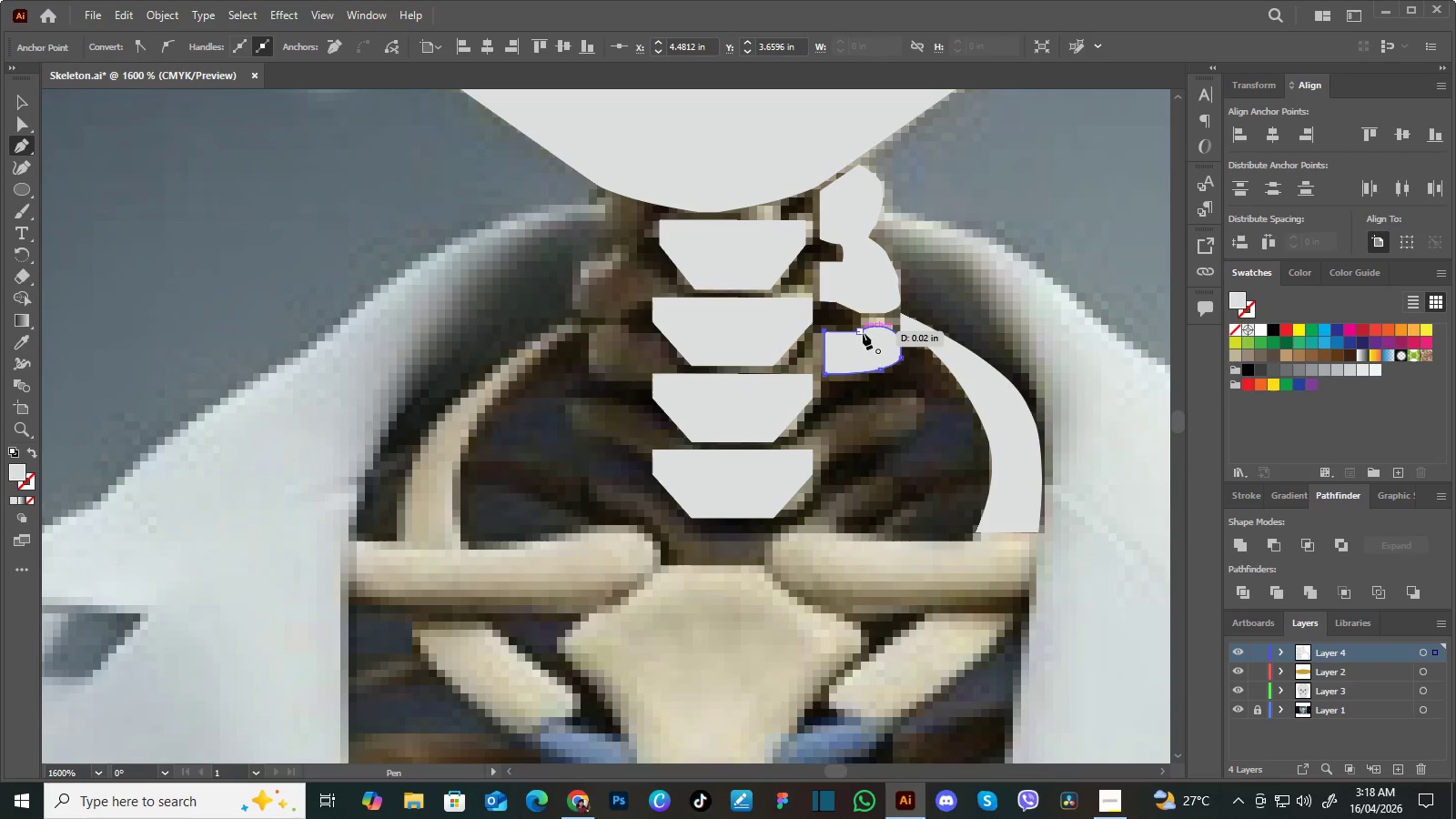 
left_click([860, 333])
 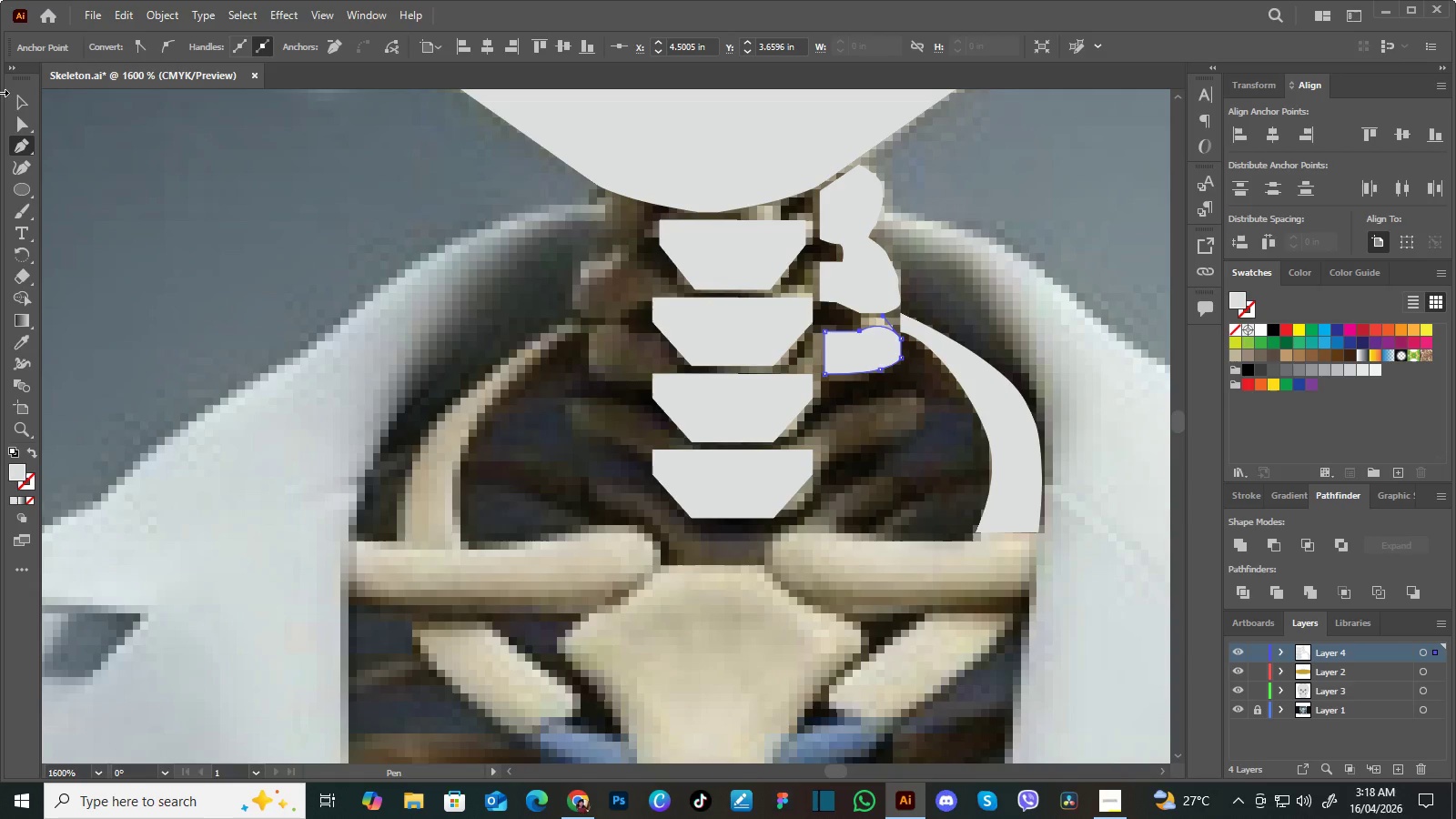 
left_click([11, 97])
 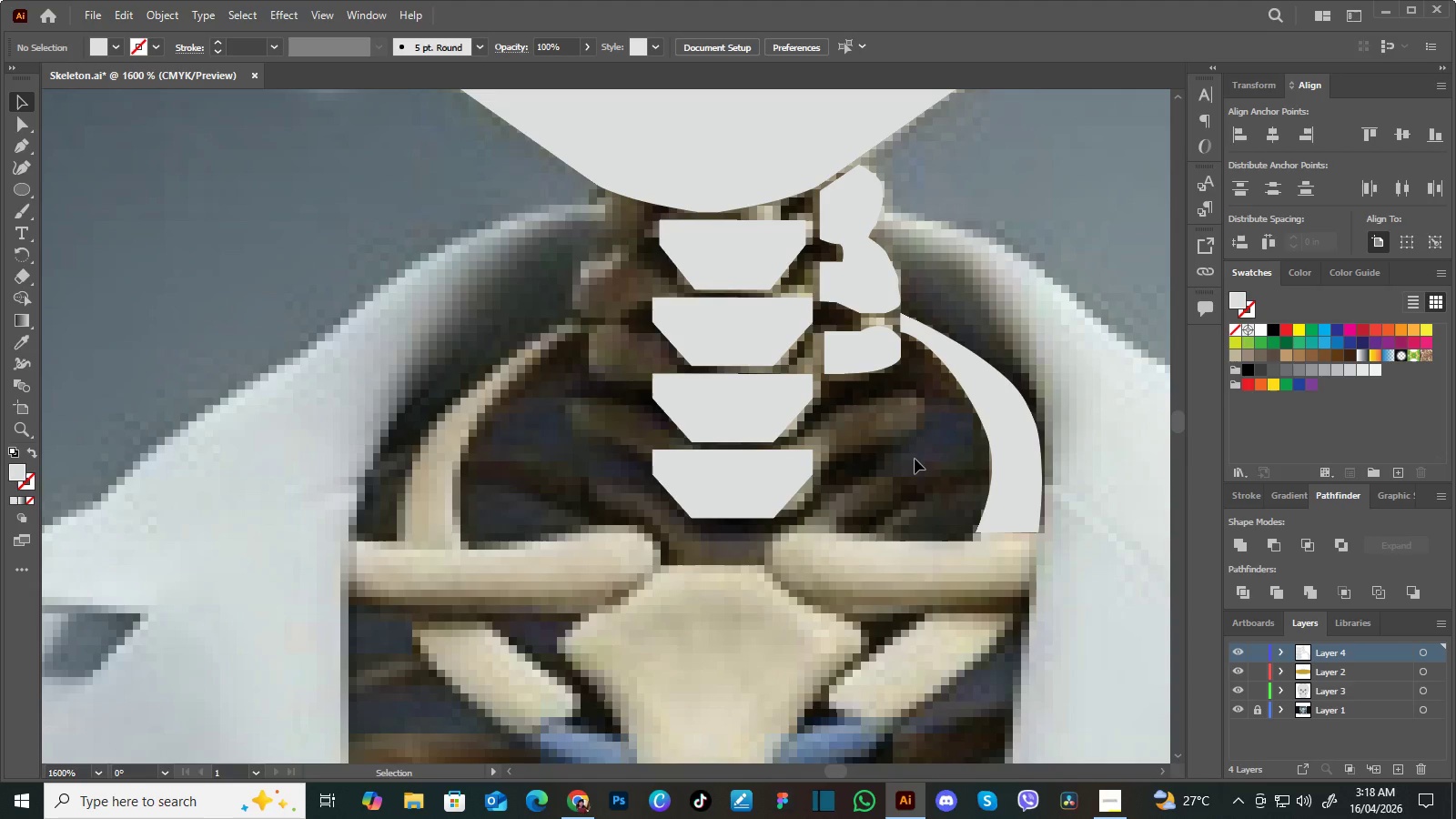 
hold_key(key=Space, duration=0.89)
 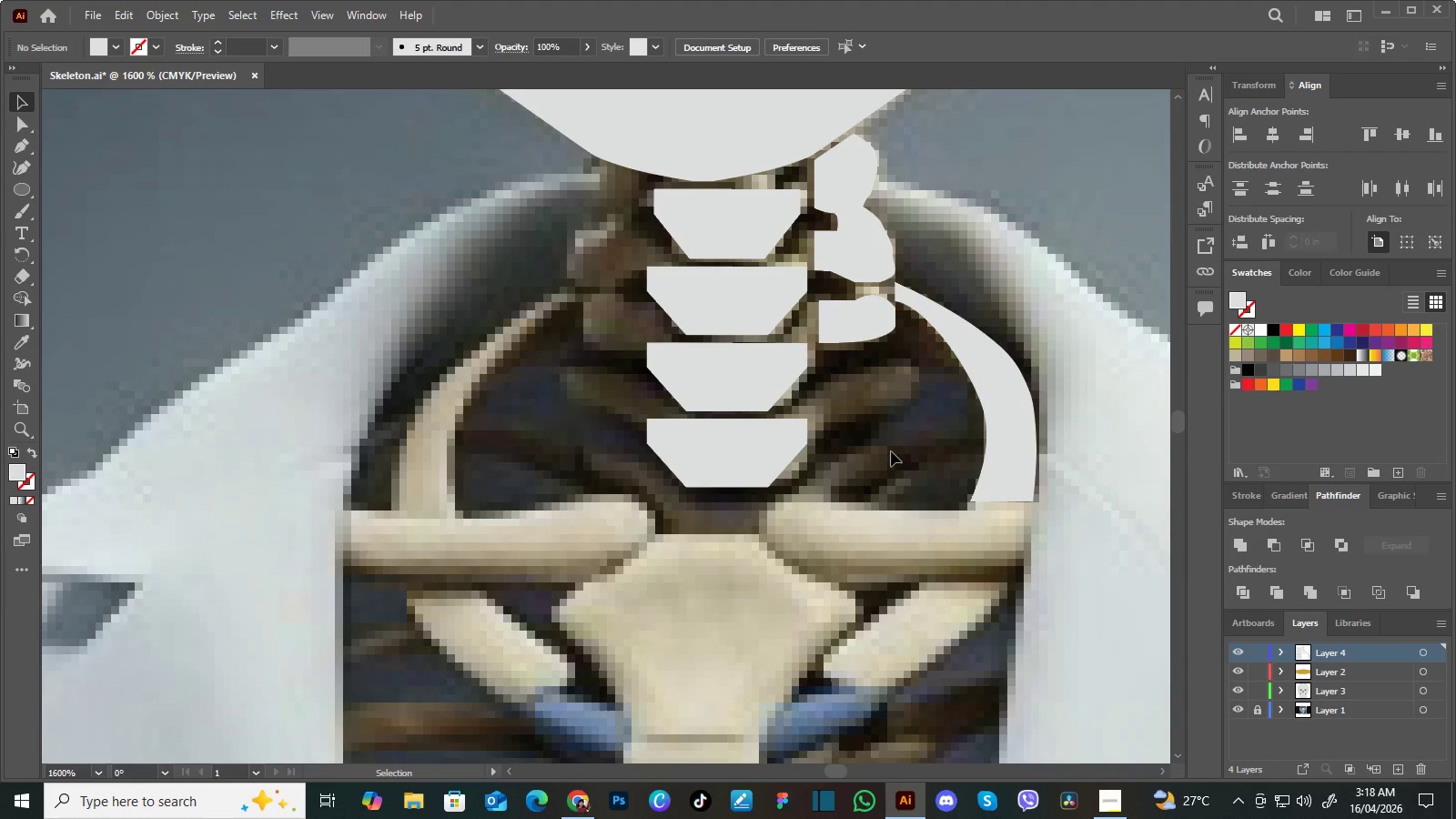 
left_click_drag(start_coordinate=[895, 454], to_coordinate=[890, 423])
 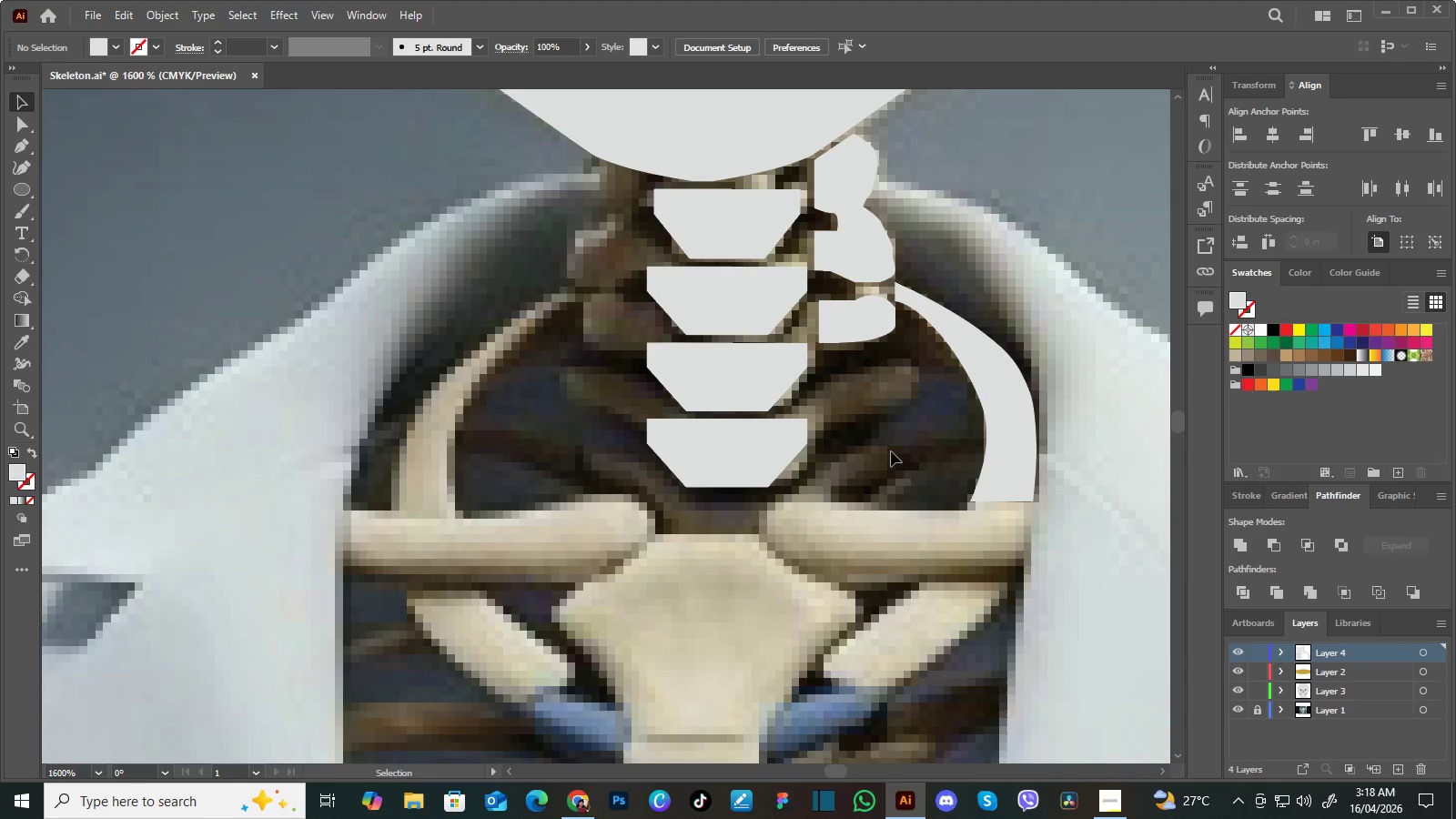 
key(P)
 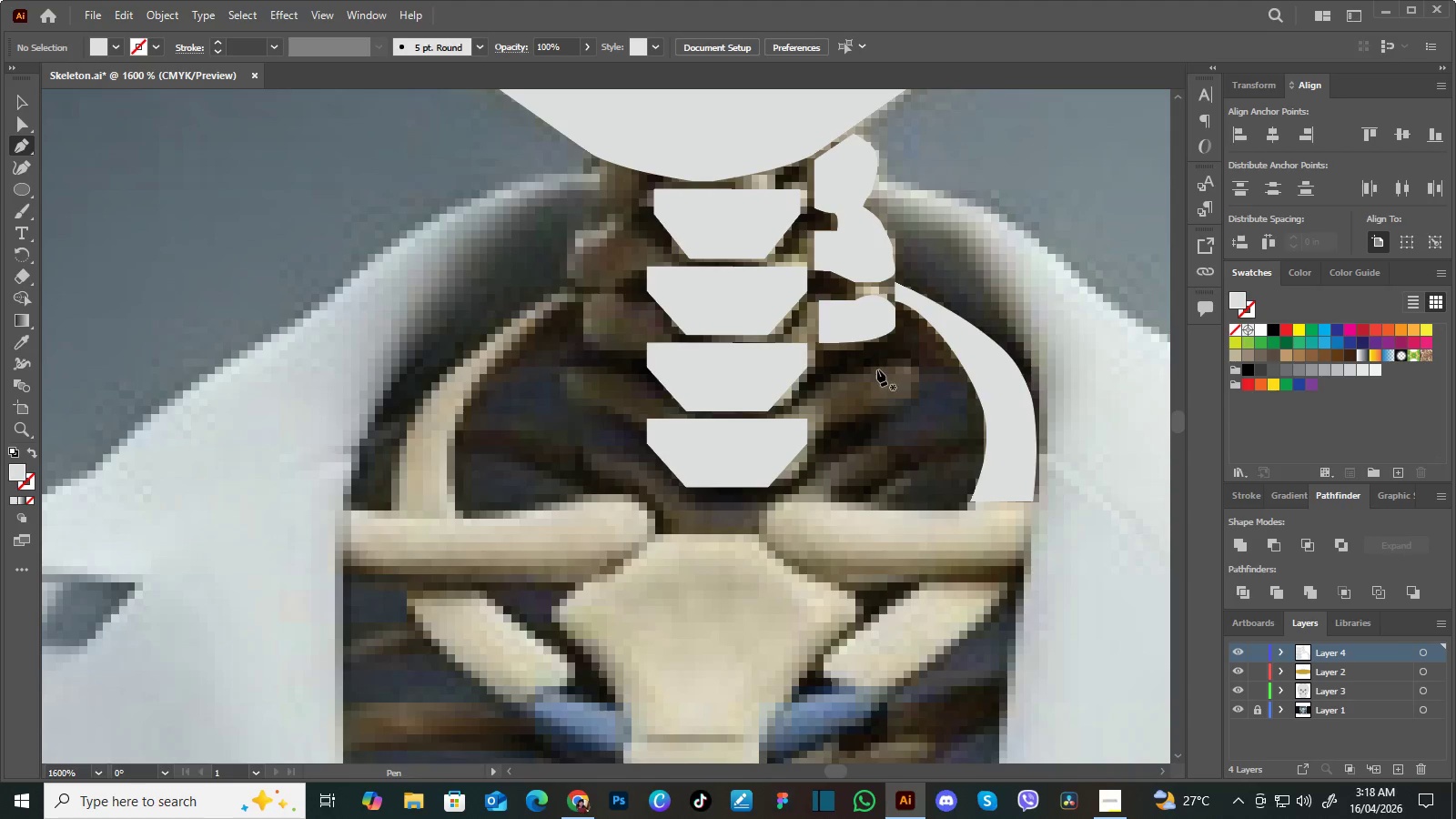 
left_click([878, 367])
 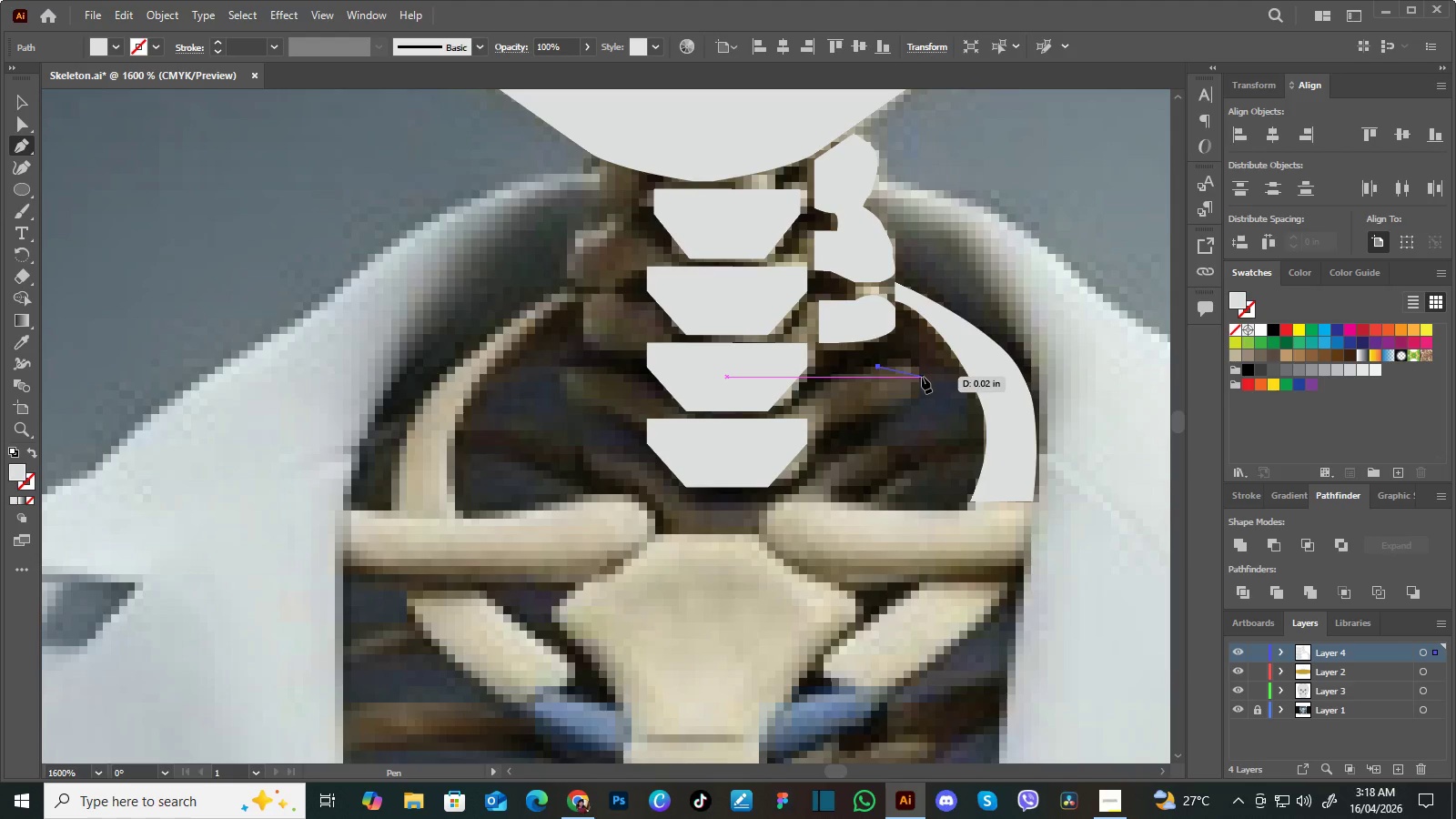 
left_click_drag(start_coordinate=[922, 377], to_coordinate=[931, 407])
 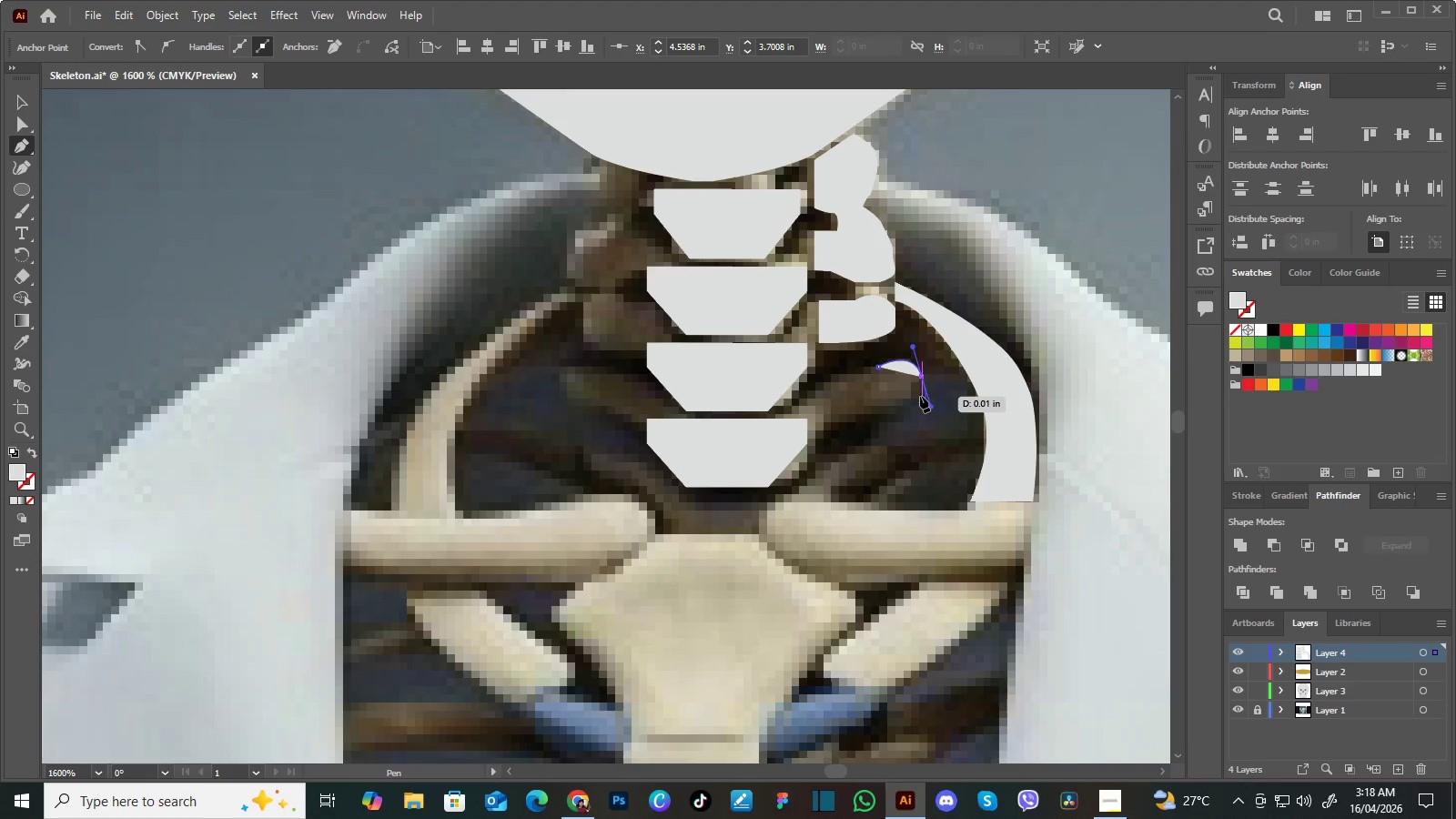 
hold_key(key=AltLeft, duration=0.88)
left_click([923, 378])
 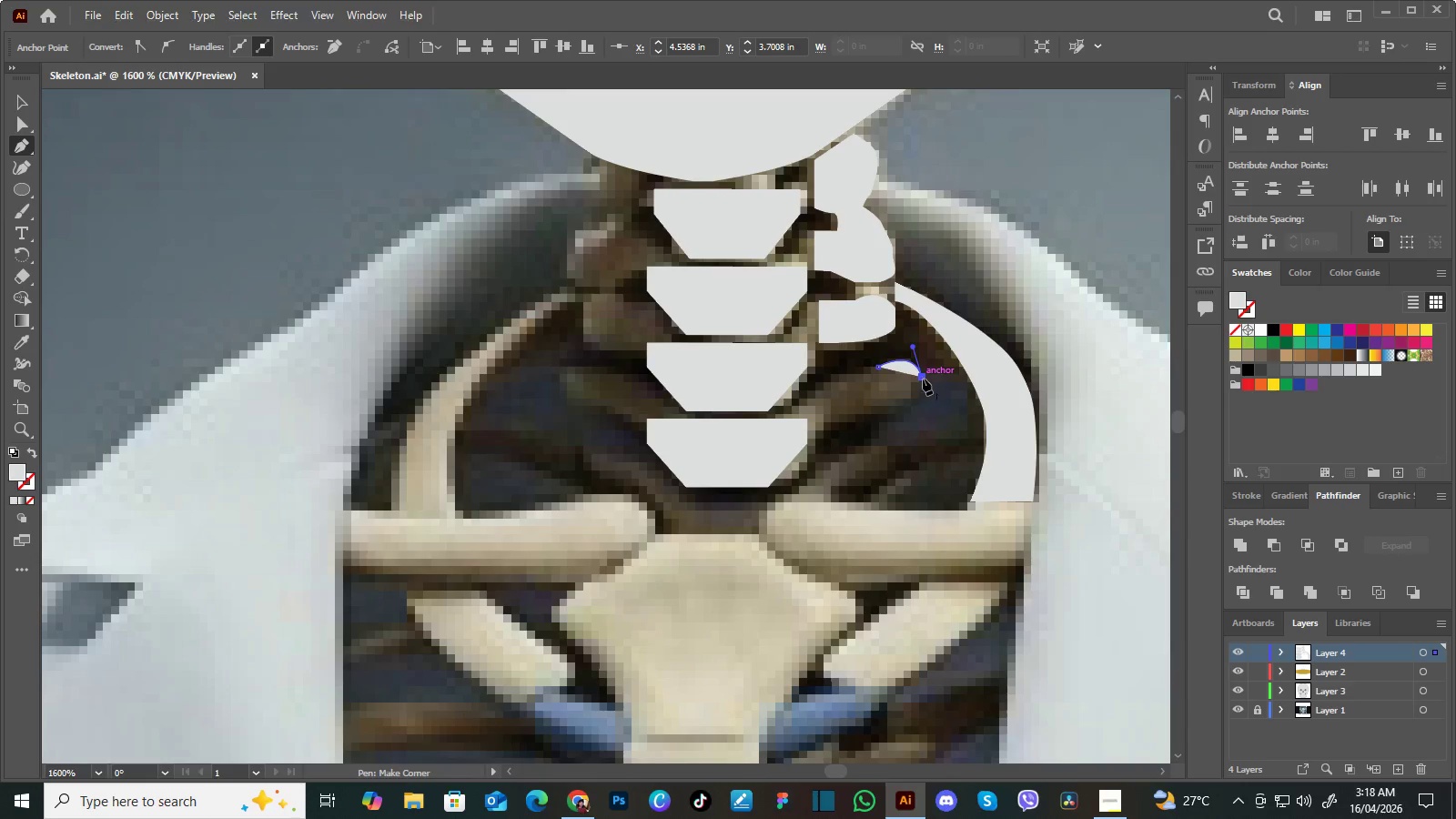 
hold_key(key=AltLeft, duration=4.23)
left_click_drag(start_coordinate=[905, 408], to_coordinate=[878, 421])
 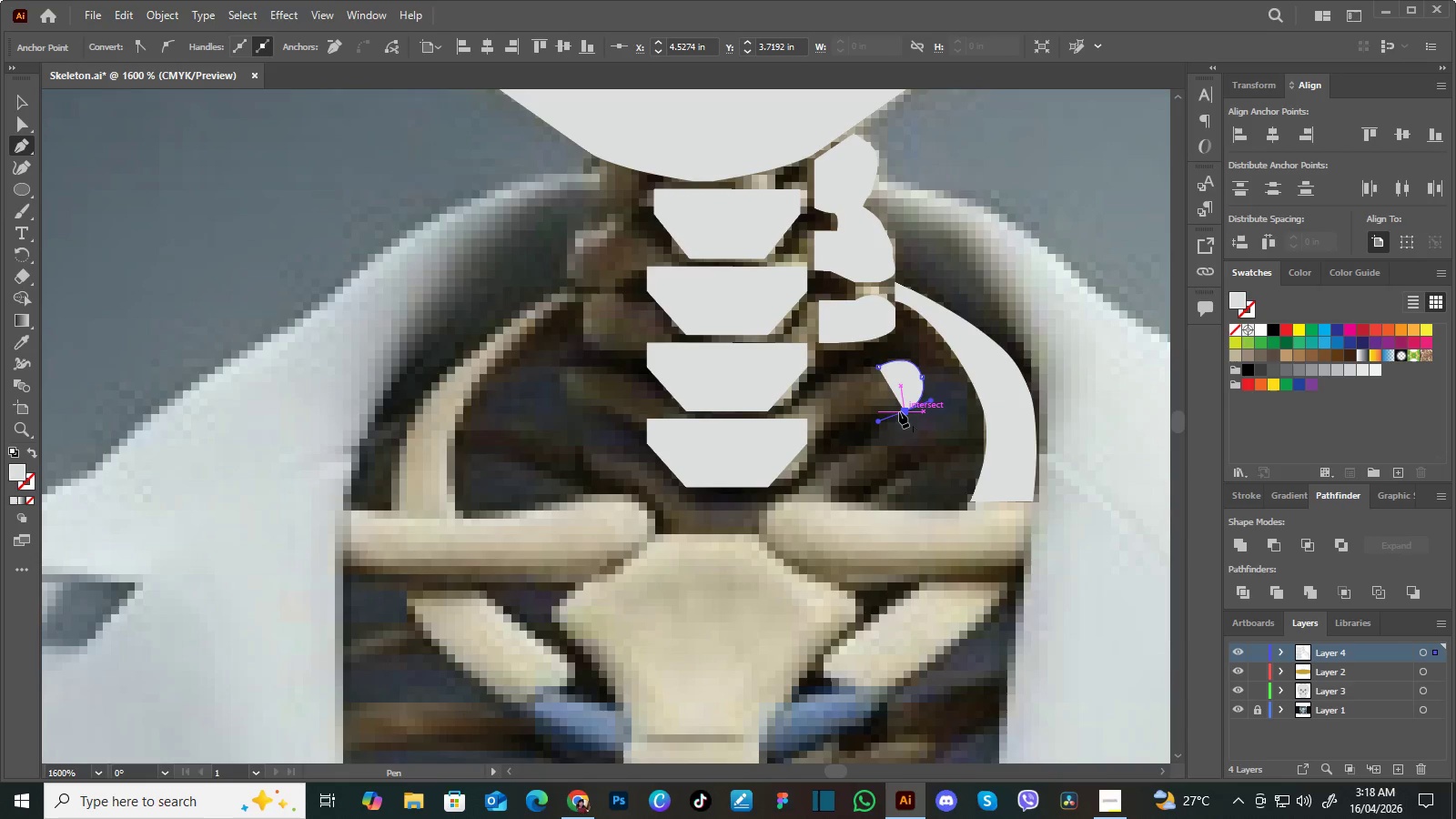 
hold_key(key=AltLeft, duration=0.58)
left_click([901, 410])
 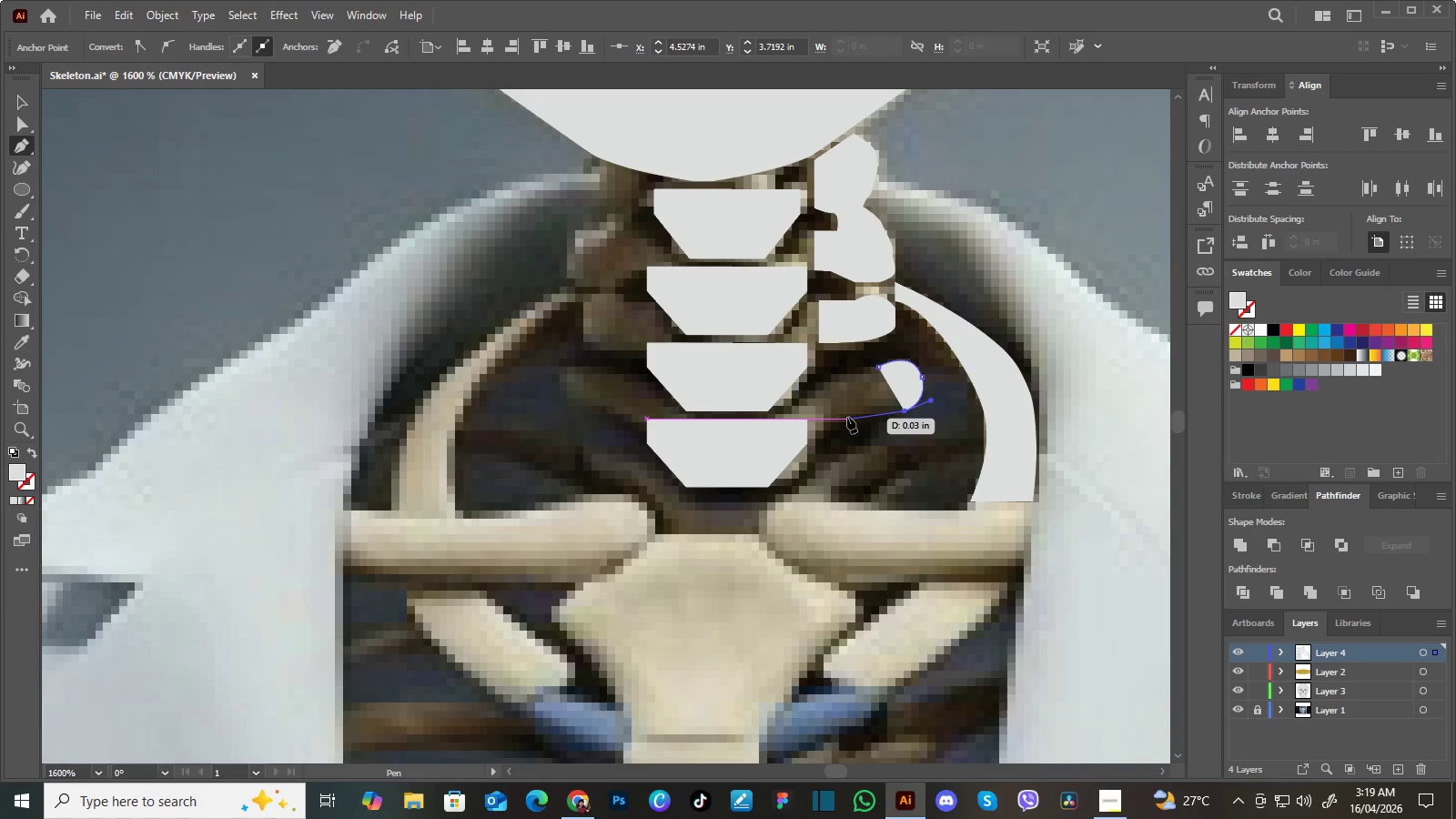 
left_click_drag(start_coordinate=[846, 417], to_coordinate=[837, 417])
 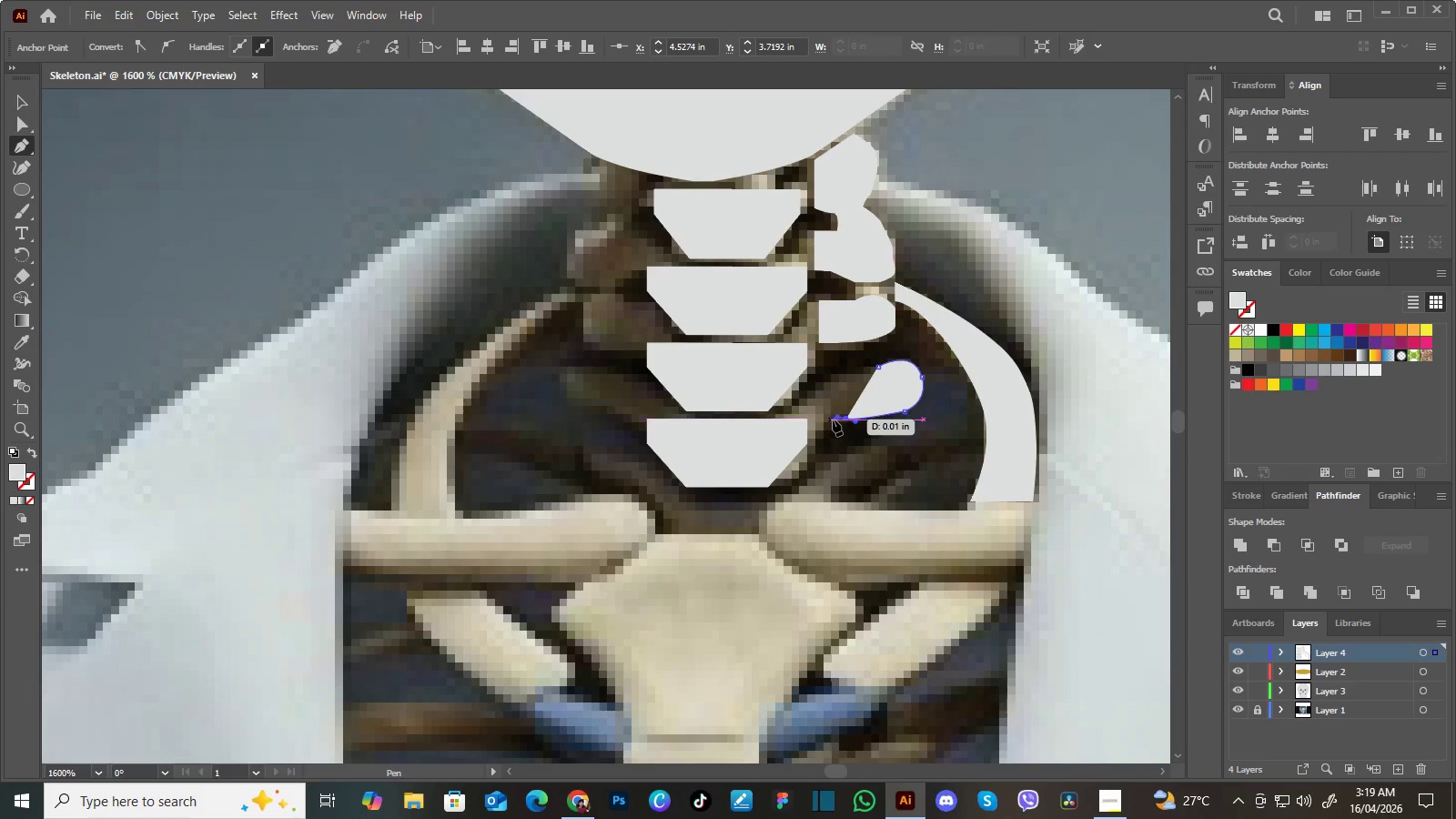 
hold_key(key=AltLeft, duration=1.23)
left_click([844, 417])
 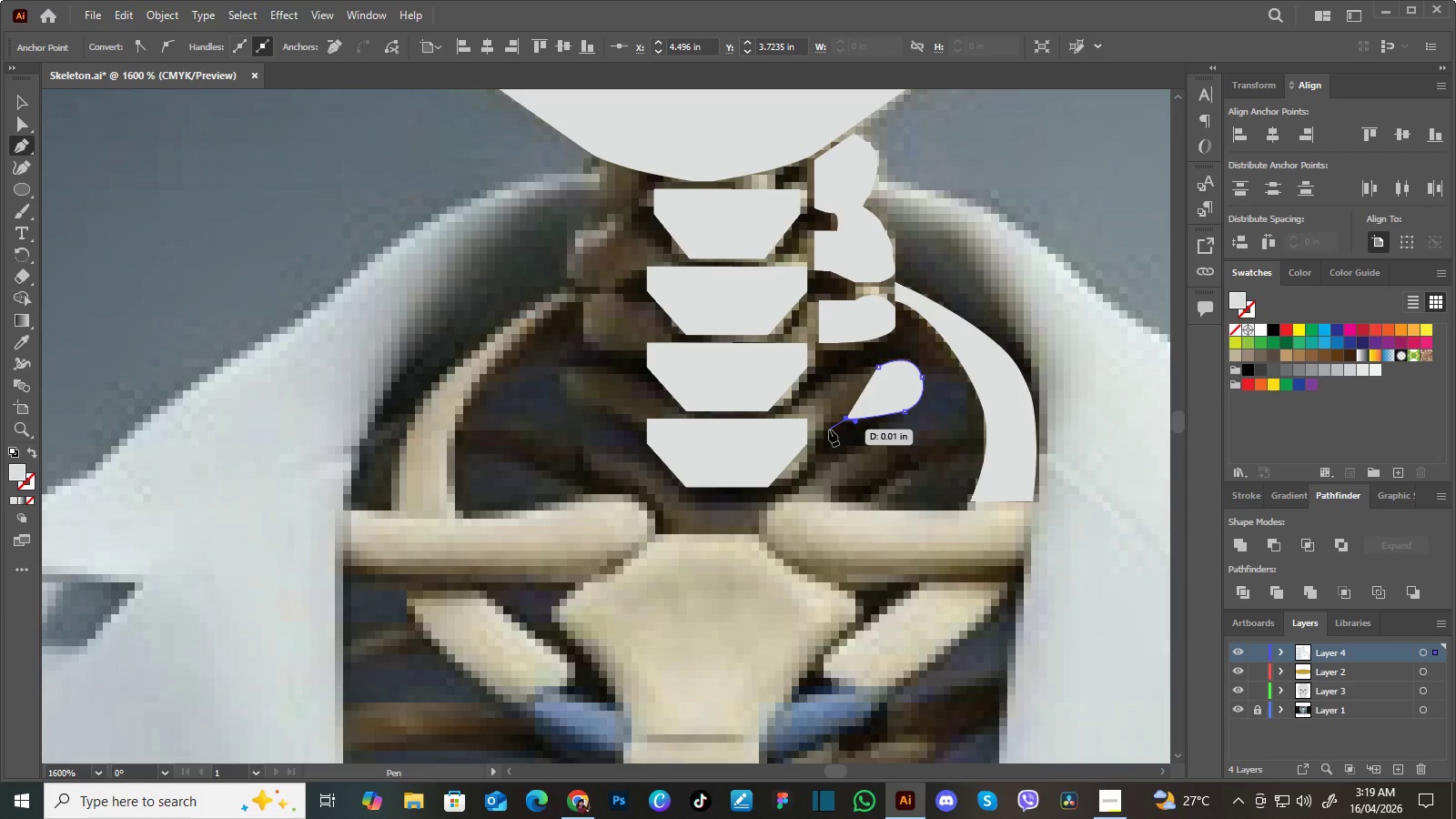 
left_click_drag(start_coordinate=[829, 430], to_coordinate=[822, 444])
 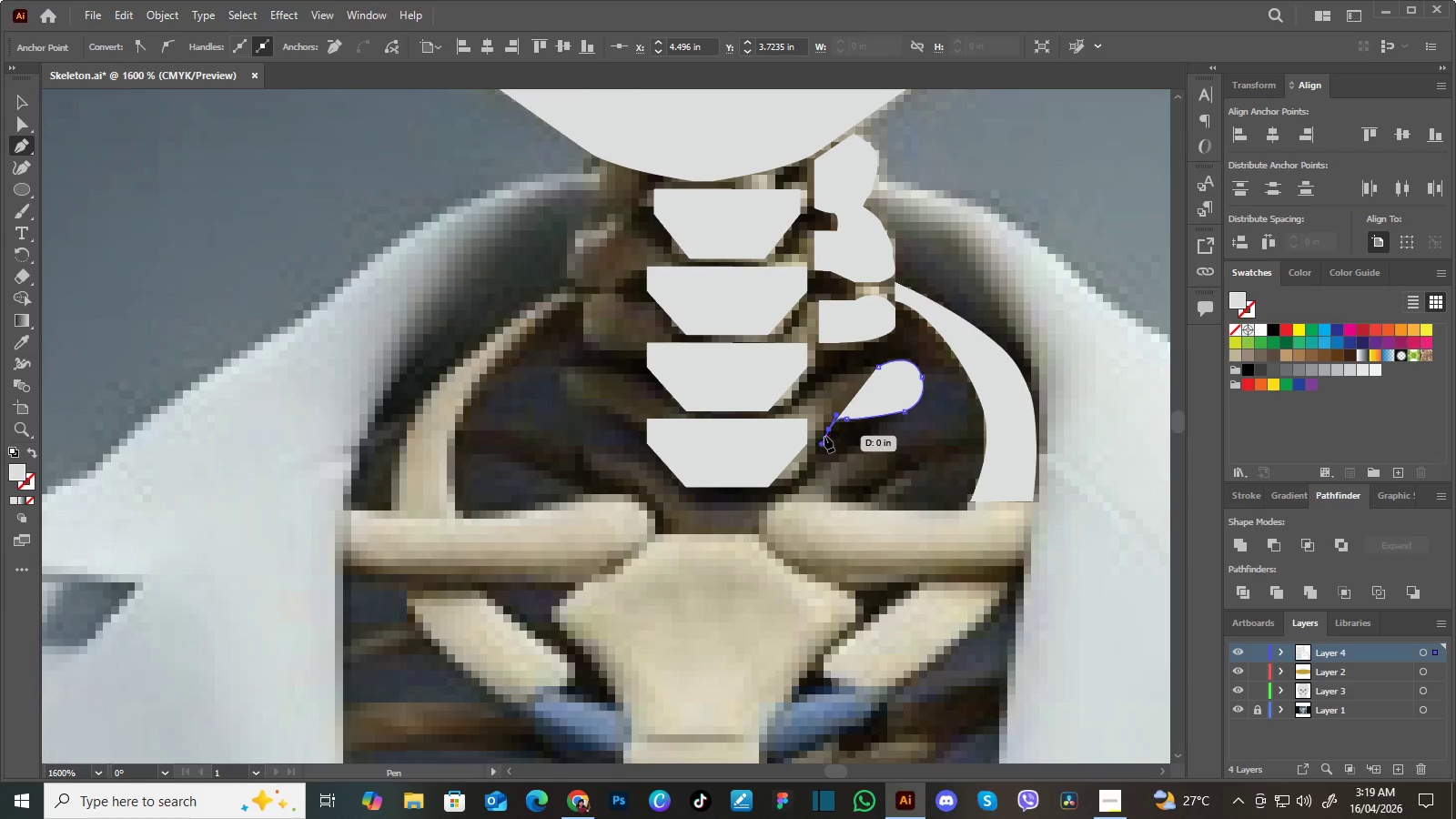 
hold_key(key=AltLeft, duration=0.81)
left_click([828, 430])
 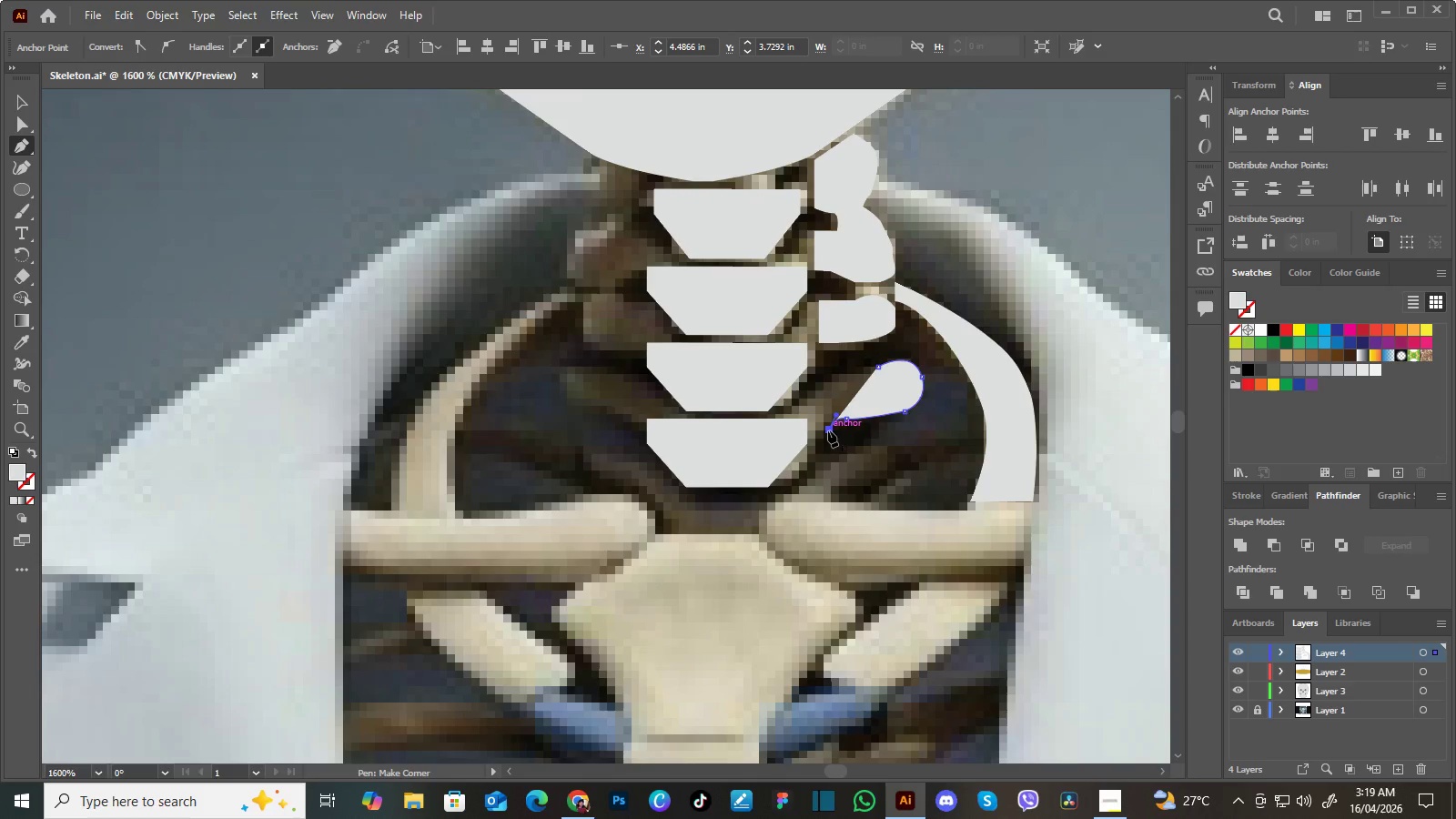 
left_click([820, 435])
 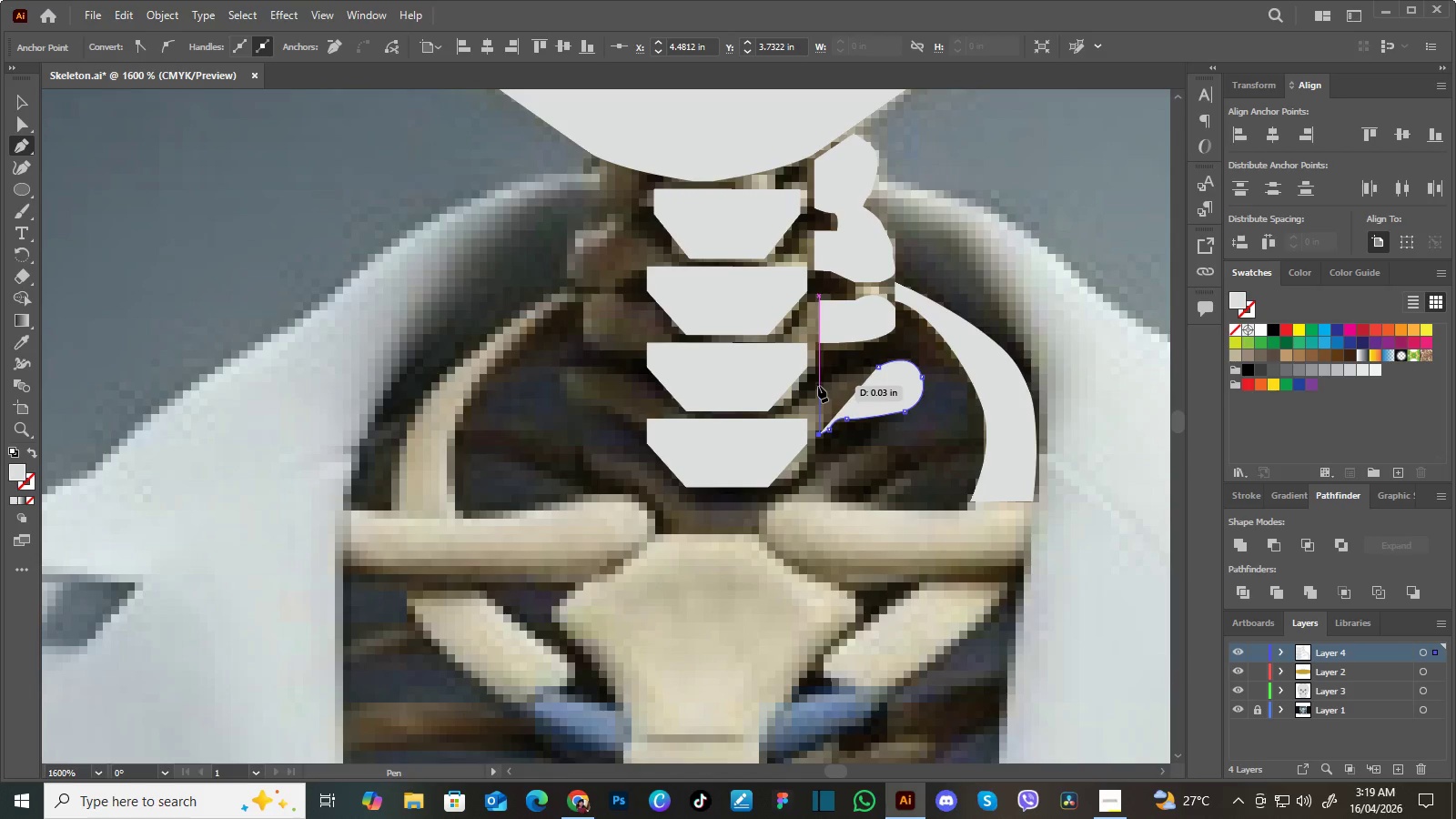 
left_click([818, 386])
 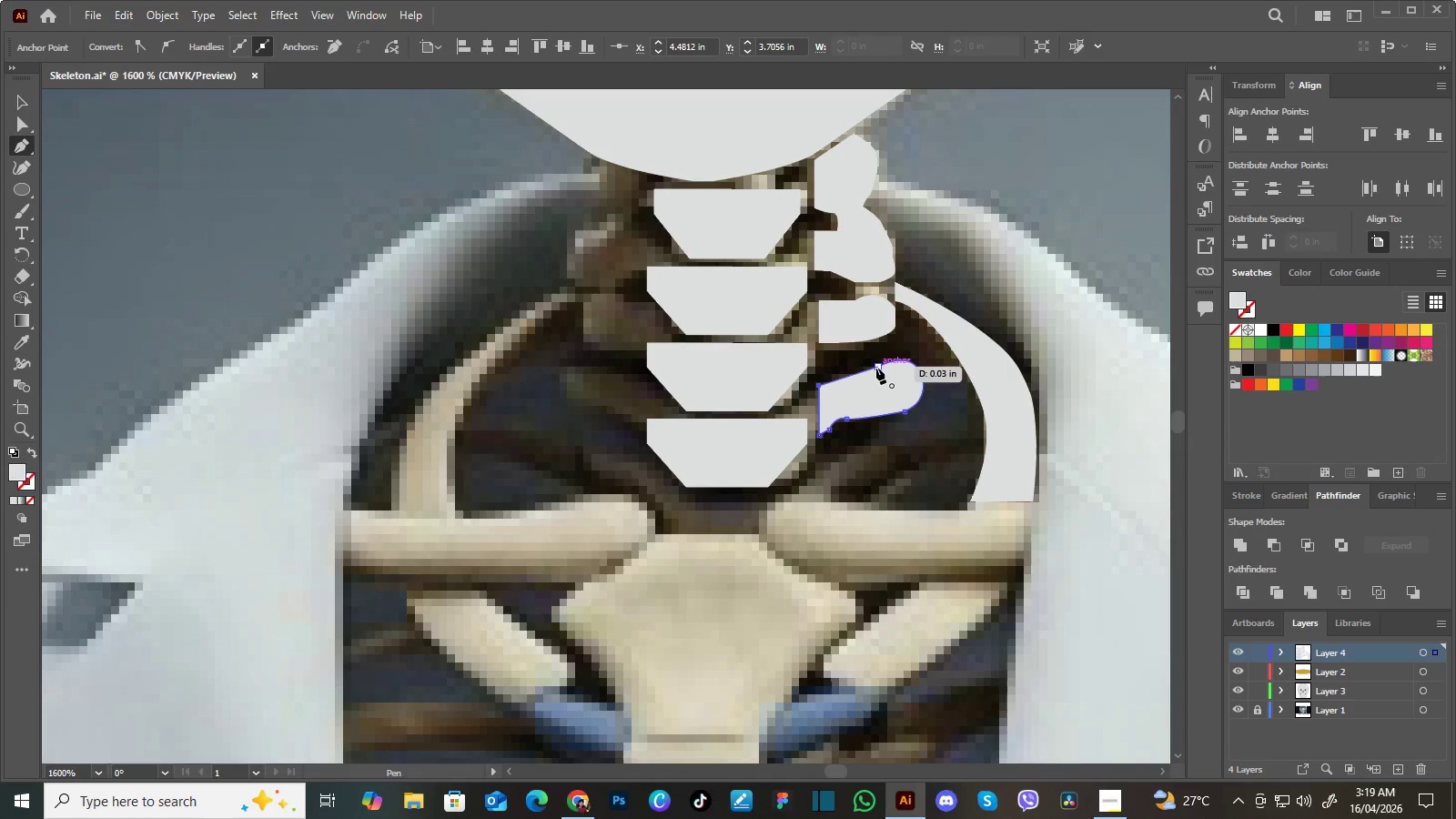 
left_click_drag(start_coordinate=[876, 368], to_coordinate=[929, 361])
 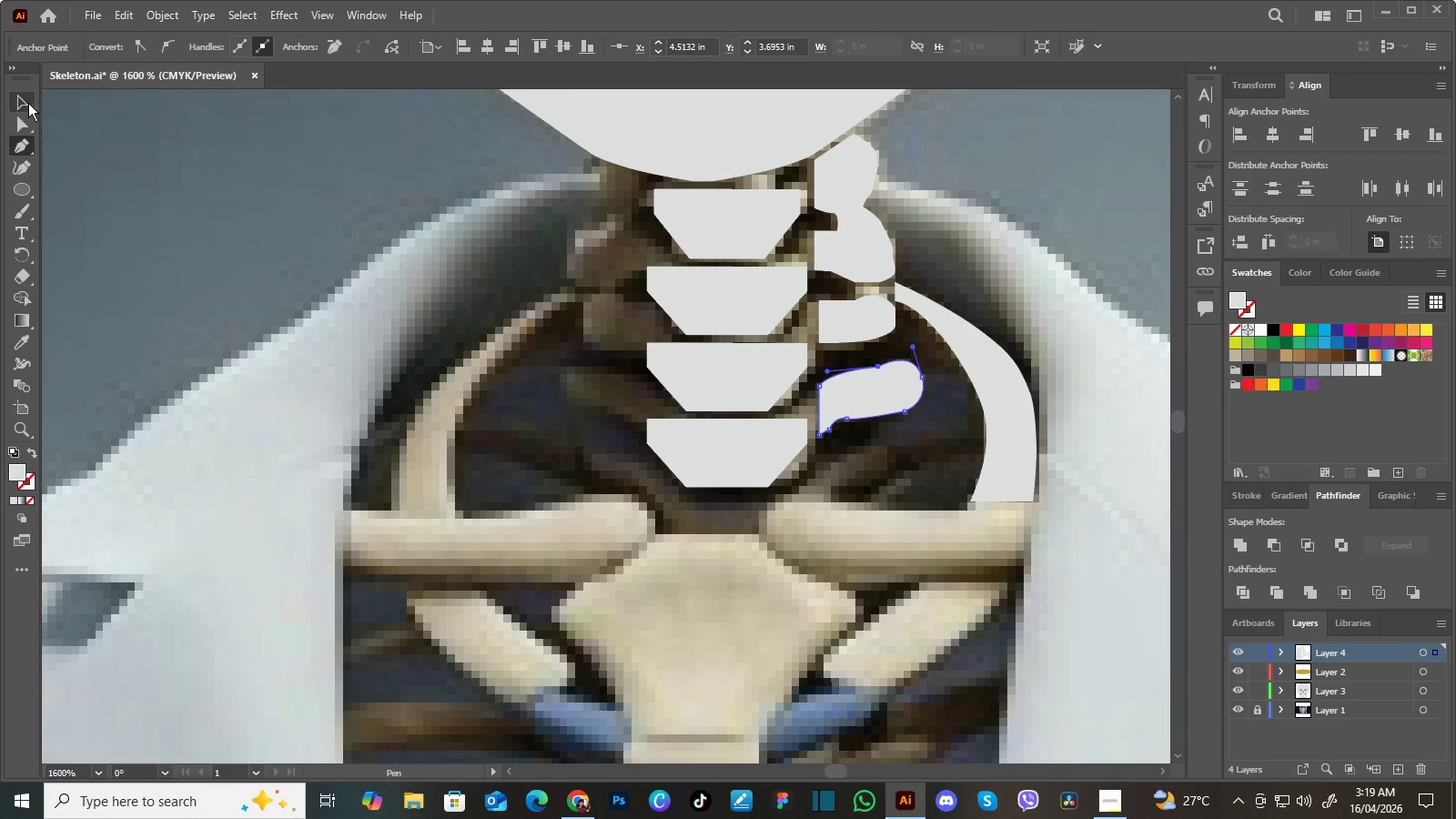 
double_click([196, 165])
 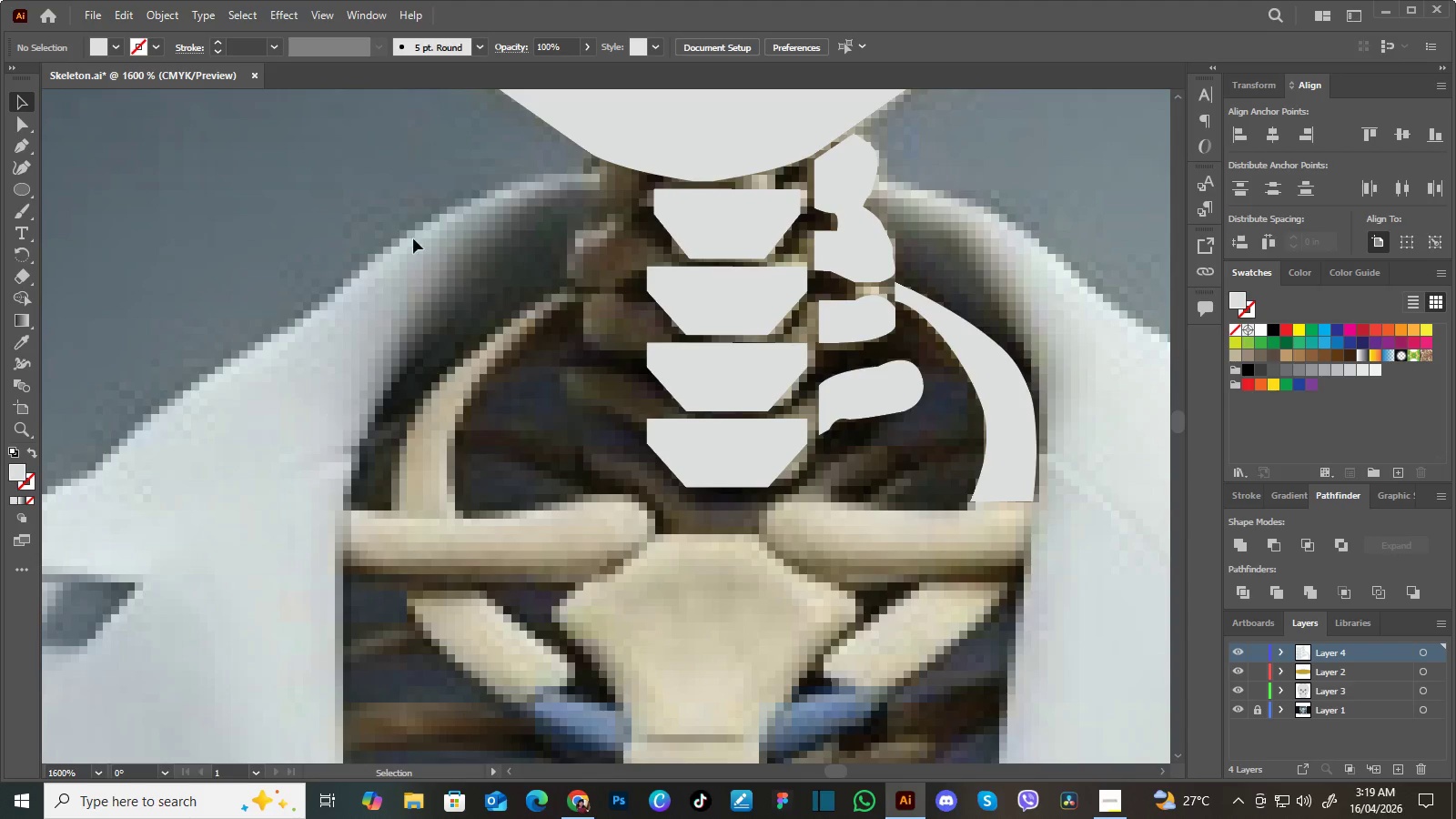 
hold_key(key=Space, duration=1.52)
 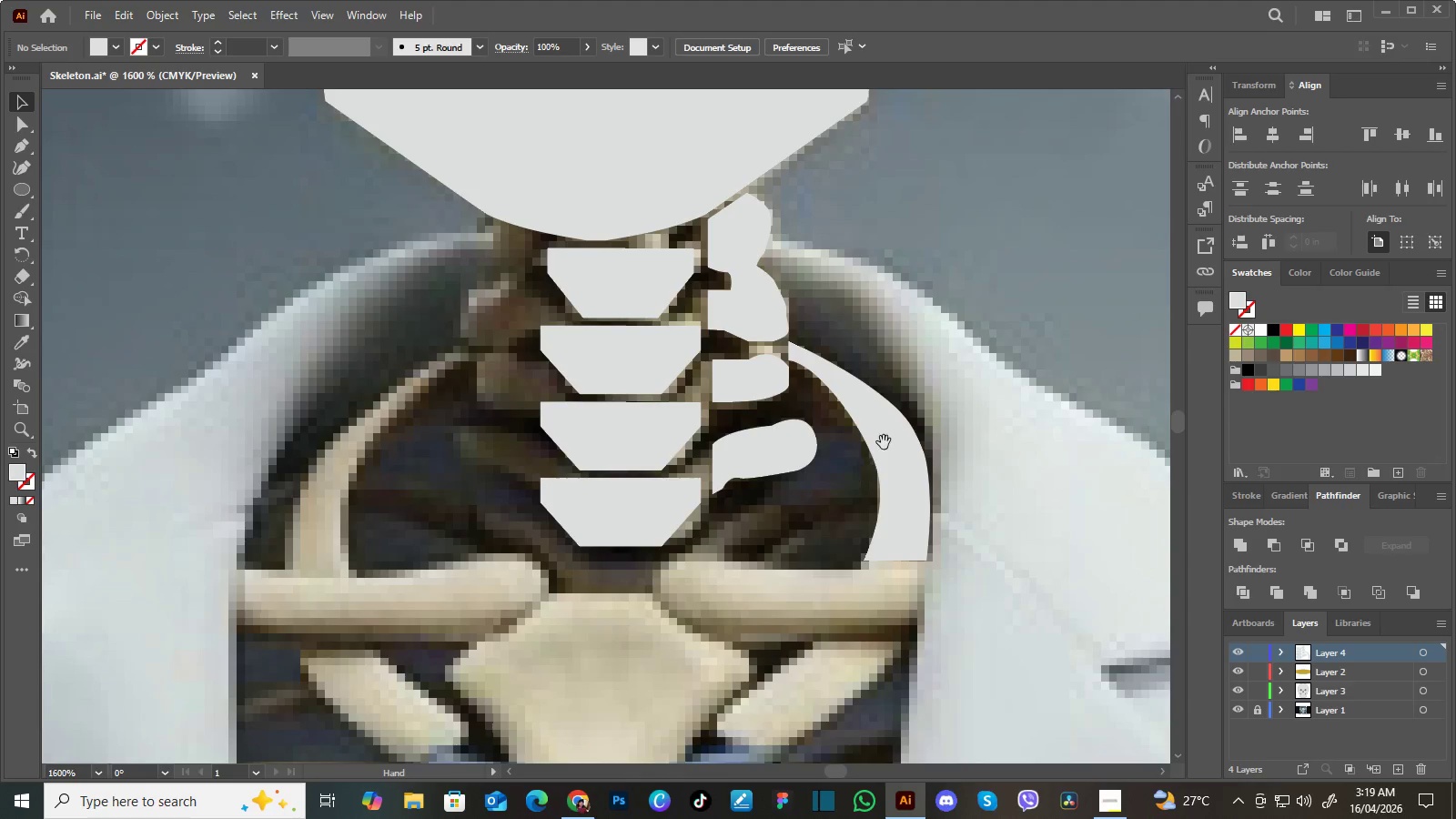 
left_click_drag(start_coordinate=[771, 378], to_coordinate=[721, 447])
 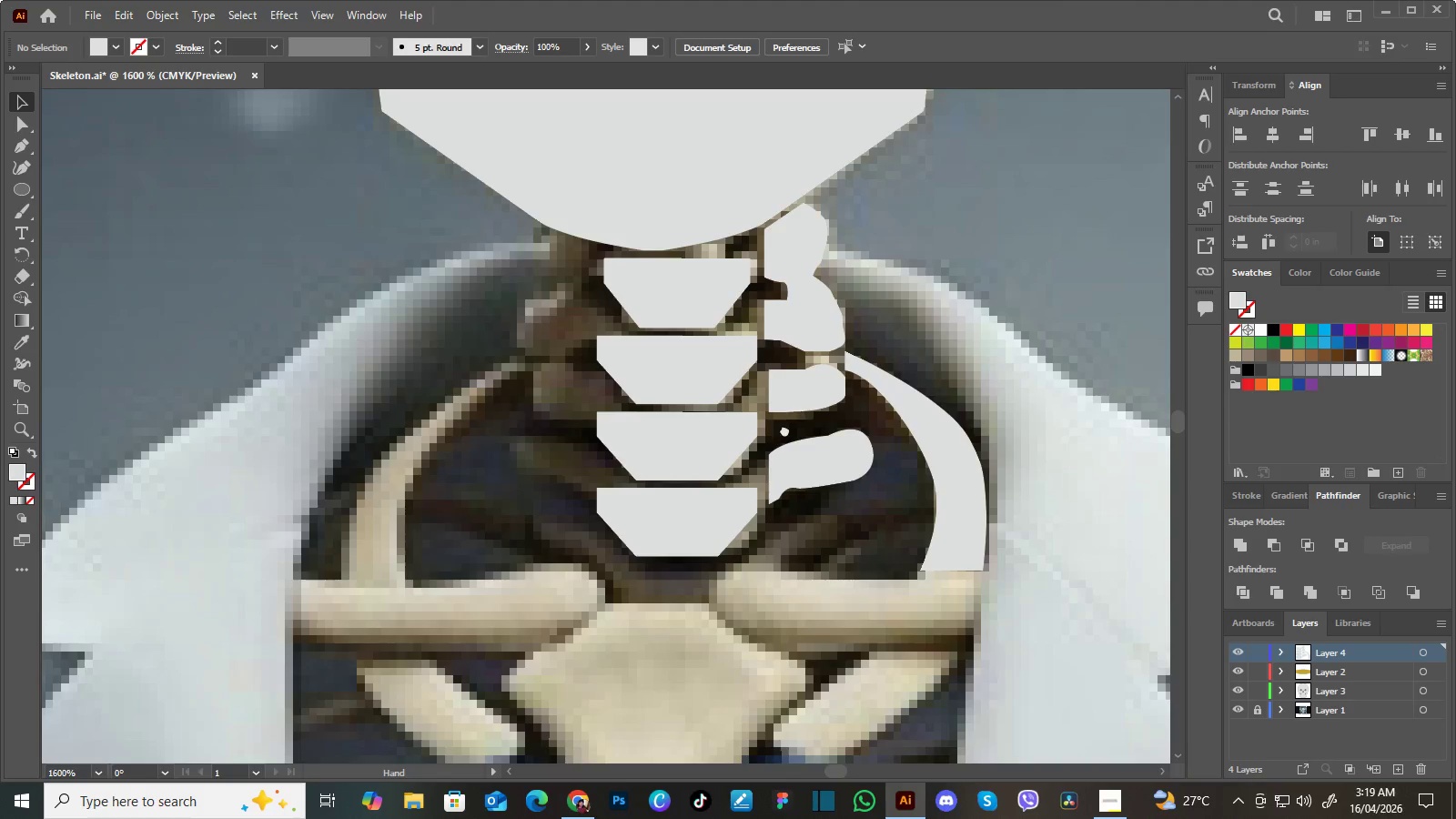 
left_click_drag(start_coordinate=[794, 415], to_coordinate=[774, 445])
 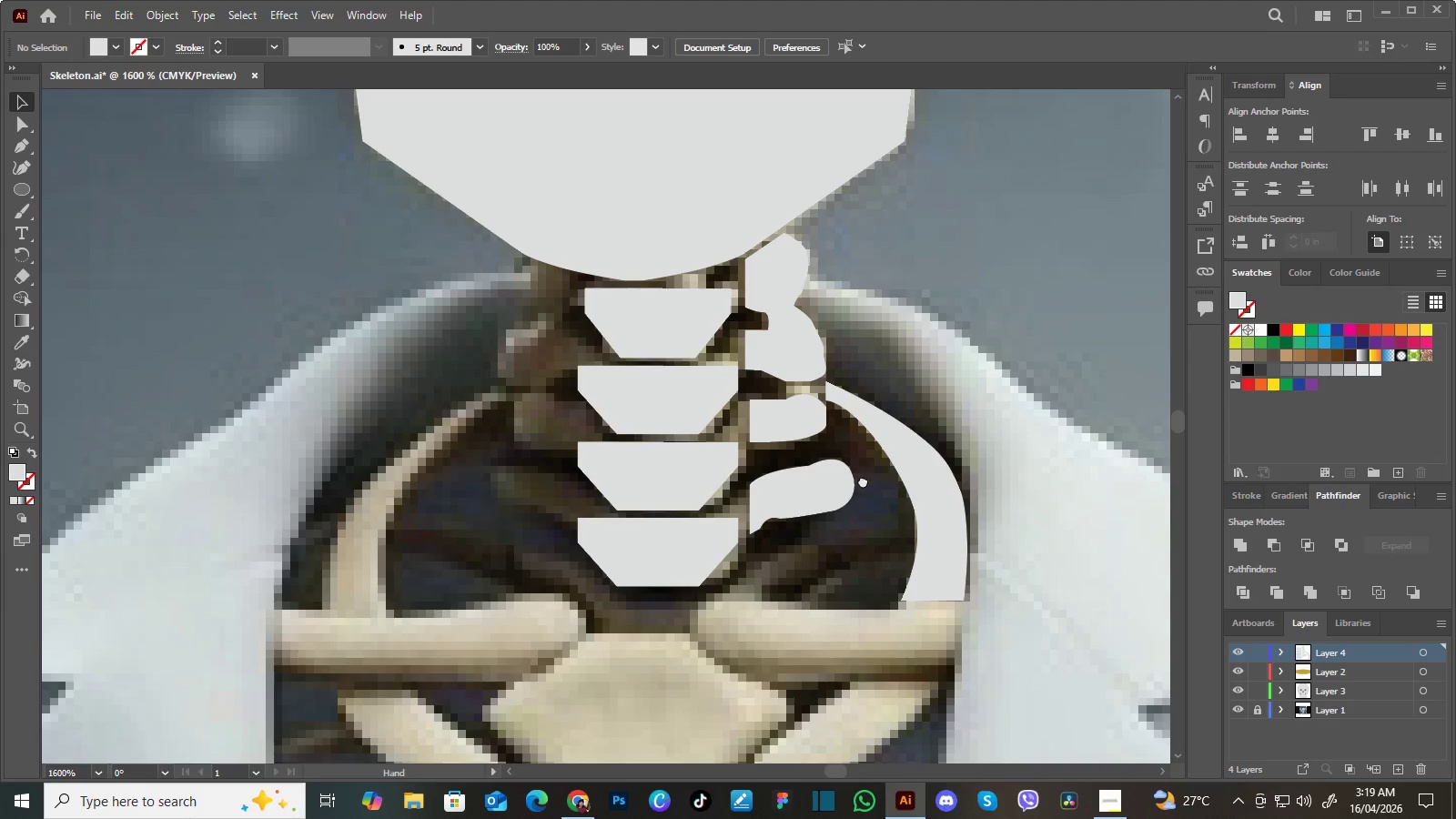 
left_click_drag(start_coordinate=[863, 480], to_coordinate=[840, 399])
 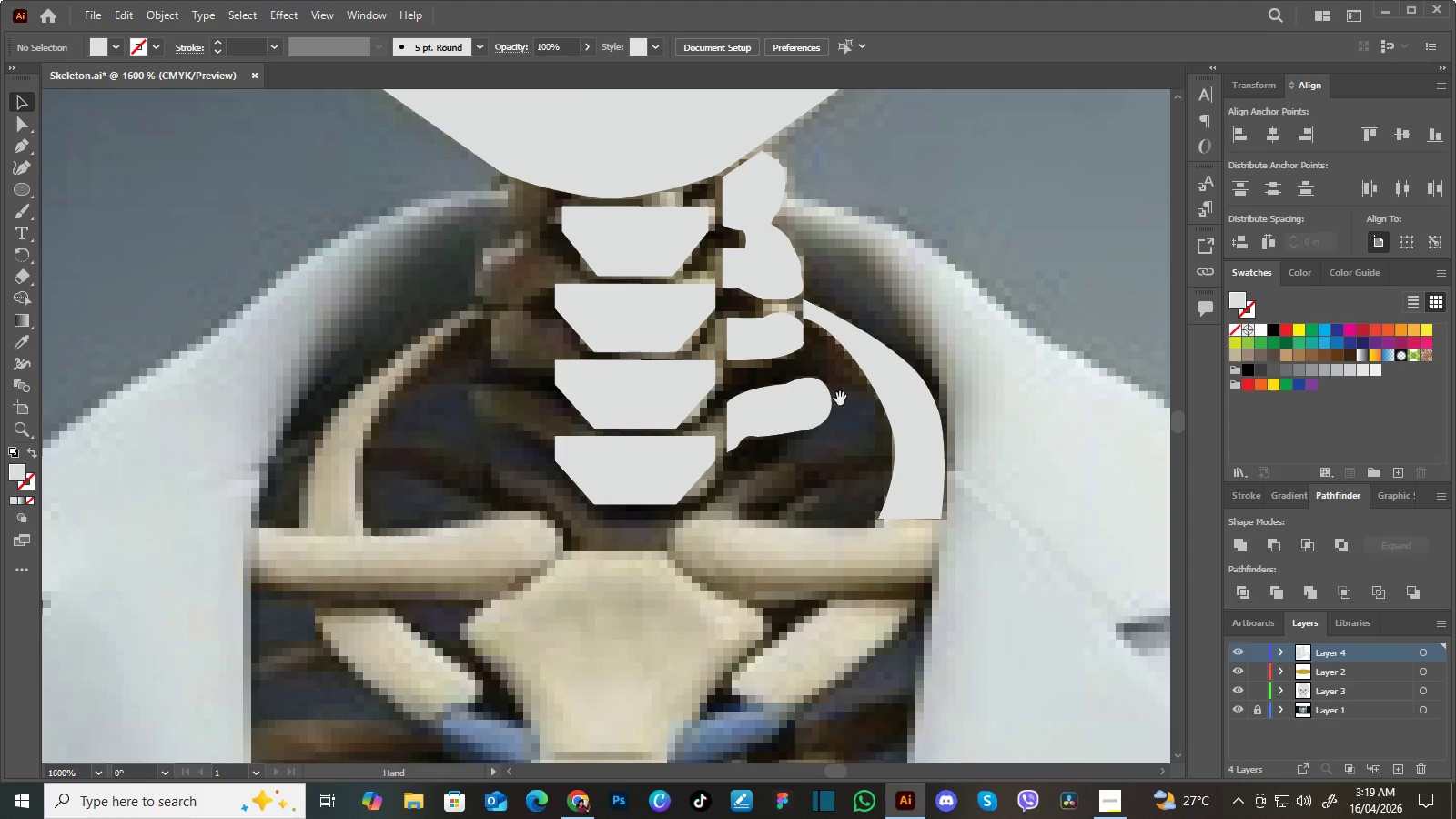 
hold_key(key=Space, duration=1.5)
 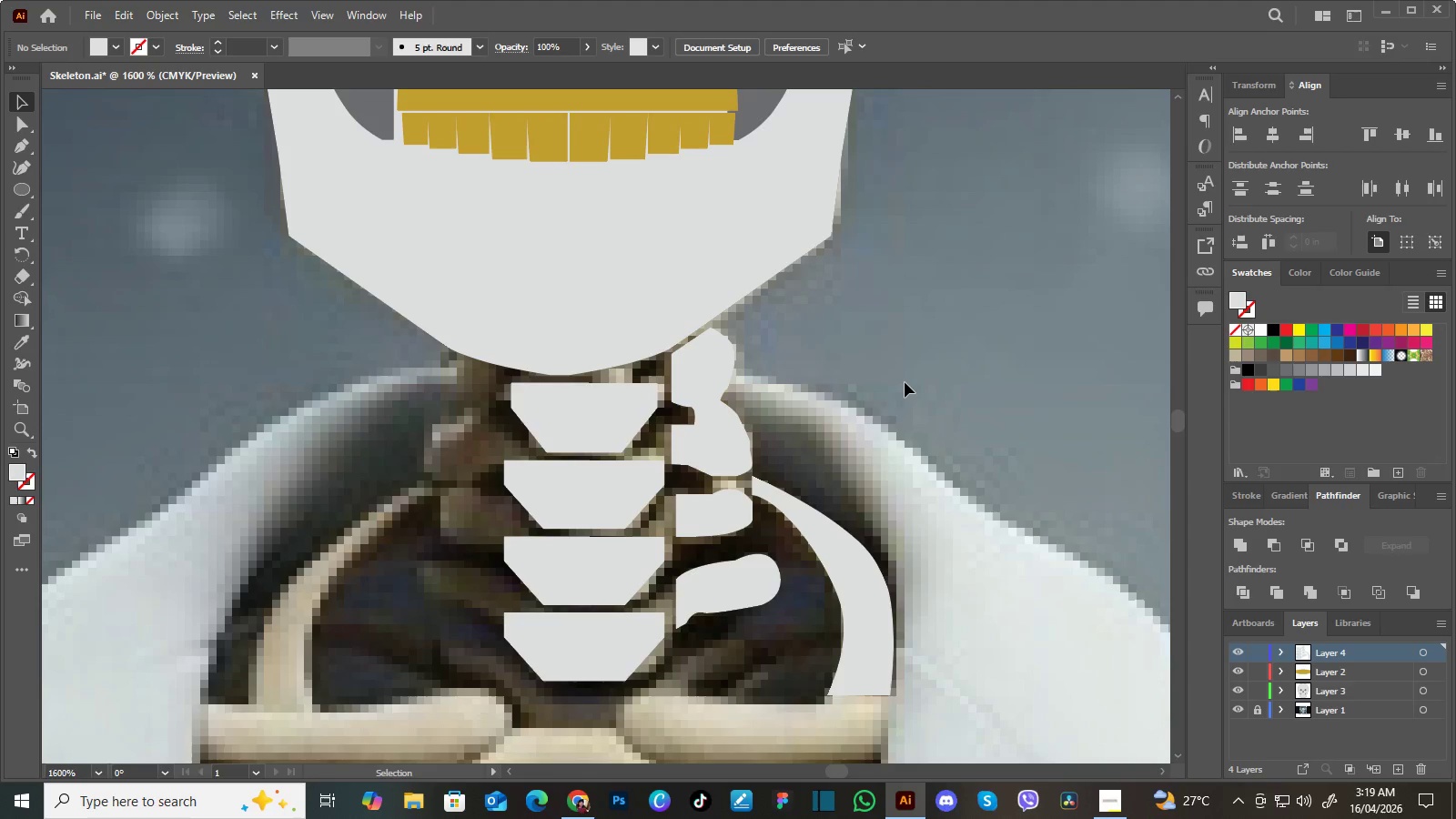 
left_click_drag(start_coordinate=[873, 432], to_coordinate=[858, 474])
 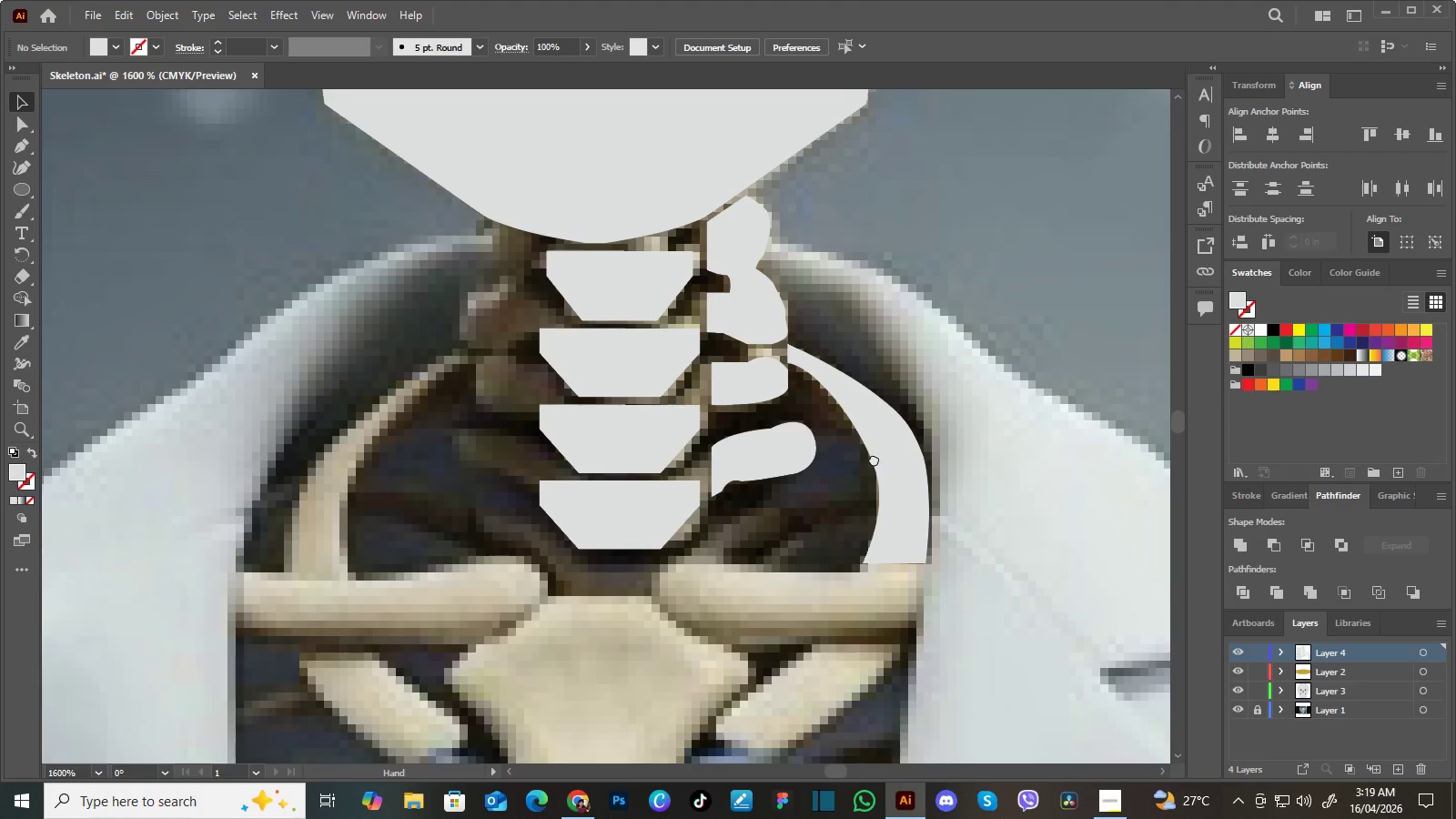 
left_click_drag(start_coordinate=[884, 442], to_coordinate=[864, 475])
 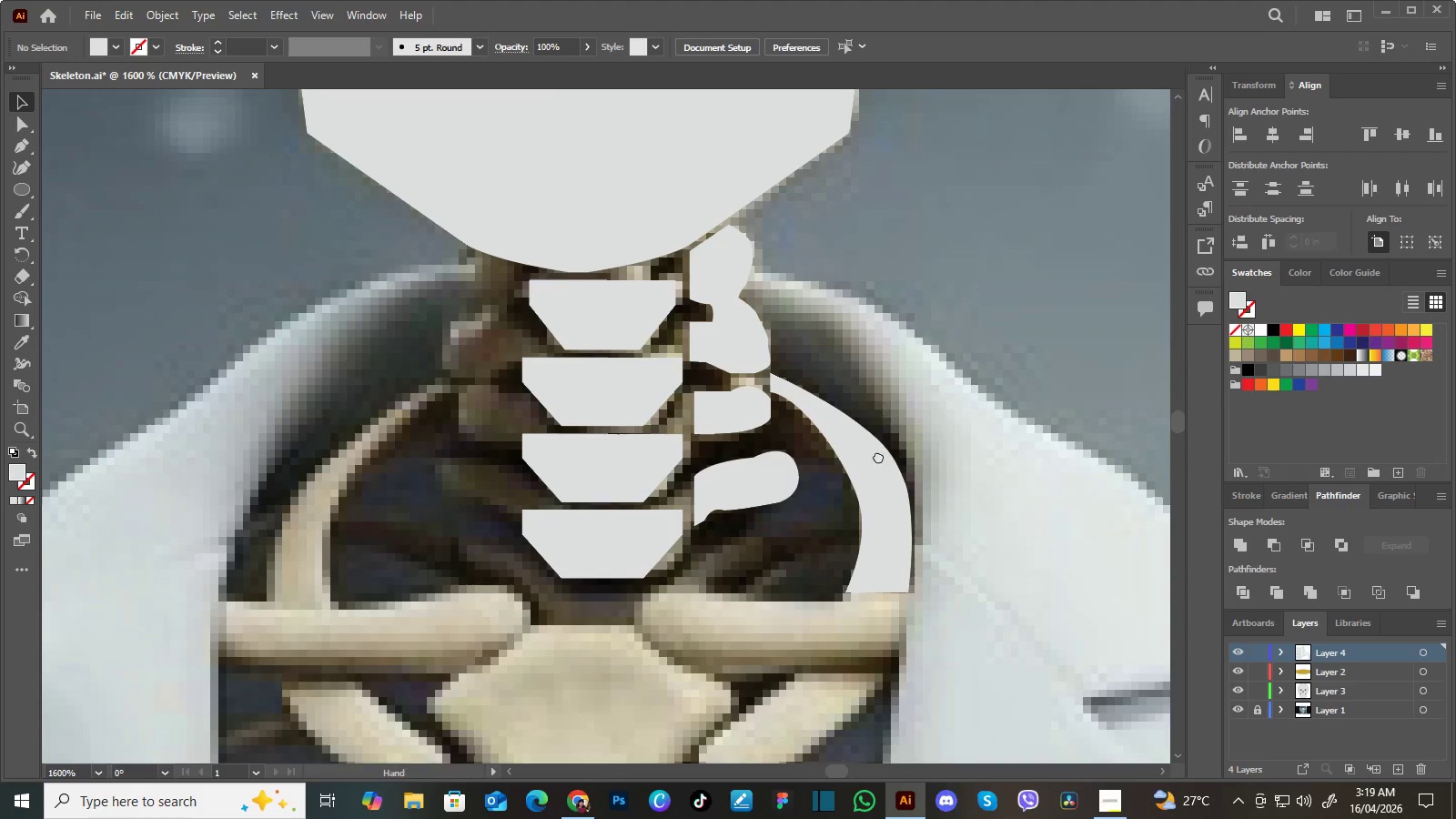 
left_click_drag(start_coordinate=[890, 418], to_coordinate=[875, 467])
 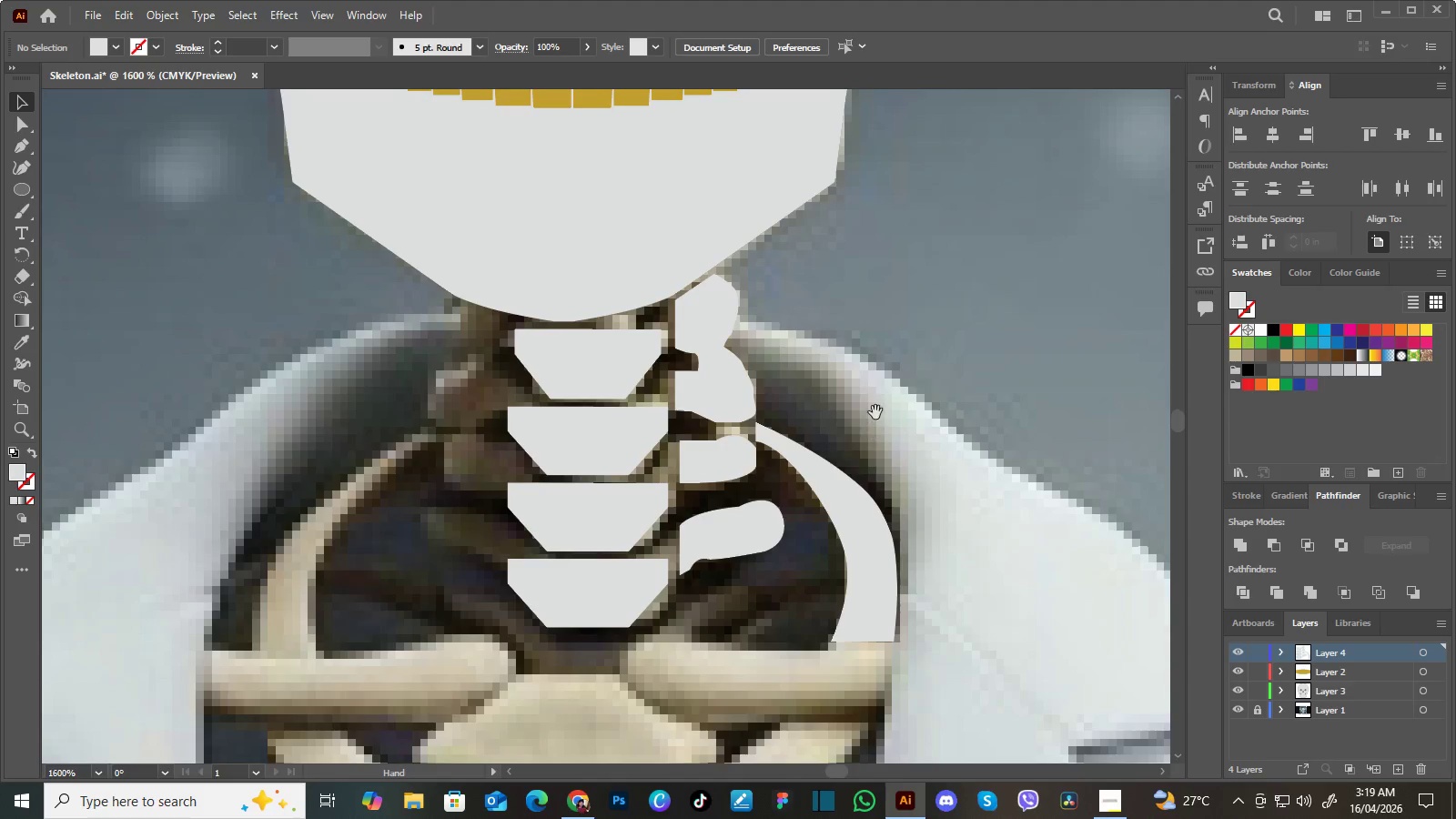 
hold_key(key=Space, duration=0.45)
 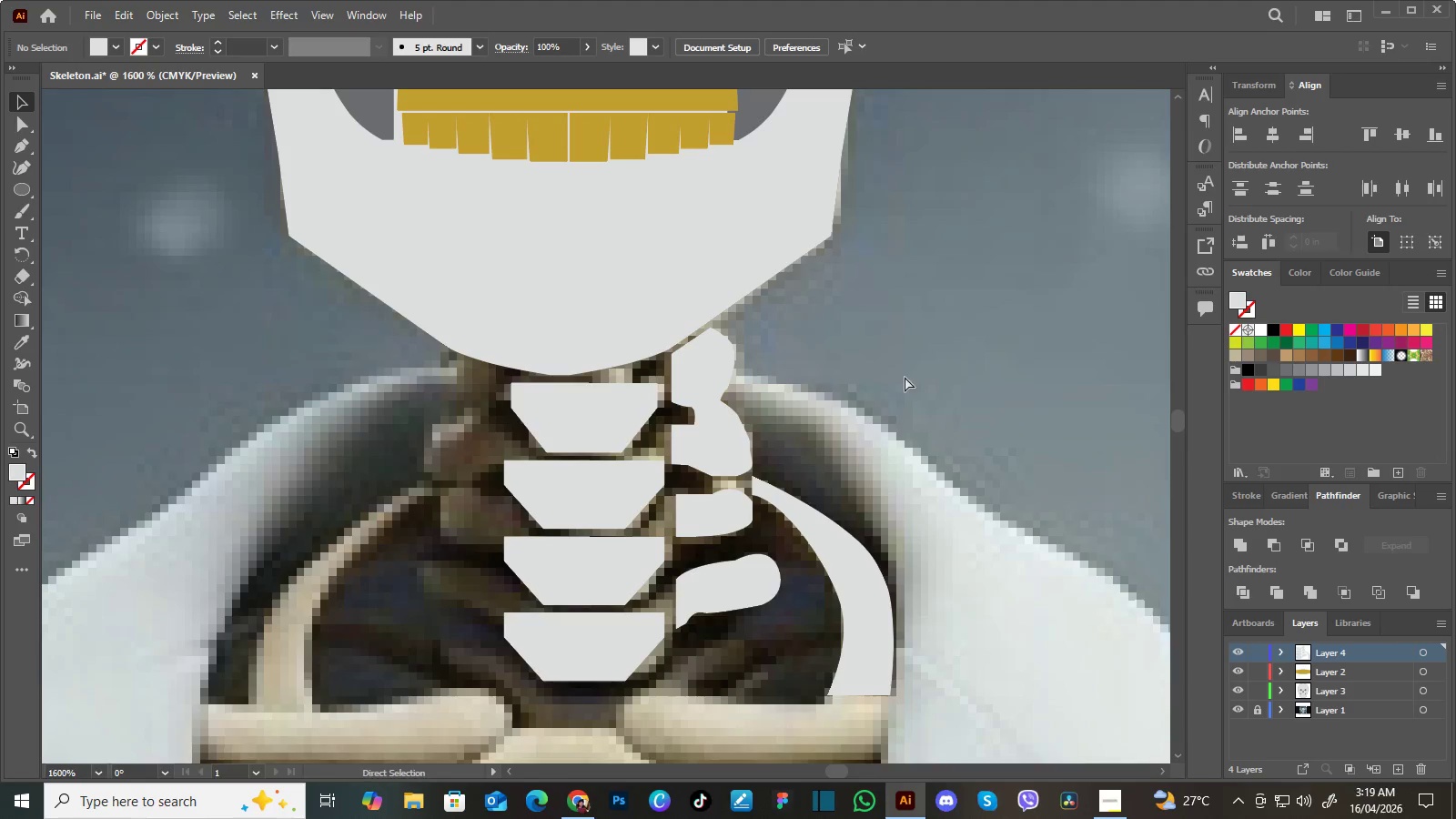 
left_click_drag(start_coordinate=[875, 412], to_coordinate=[871, 466])
 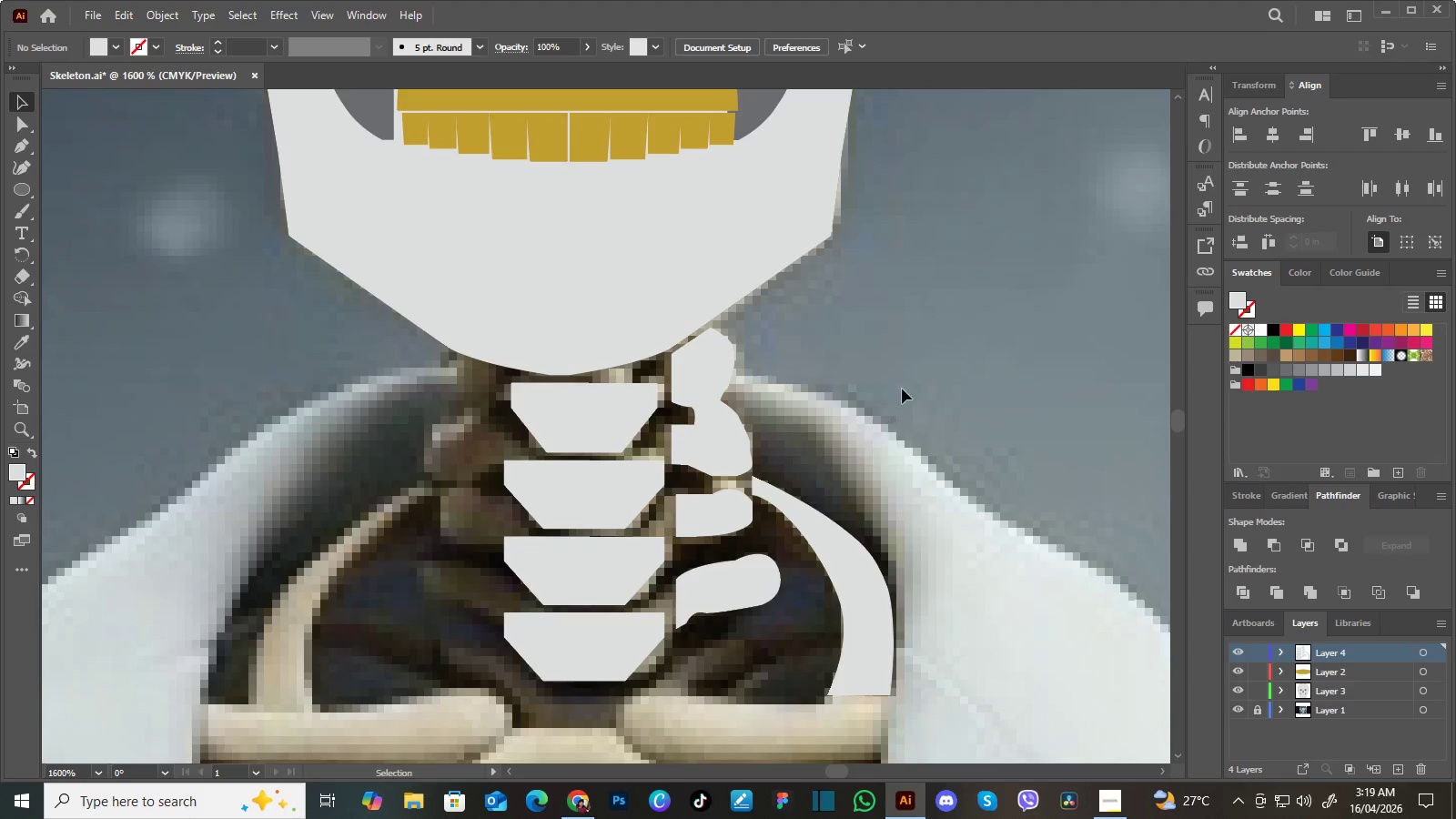 
hold_key(key=Space, duration=3.66)
 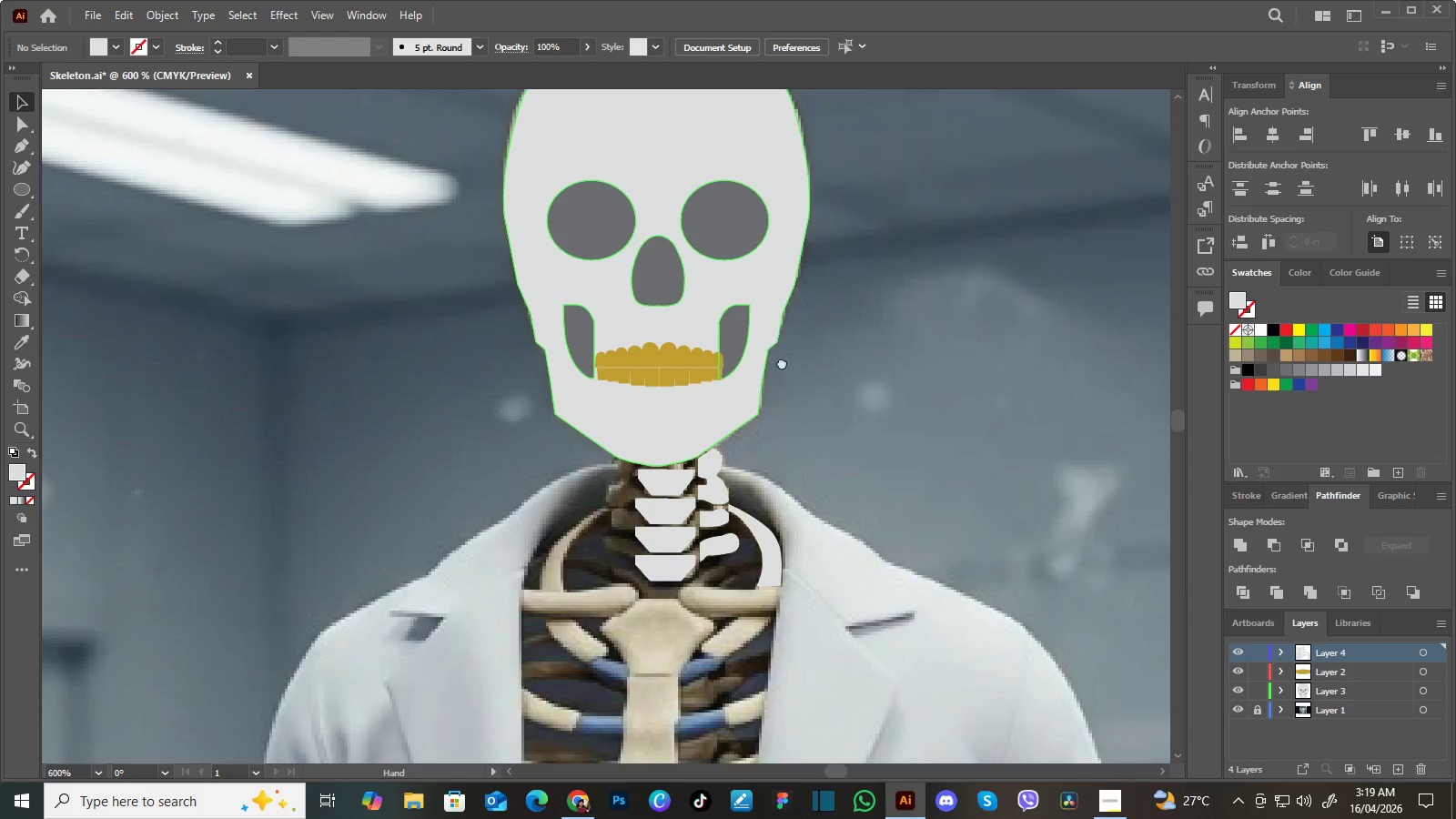 
key(Control+Minus)
 